 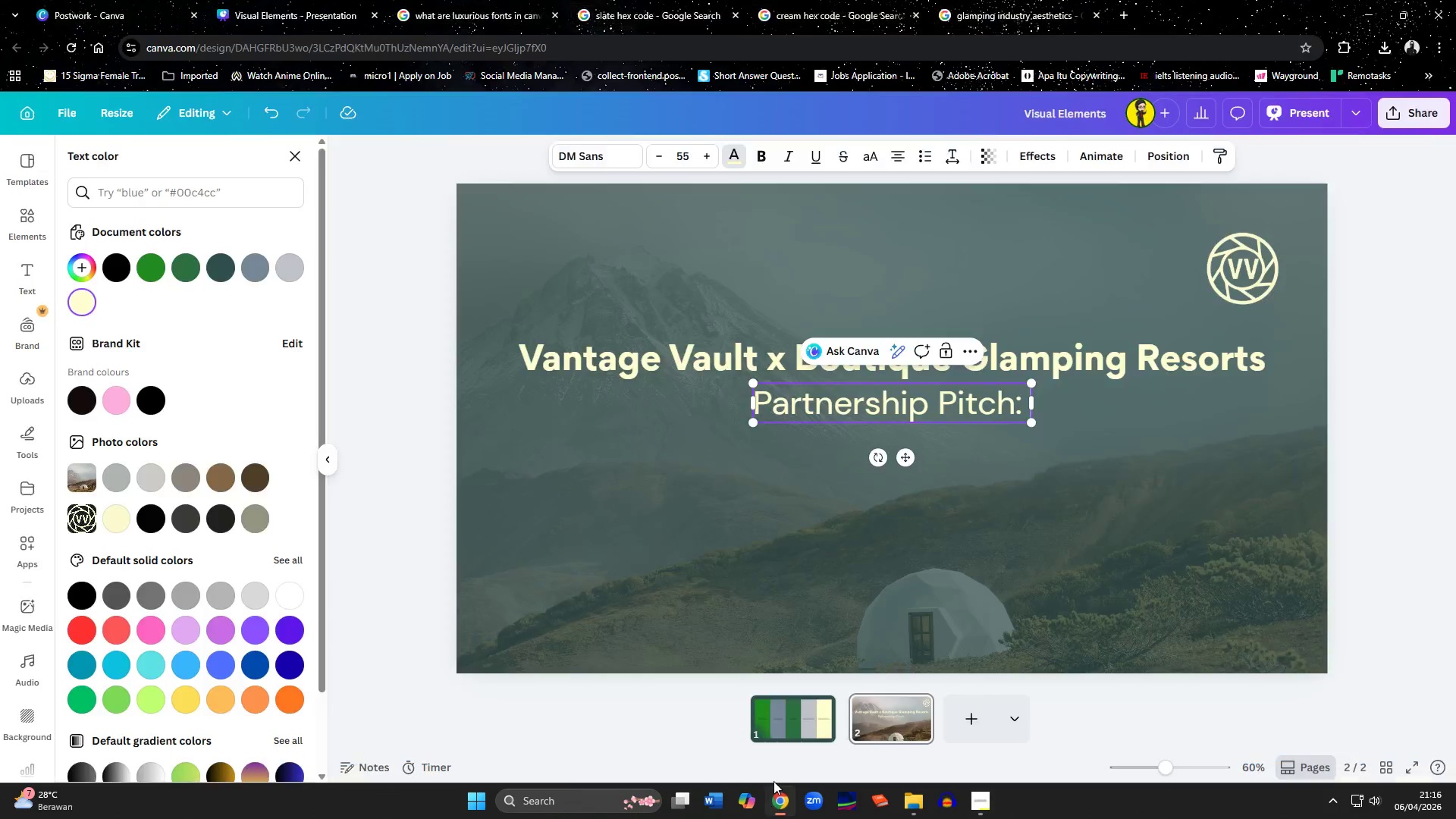 
key(Control+V)
 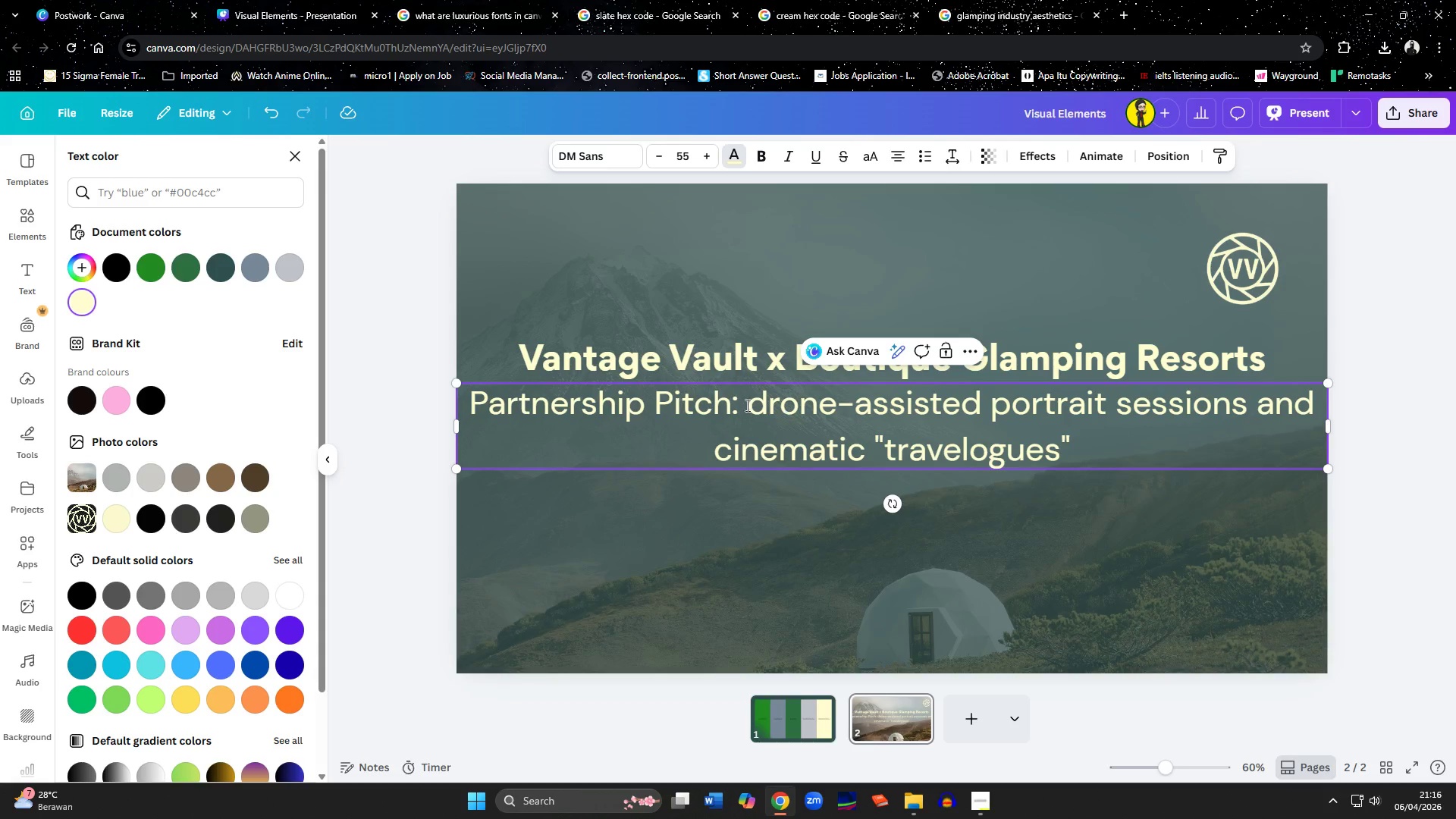 
left_click([730, 388])
 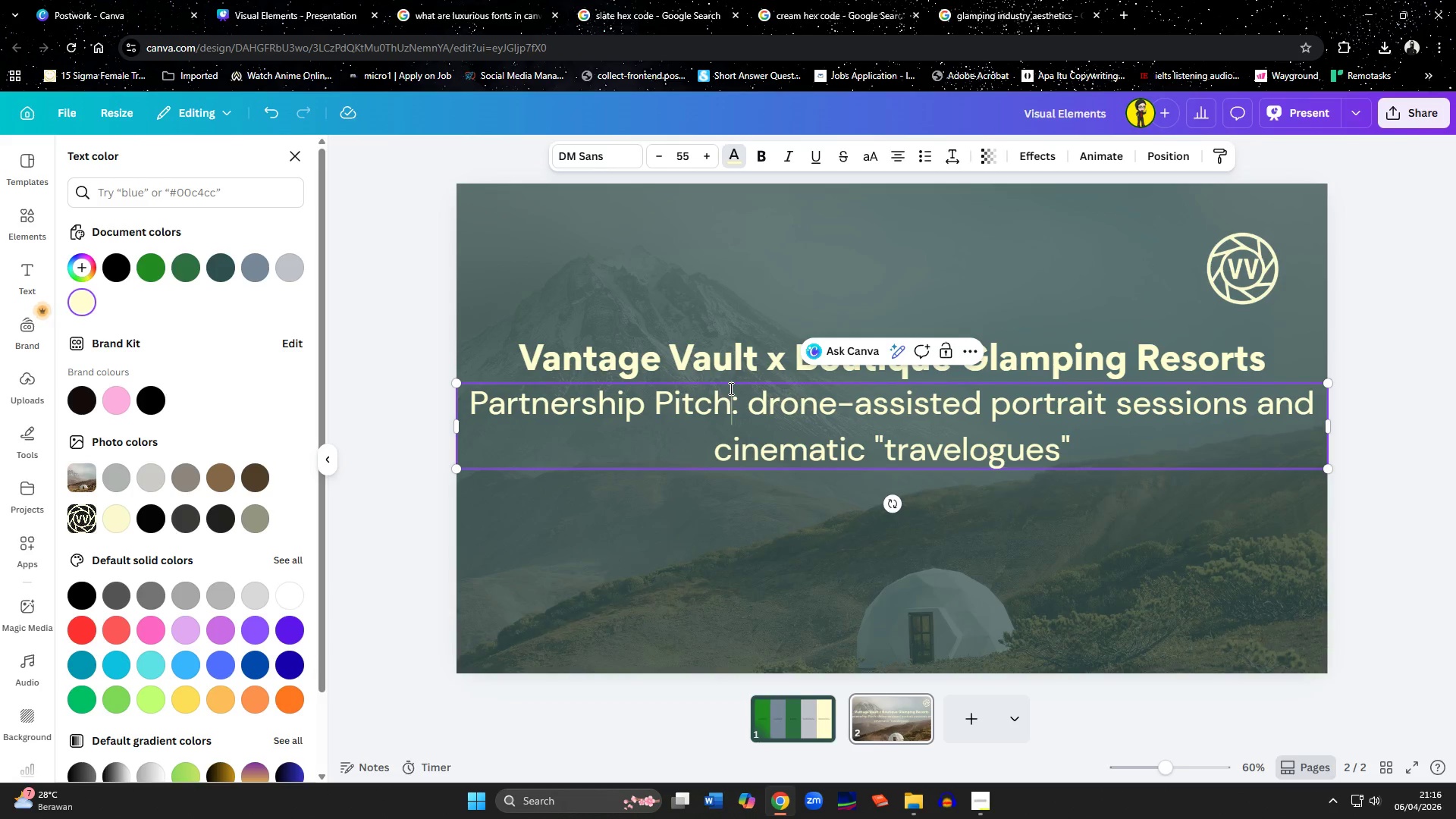 
key(ArrowRight)
 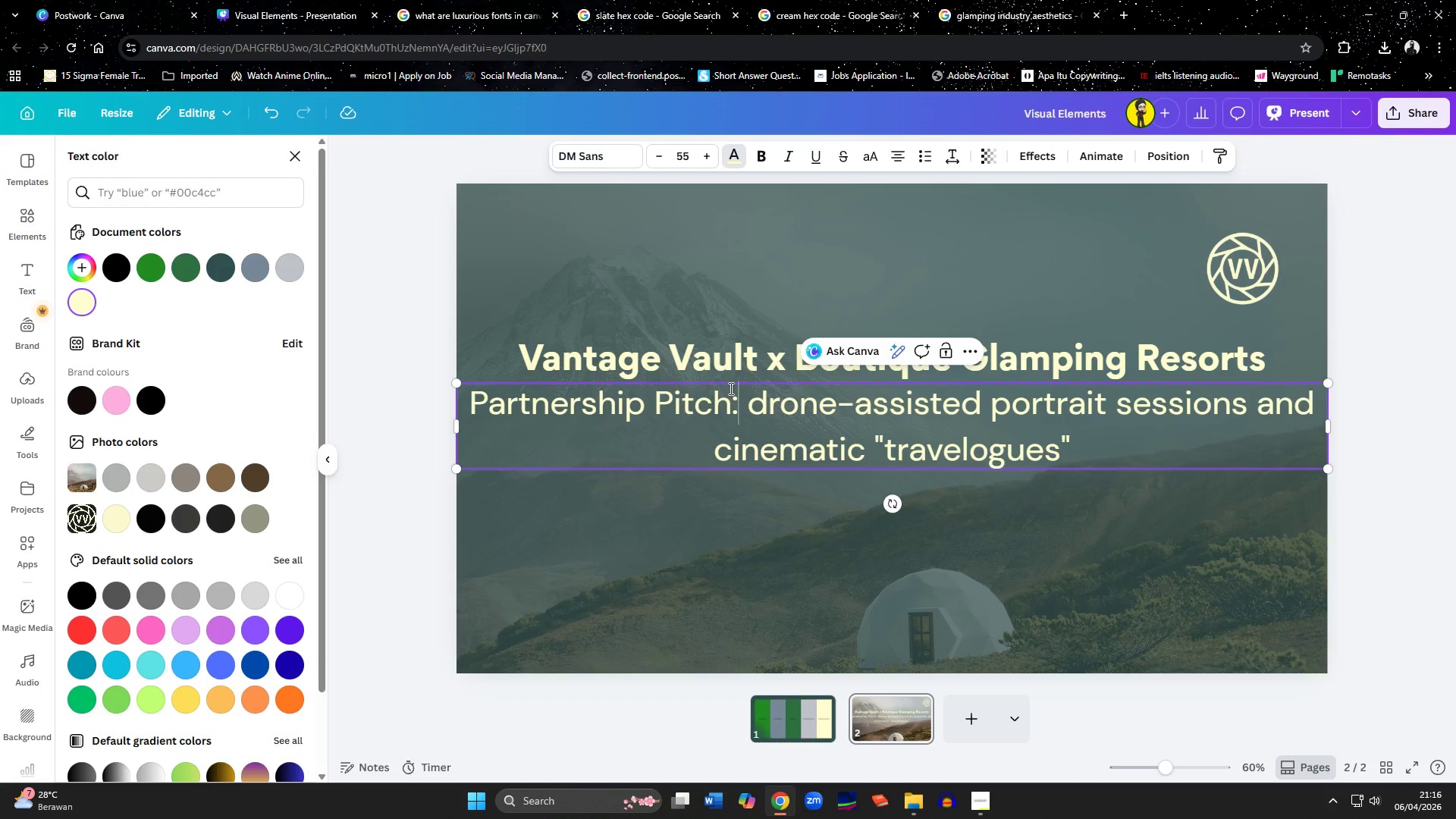 
key(ArrowRight)
 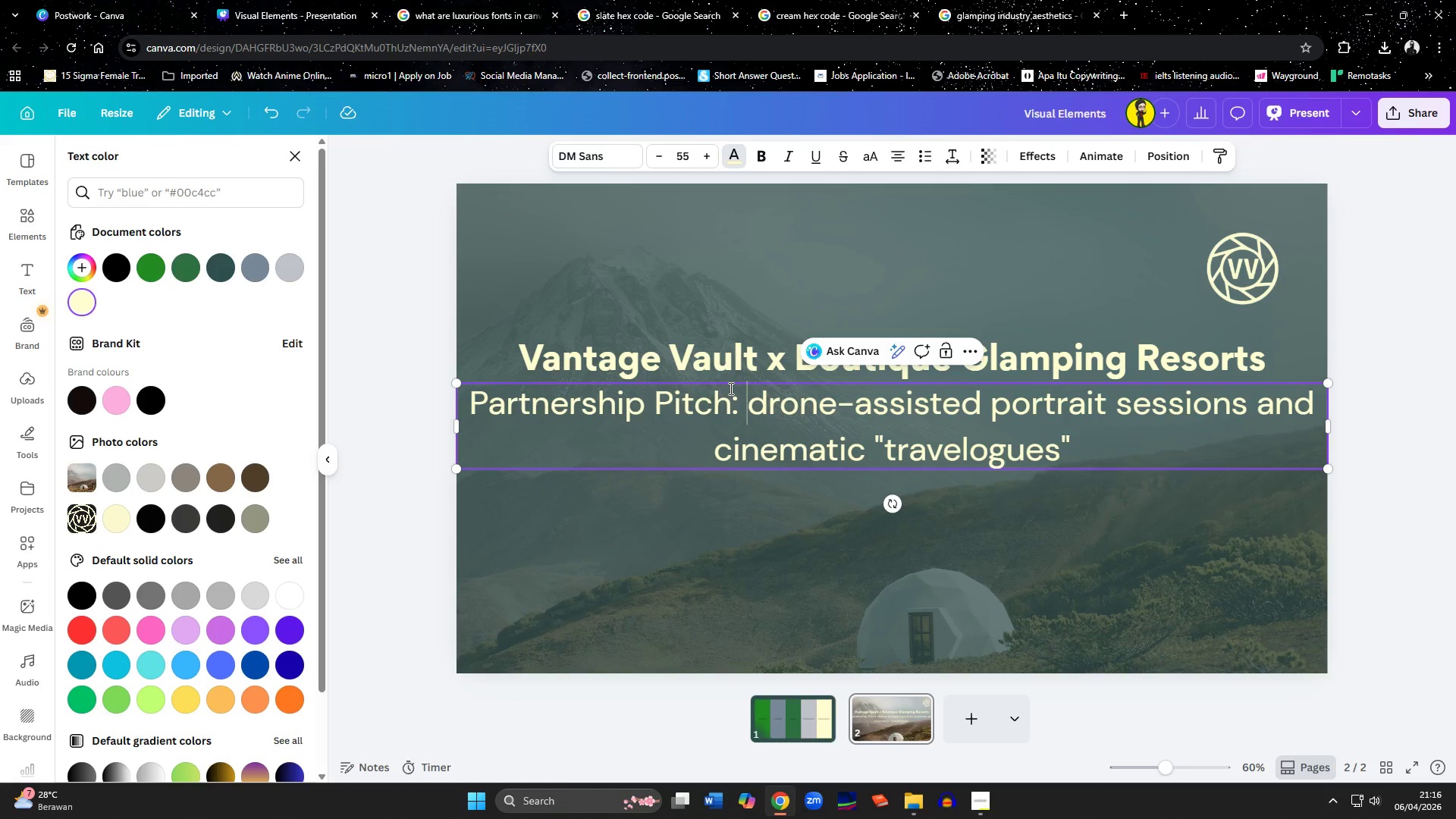 
key(Shift+ArrowRight)
 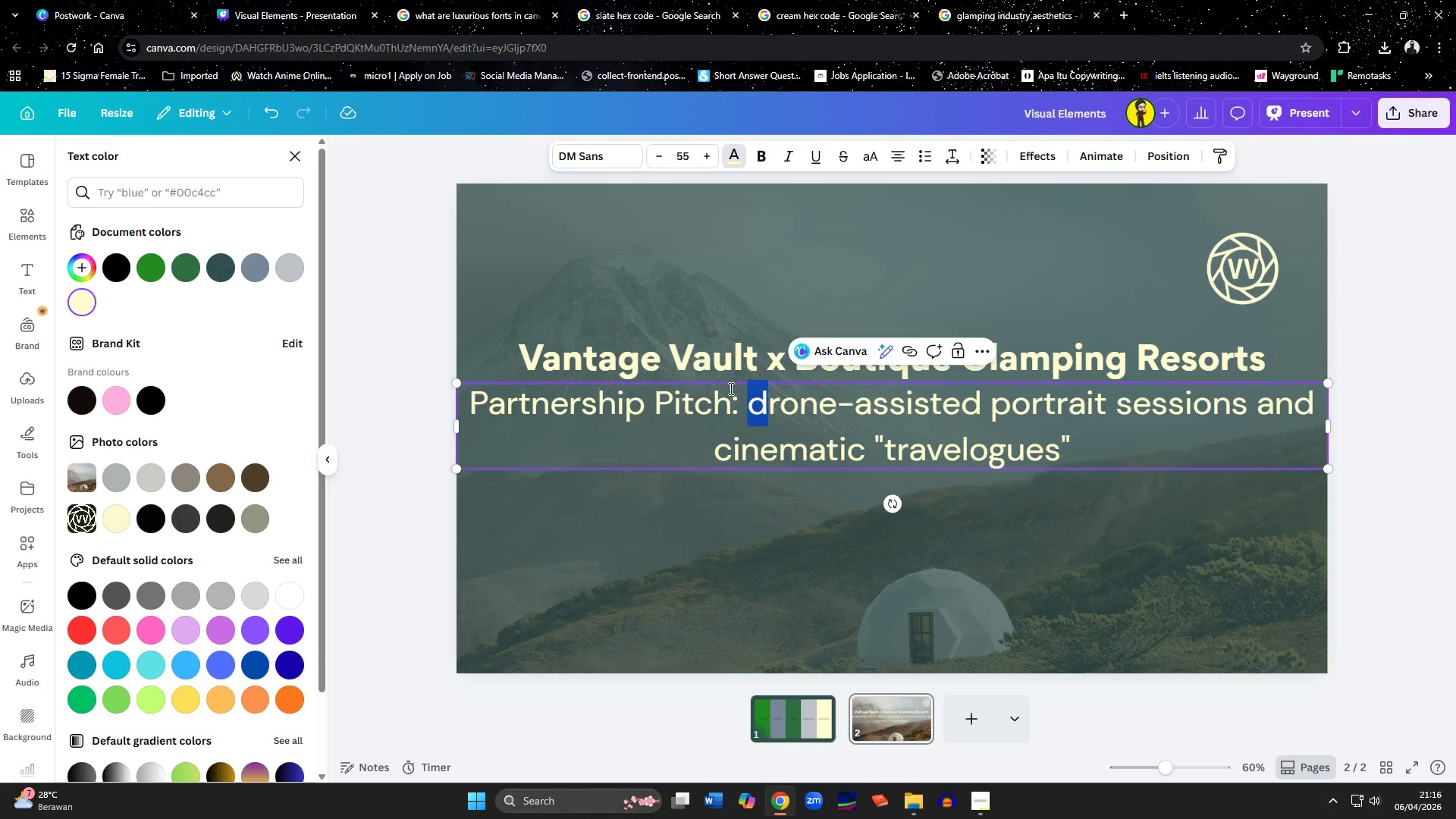 
key(Shift+Backspace)
 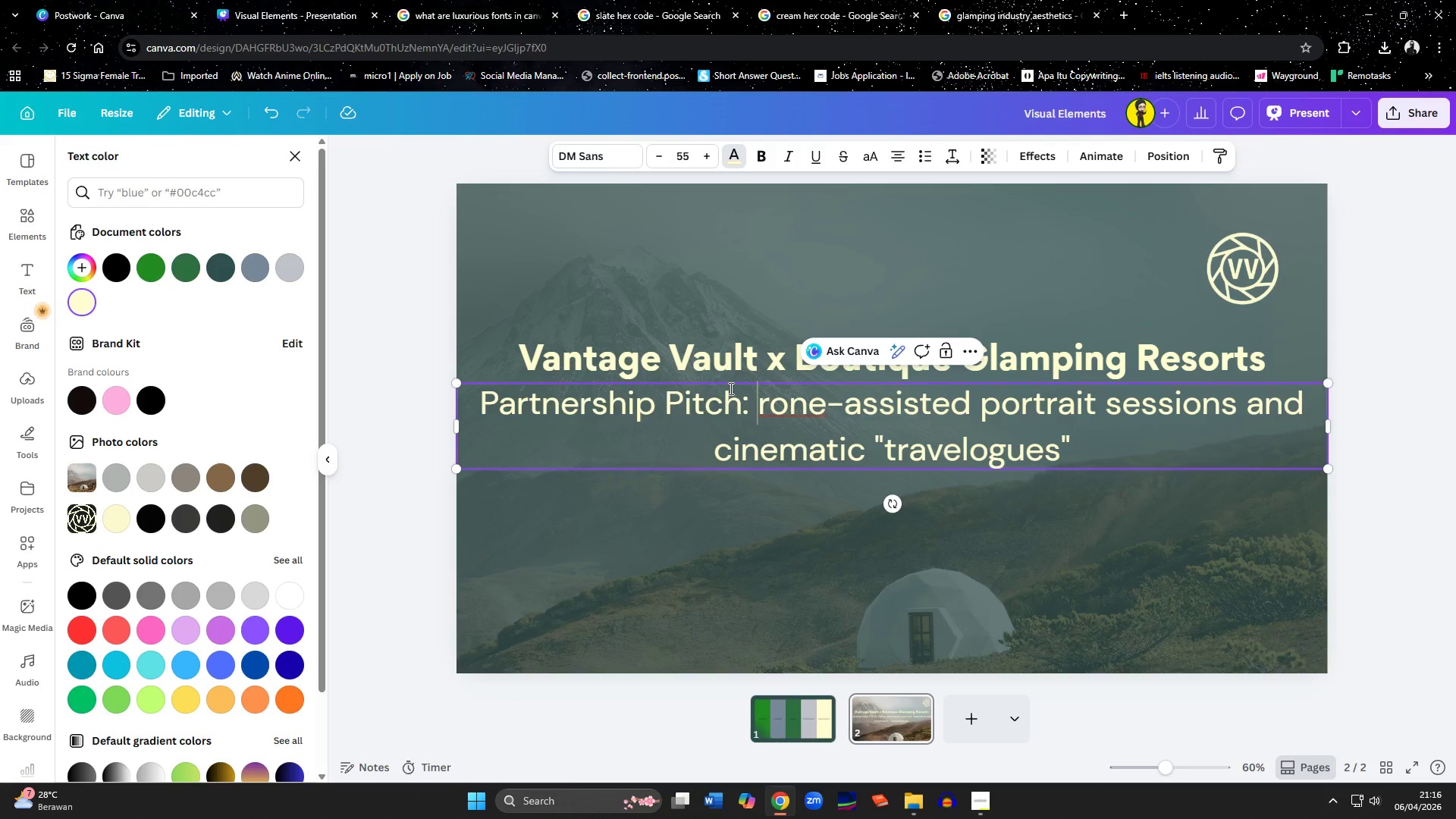 
key(ArrowRight)
 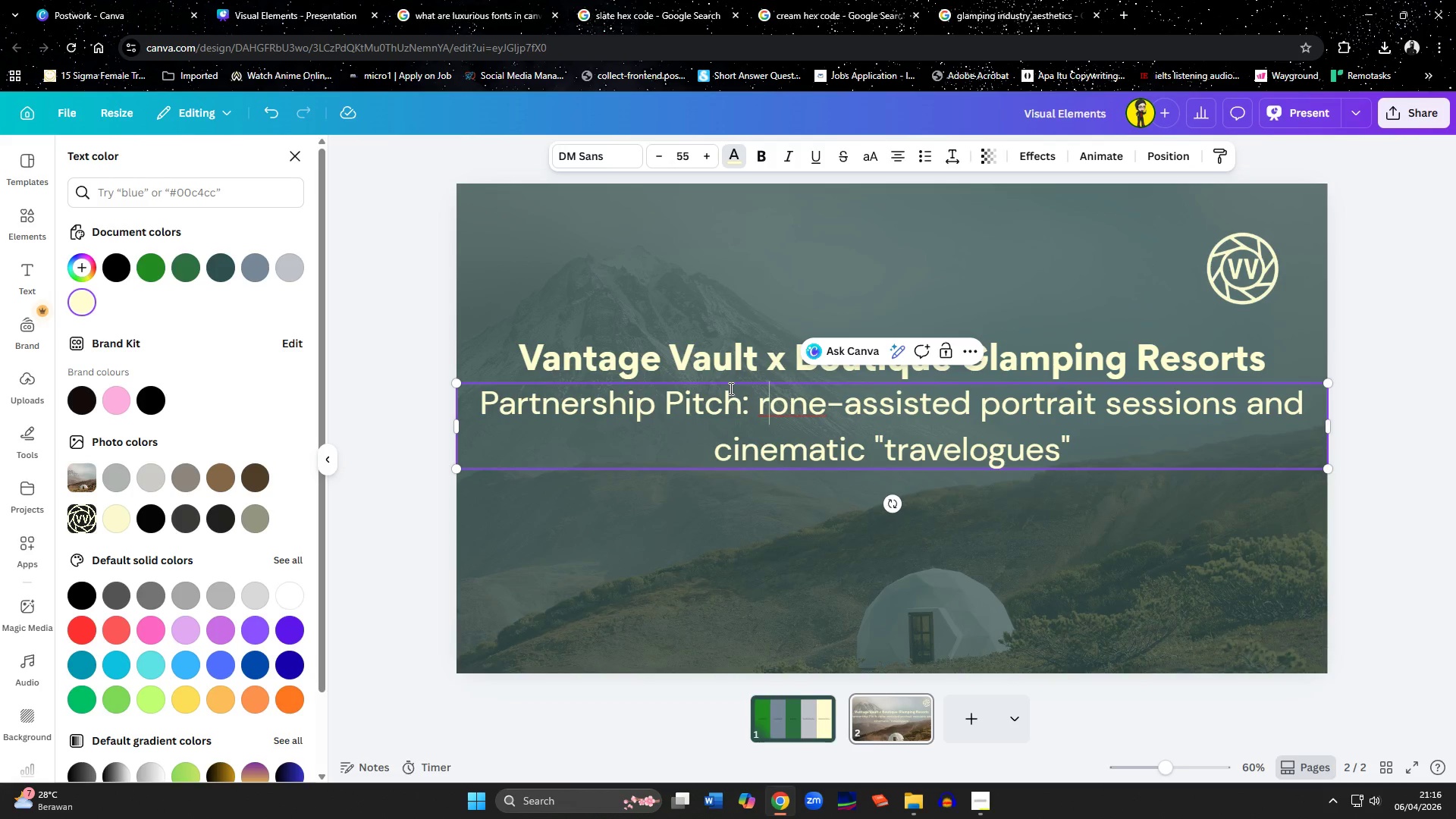 
key(ArrowLeft)
 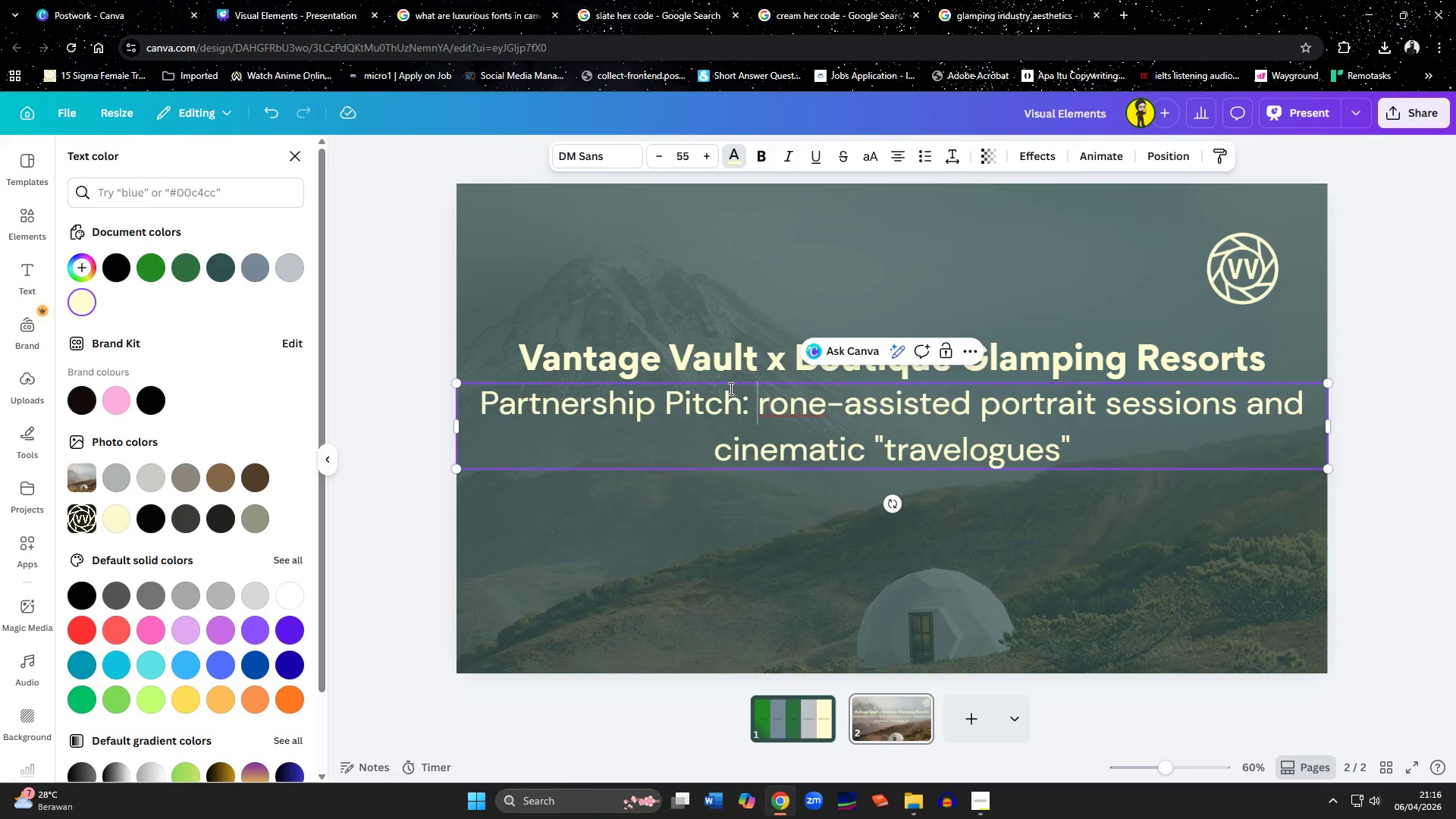 
key(Shift+D)
 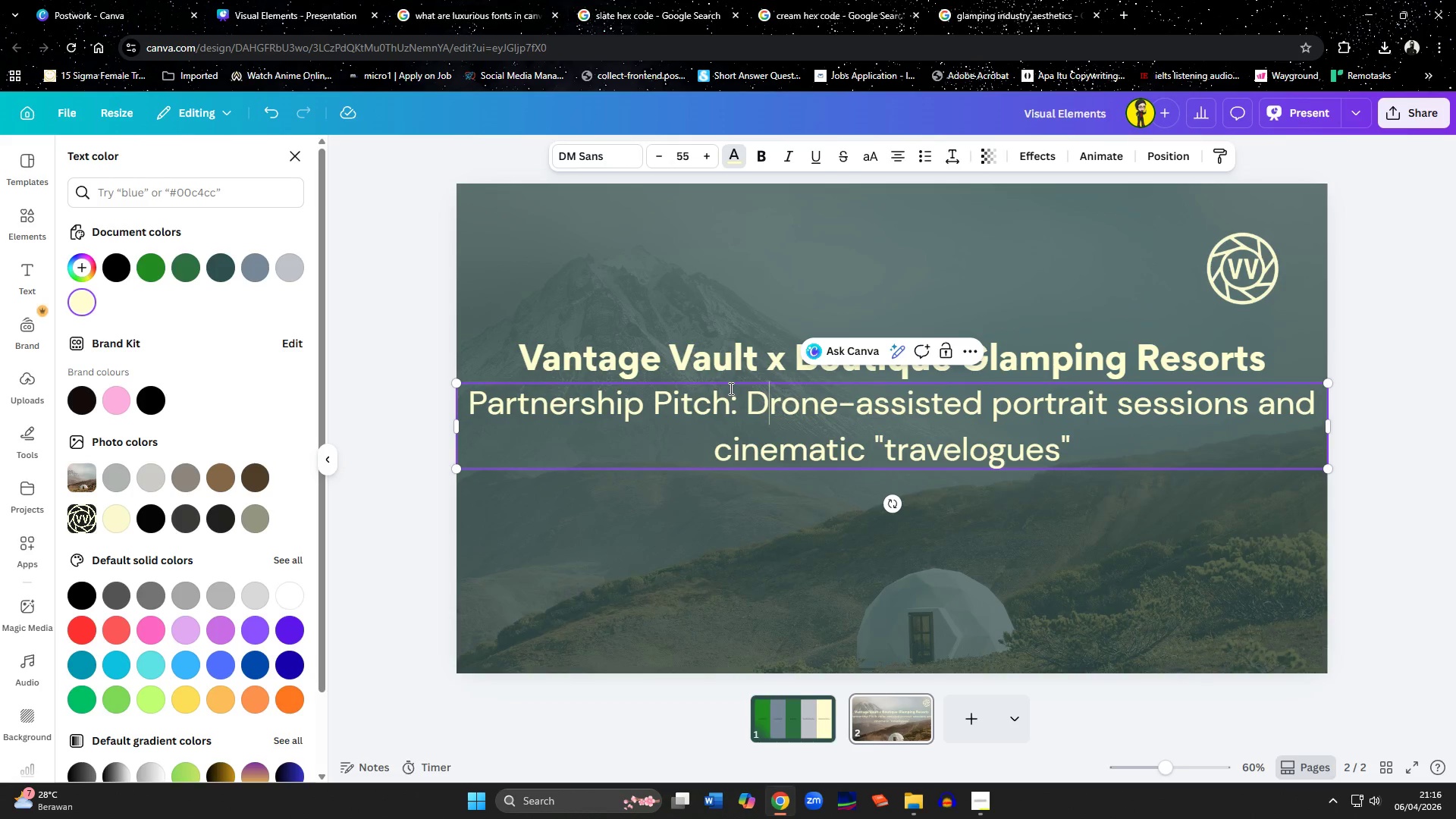 
hold_key(key=ArrowRight, duration=1.0)
 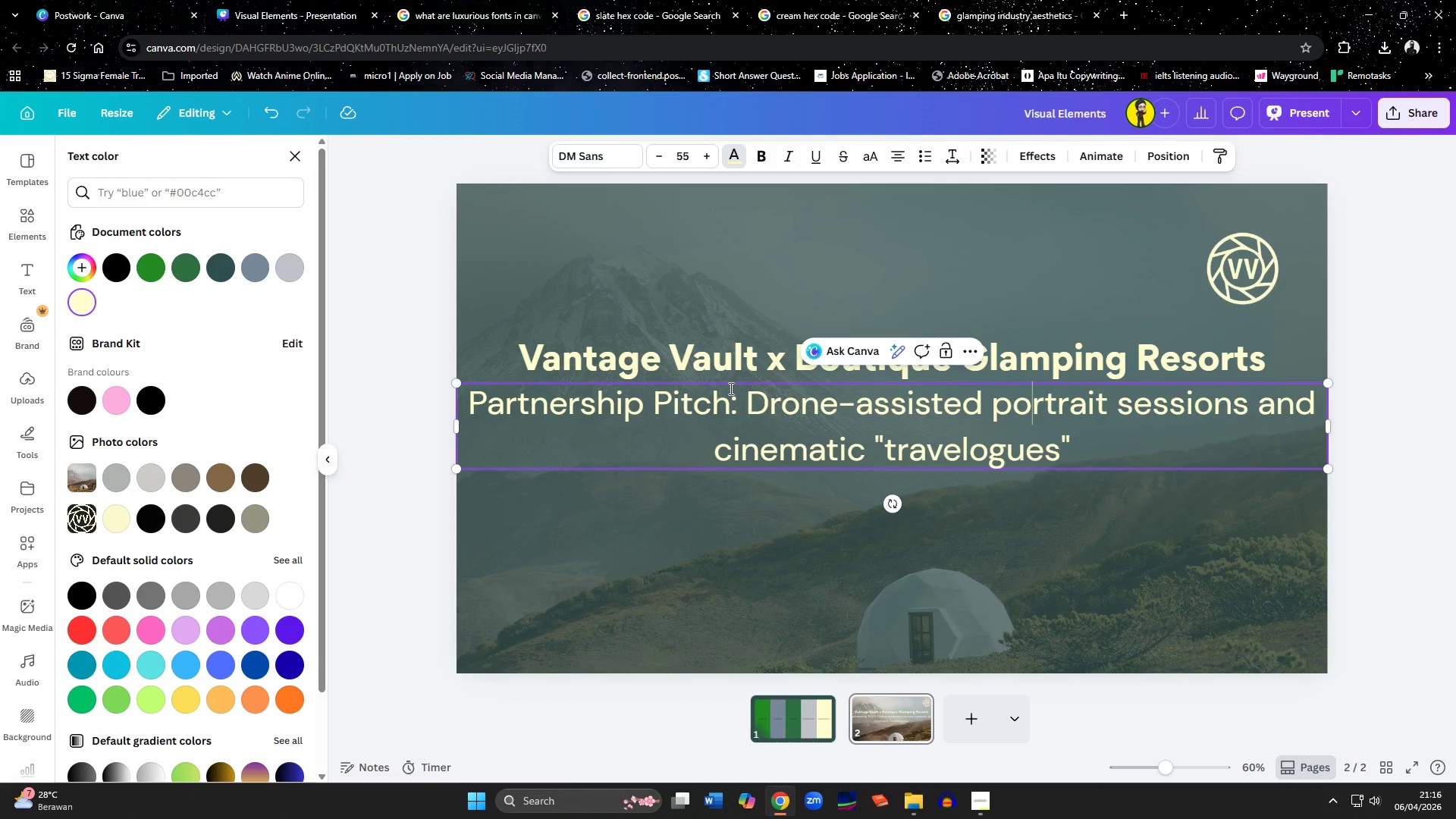 
key(ArrowDown)
 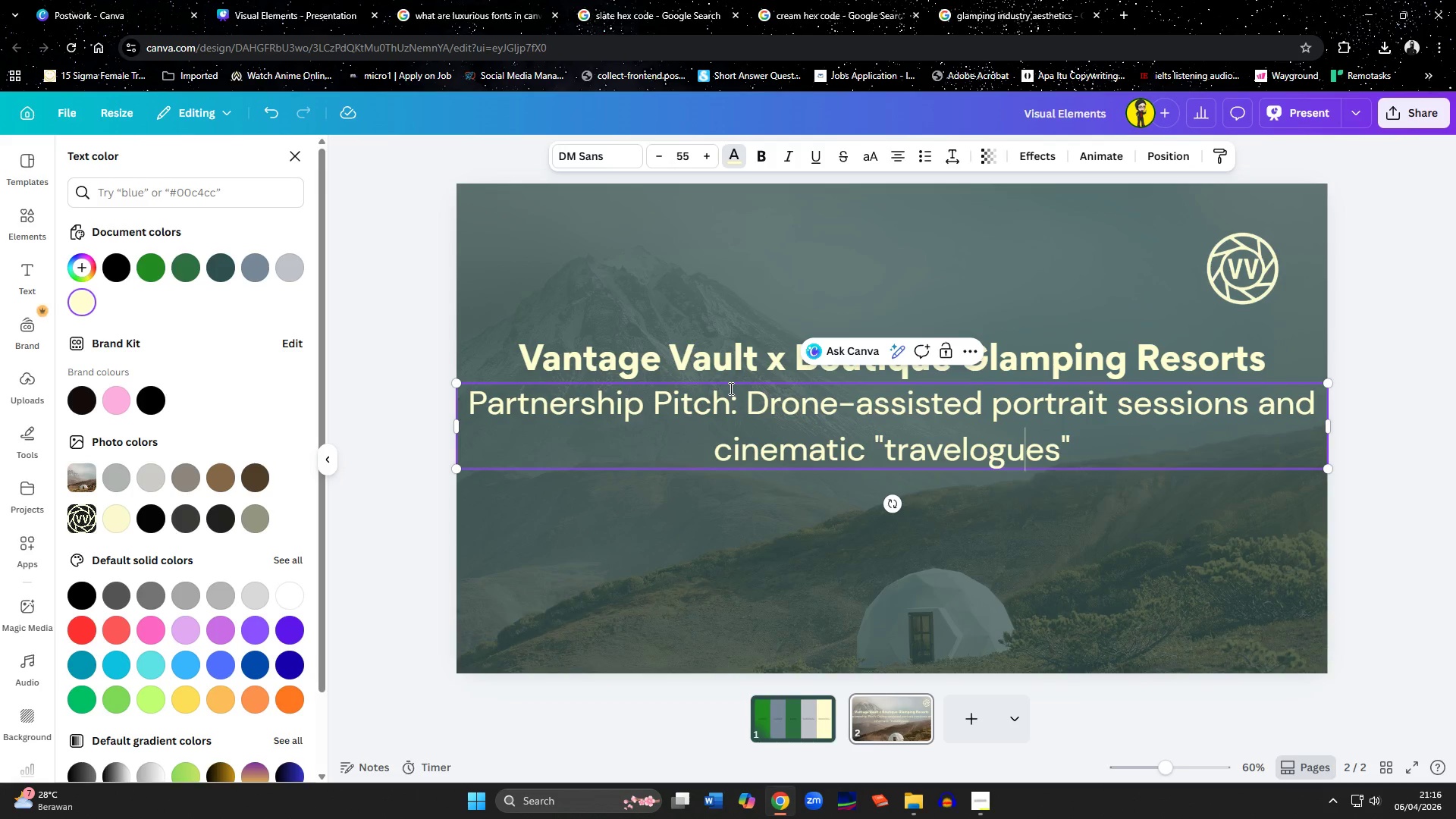 
key(ArrowRight)
 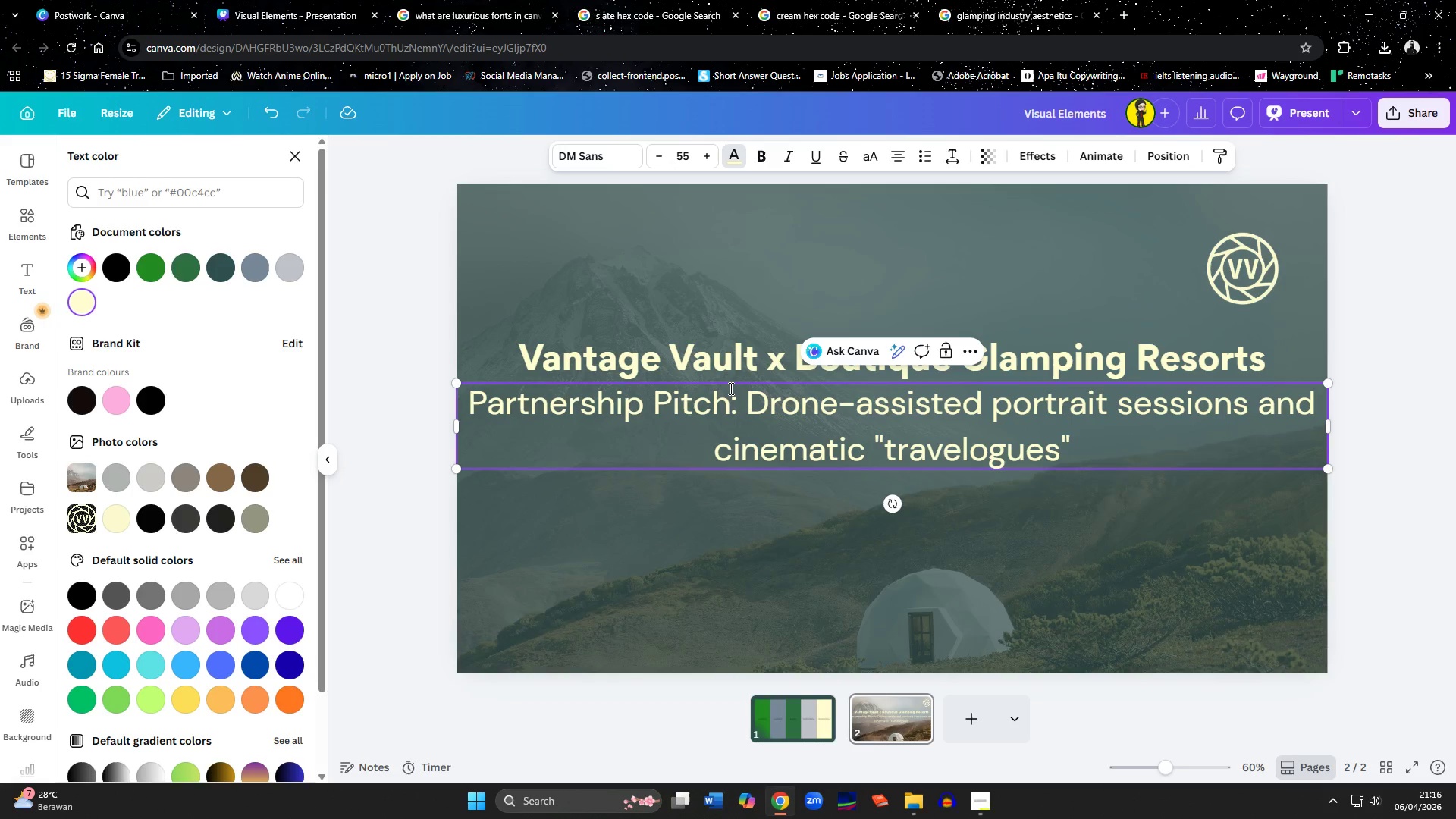 
key(ArrowRight)
 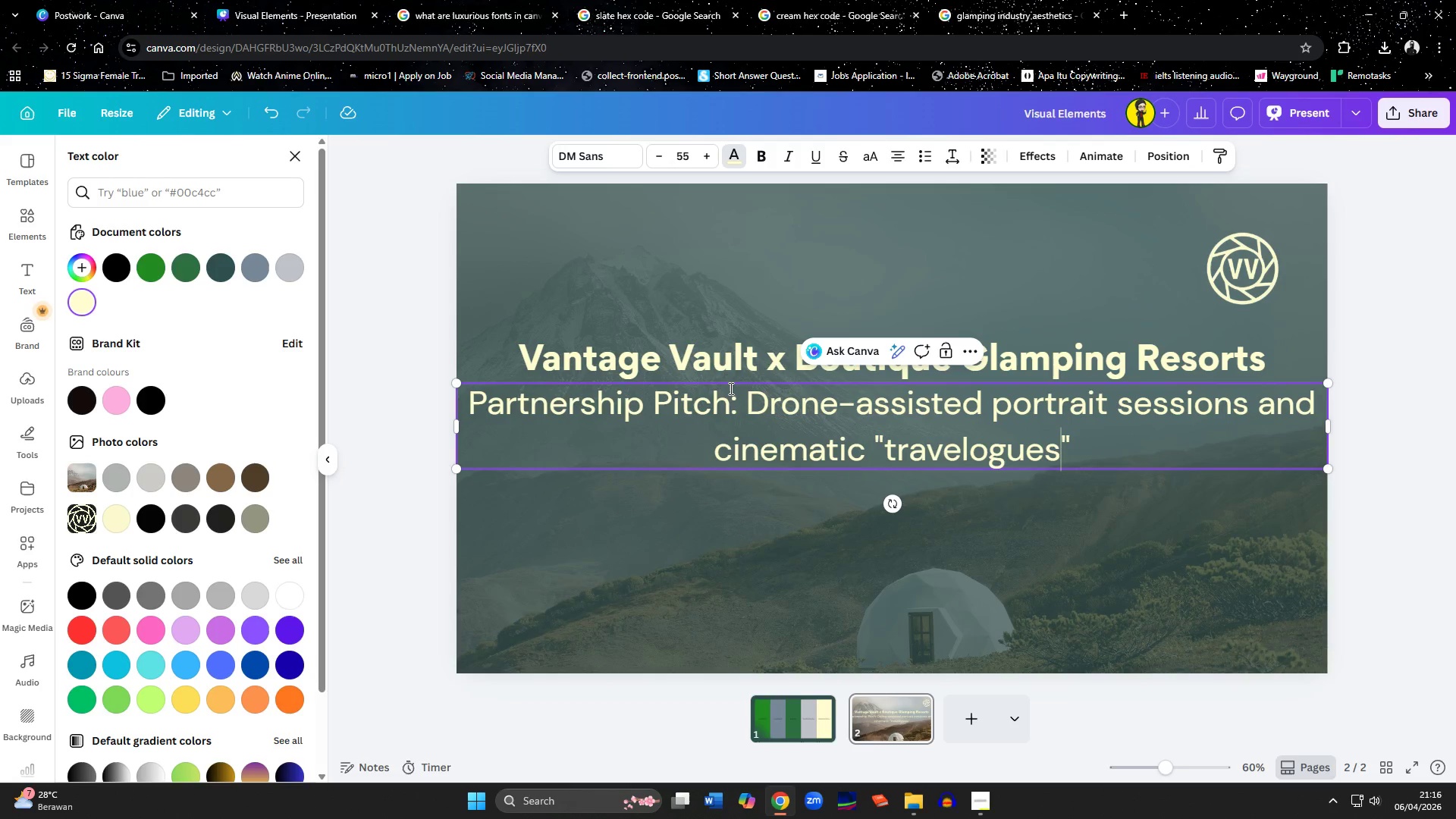 
key(ArrowRight)
 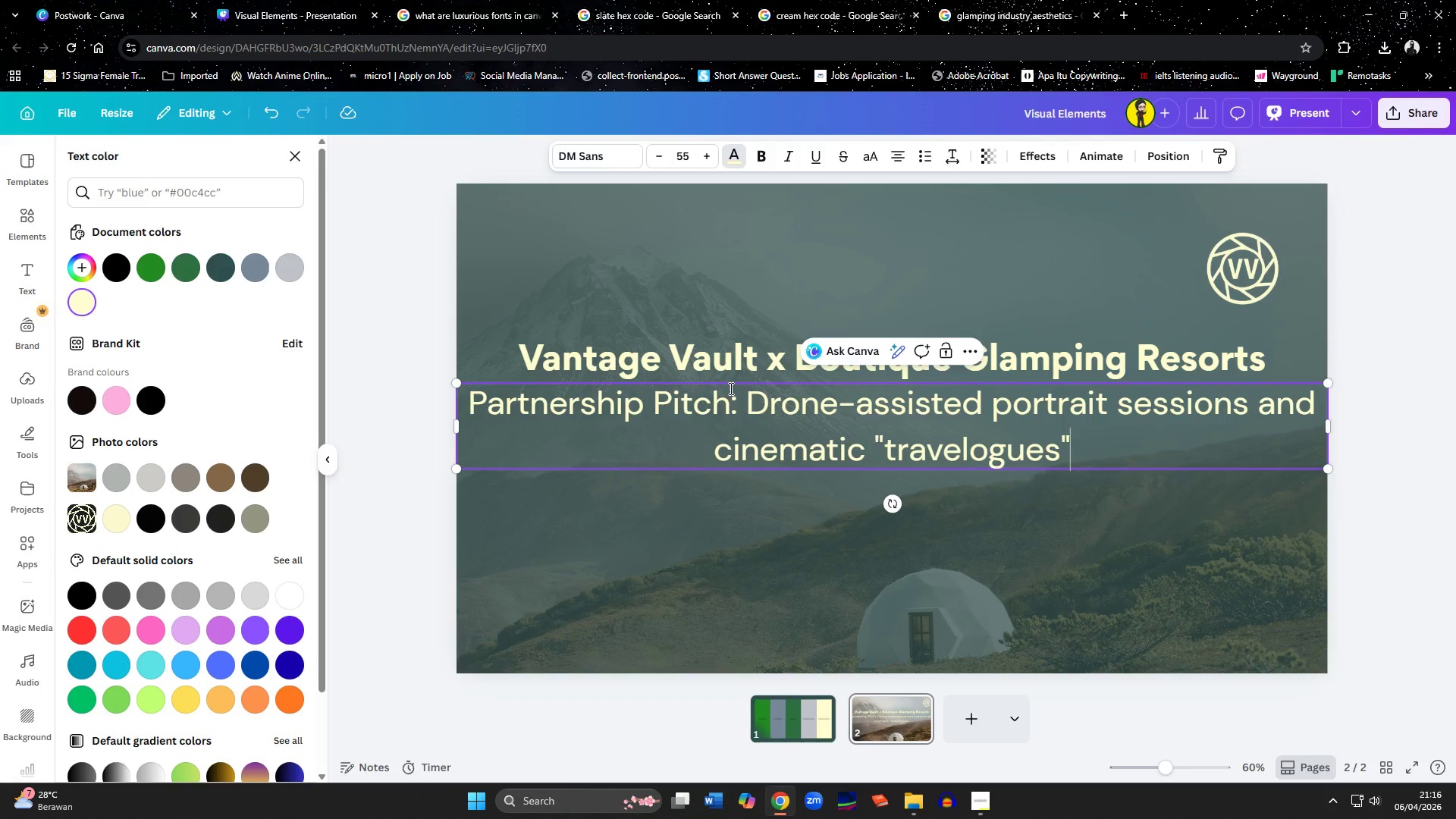 
key(ArrowUp)
 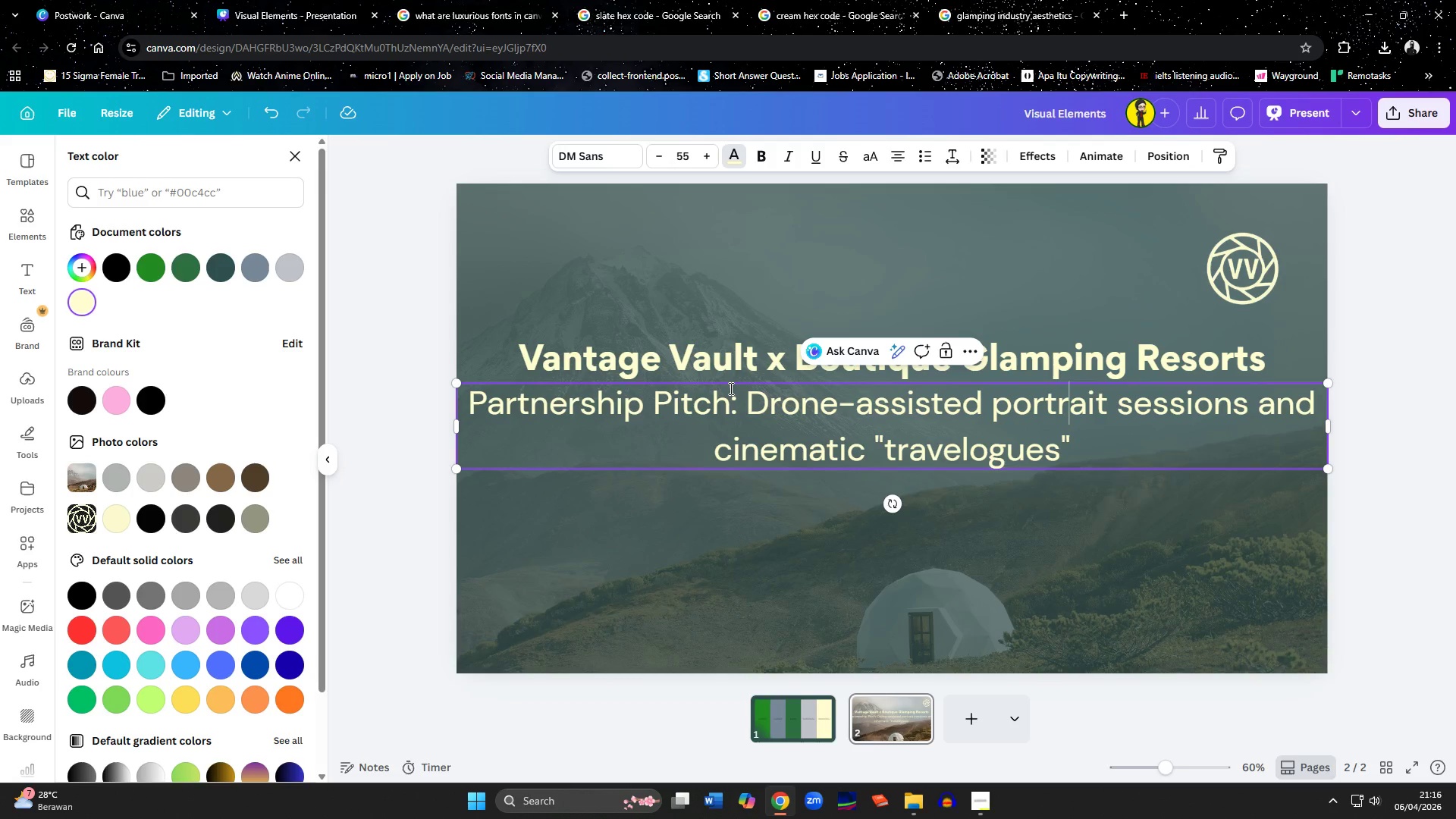 
hold_key(key=ArrowLeft, duration=0.91)
 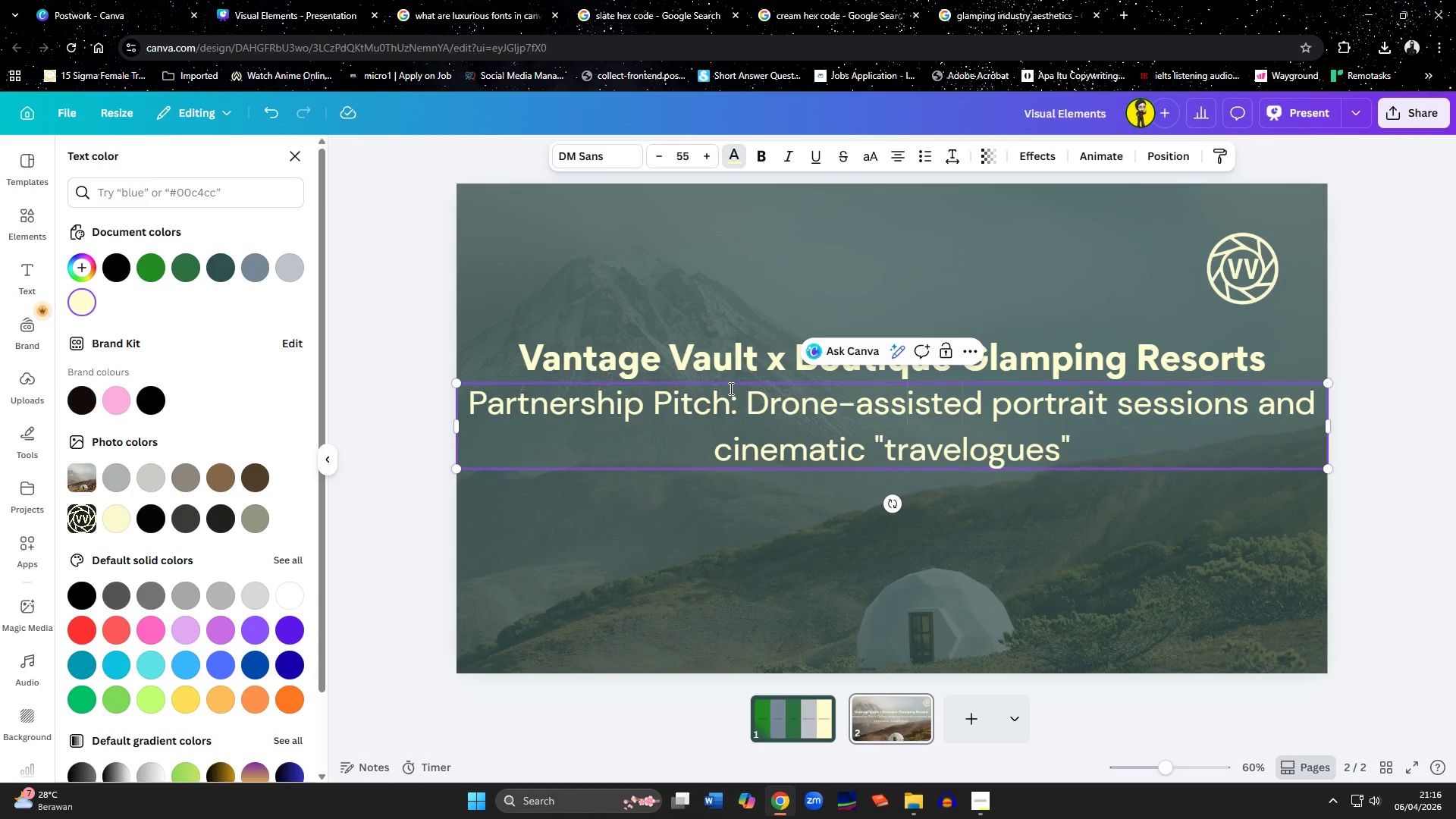 
key(Shift+ArrowLeft)
 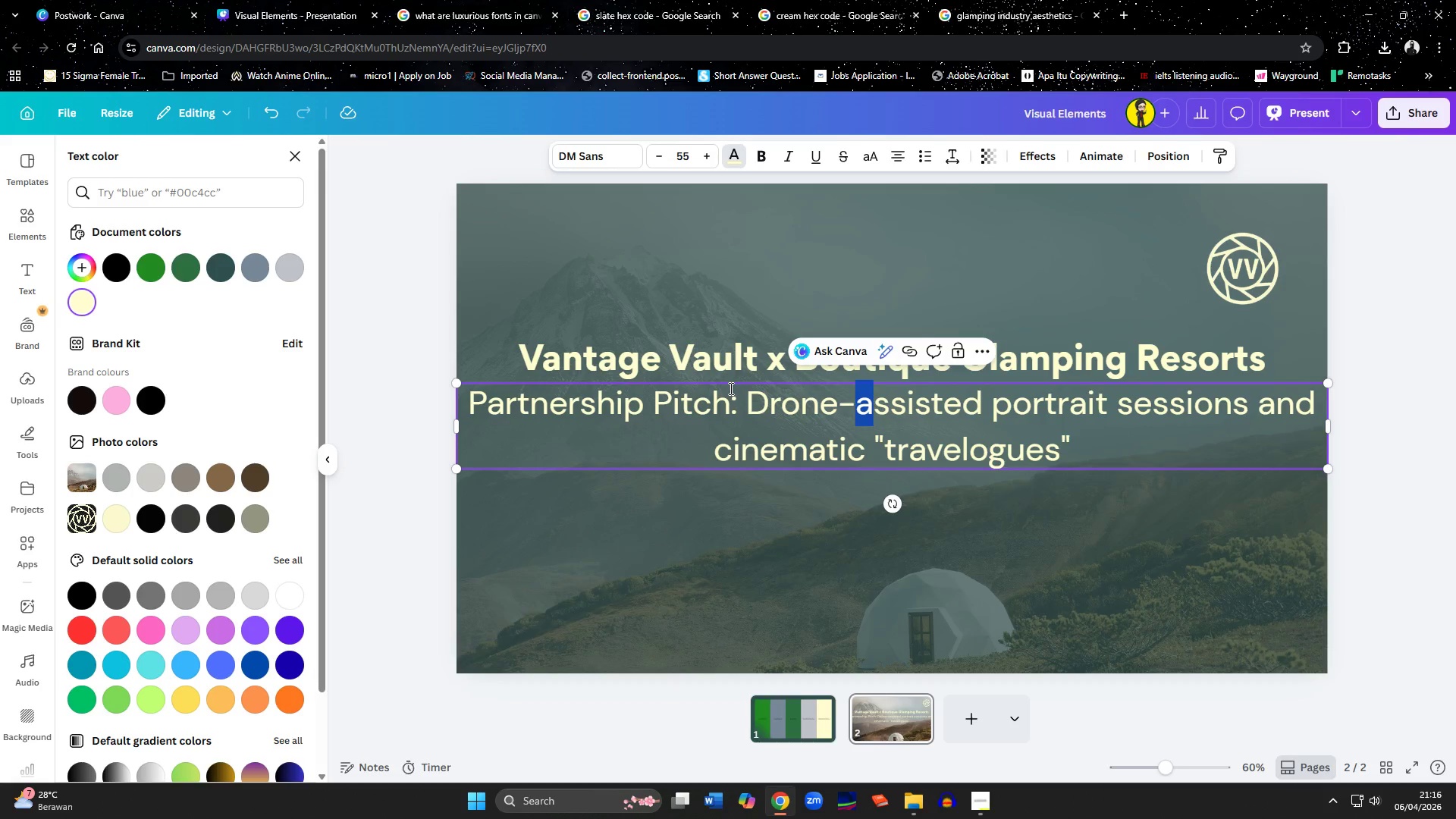 
key(Shift+A)
 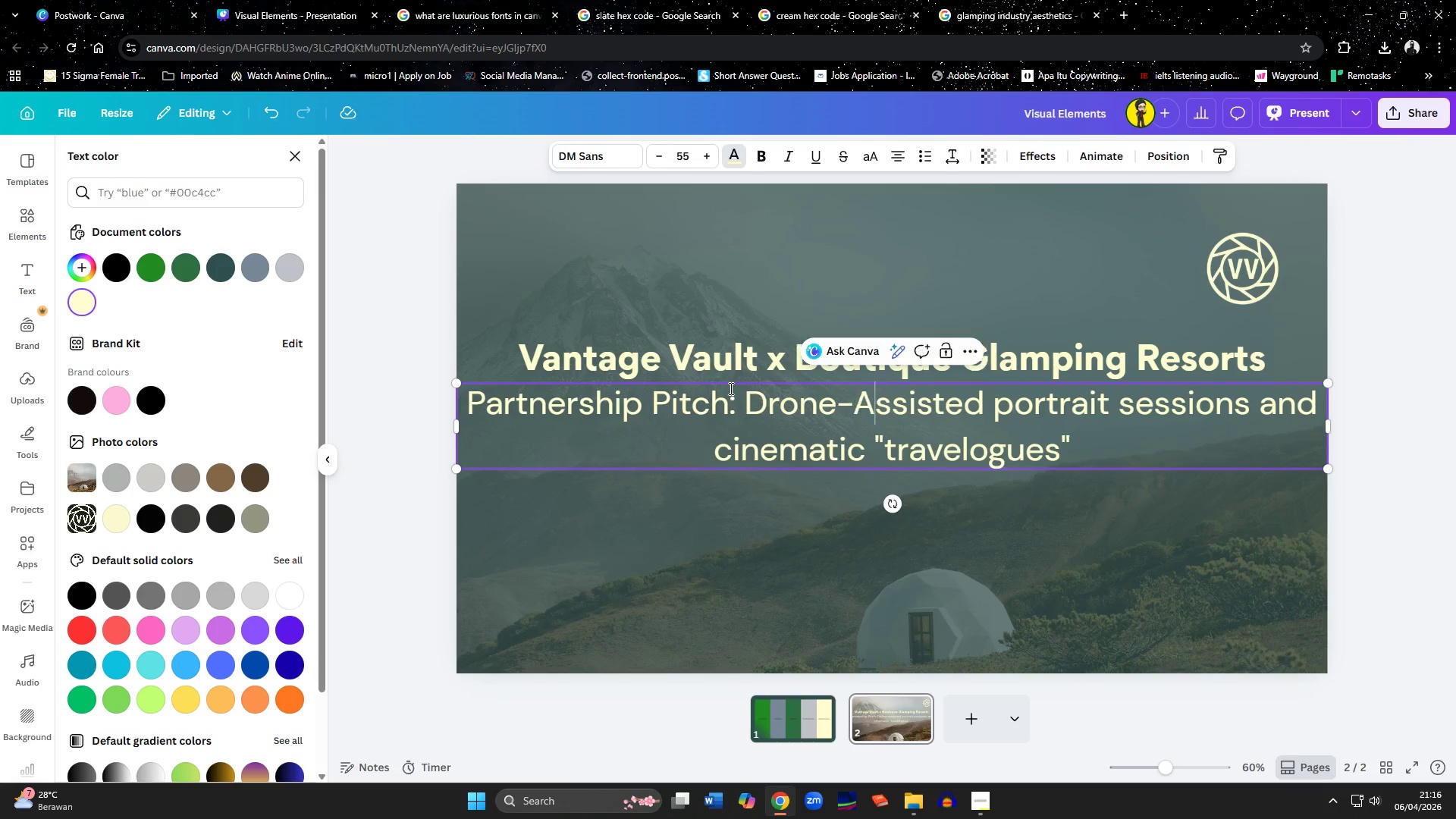 
hold_key(key=ArrowRight, duration=0.69)
 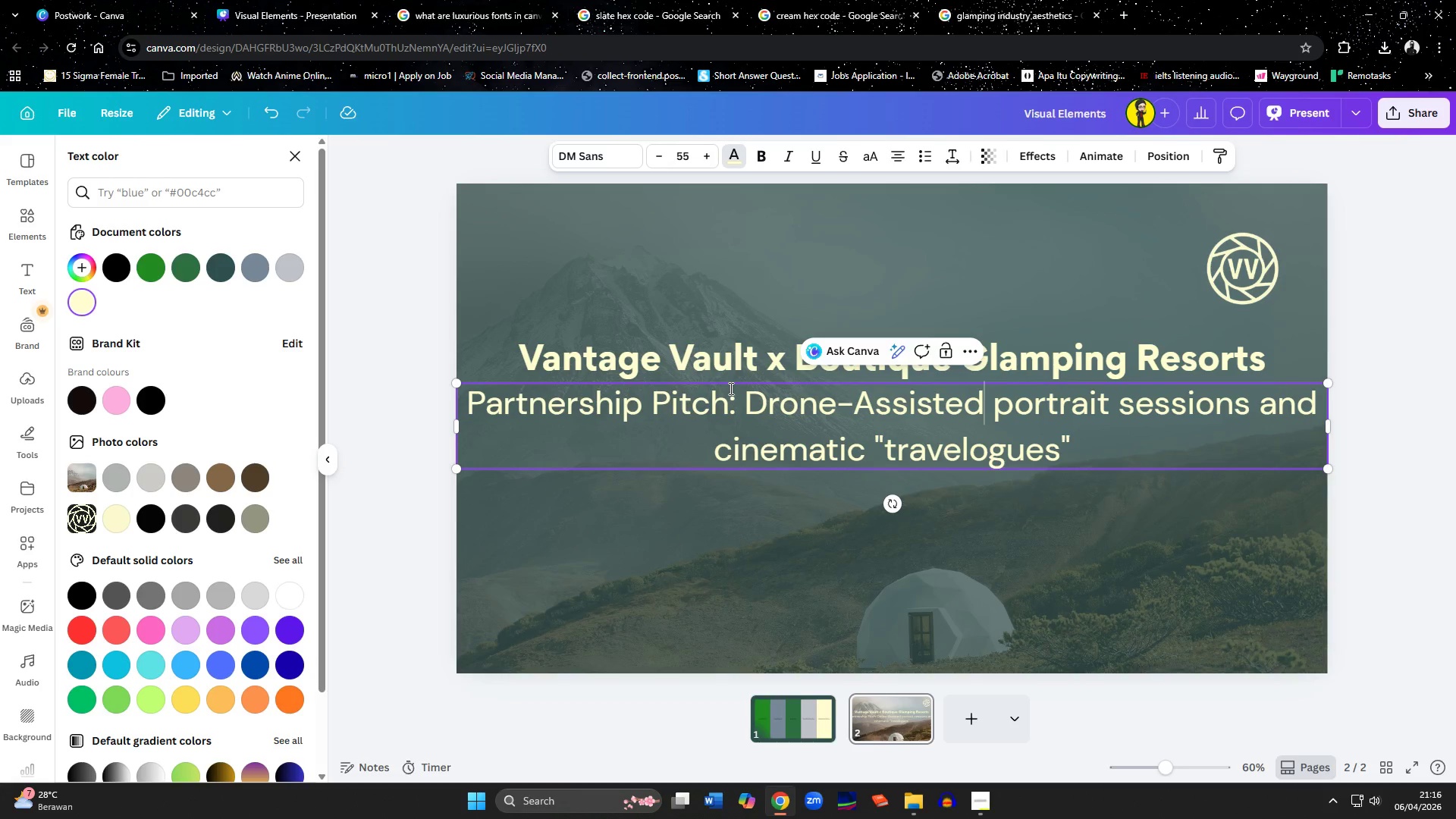 
key(ArrowRight)
 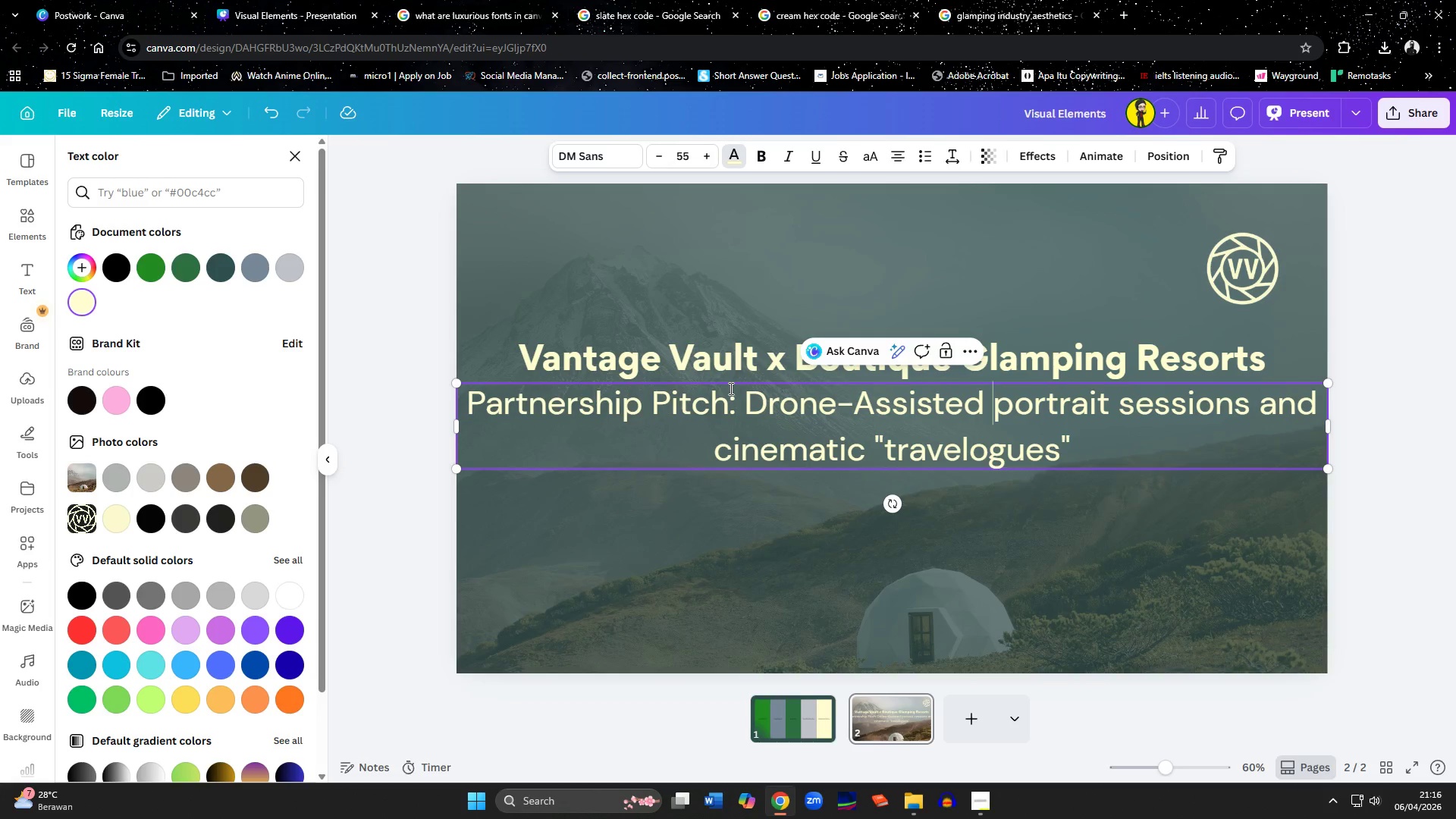 
key(Shift+ArrowRight)
 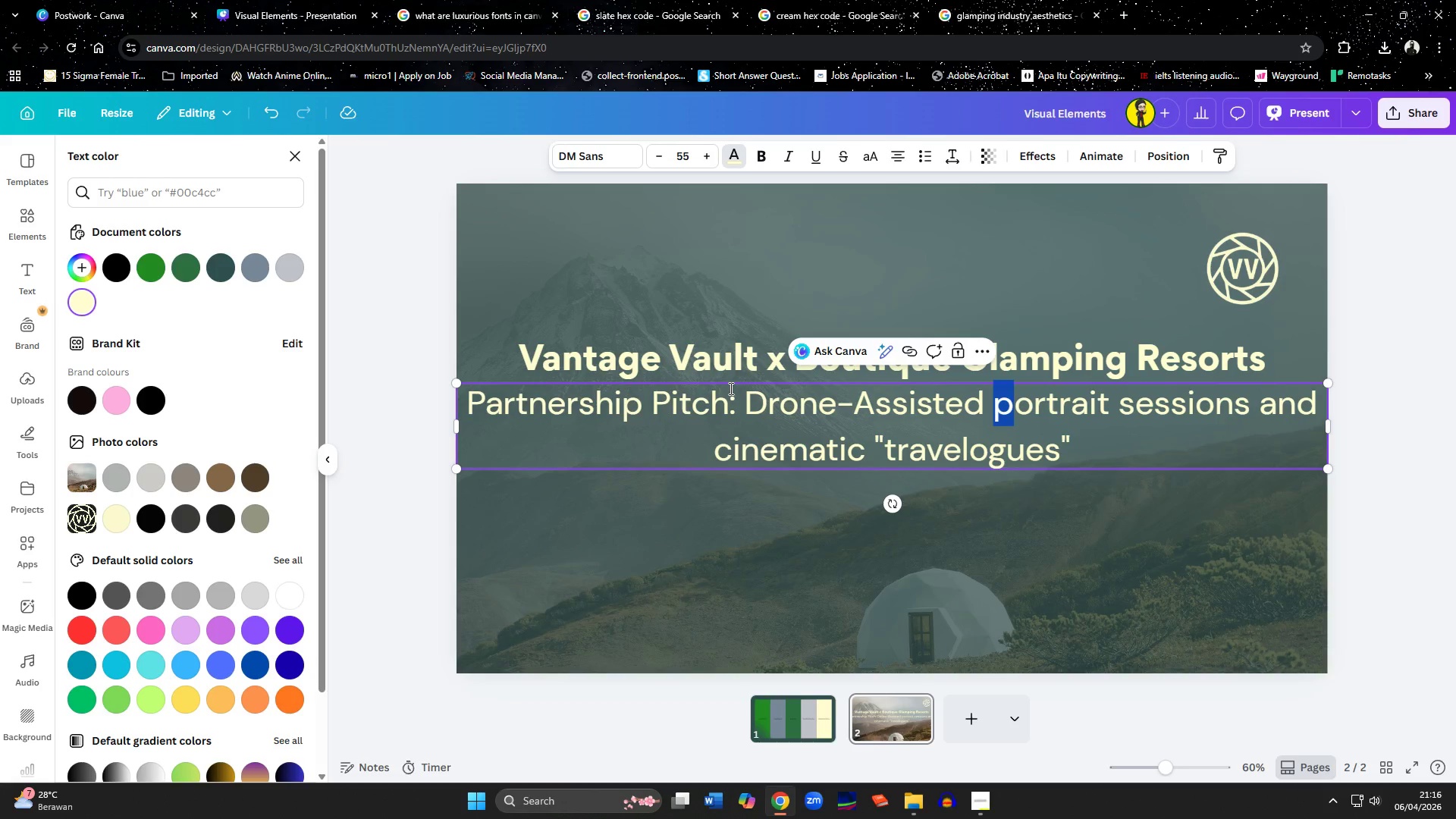 
key(Shift+P)
 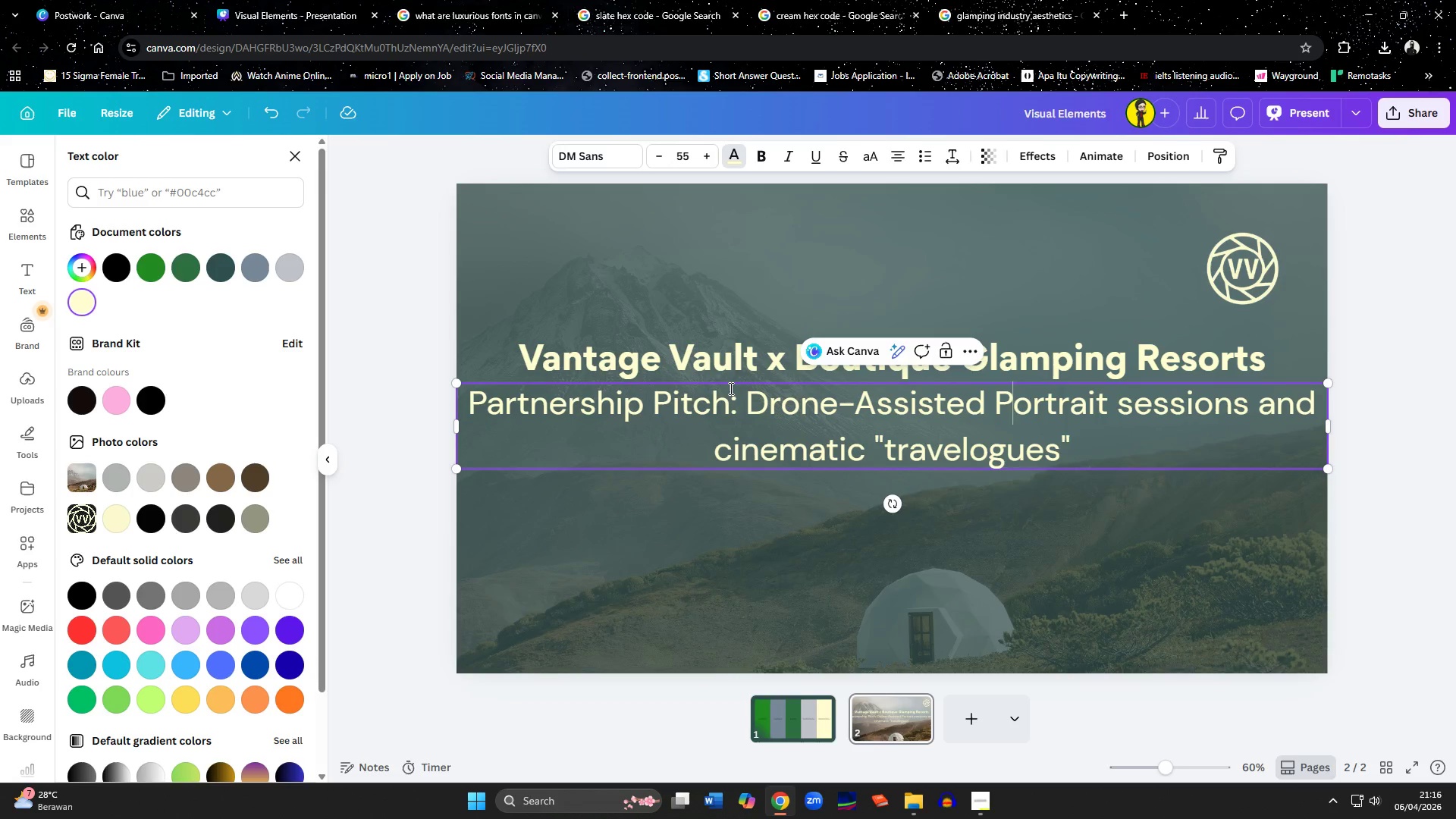 
hold_key(key=ArrowRight, duration=0.7)
 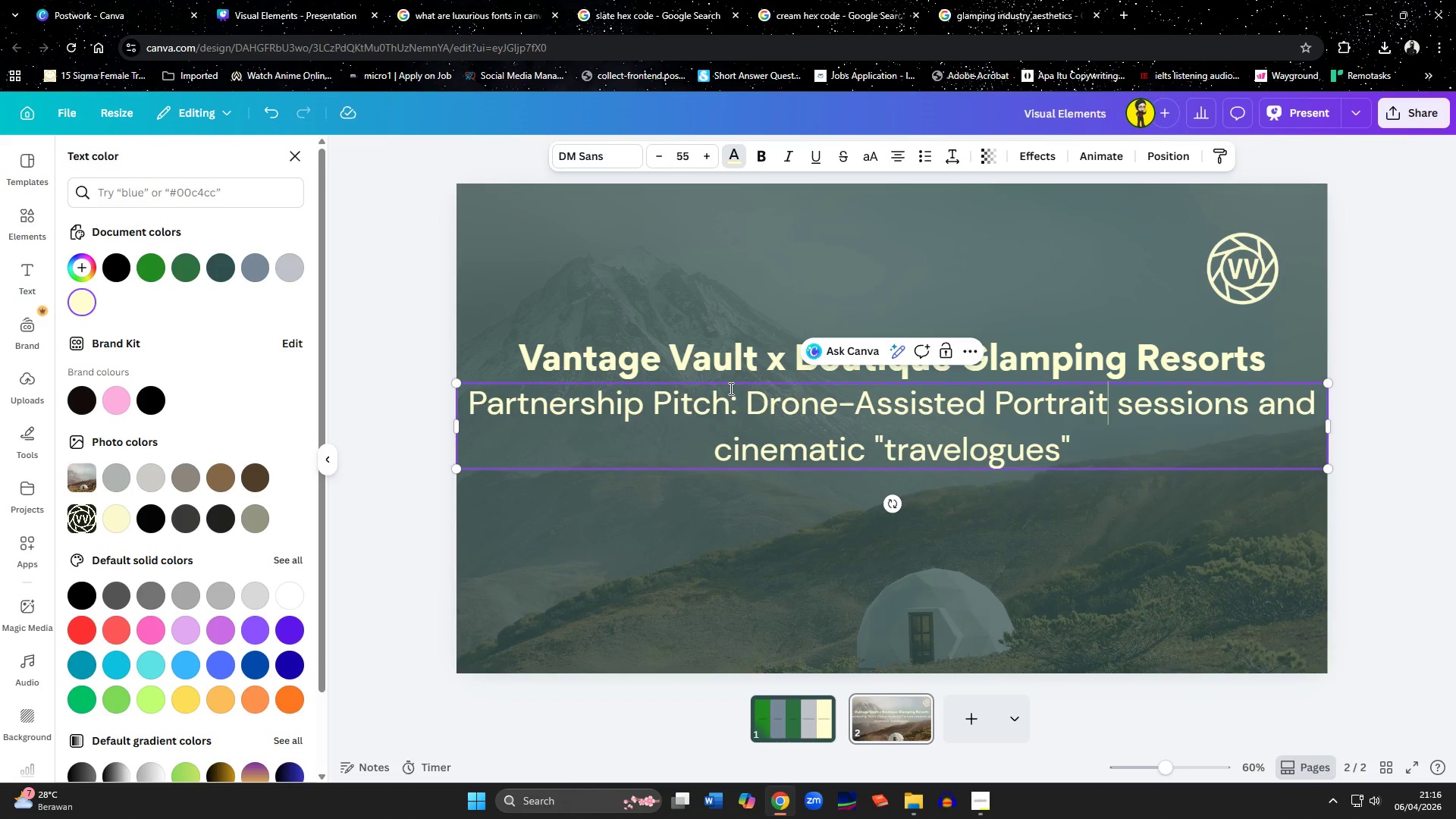 
key(ArrowRight)
 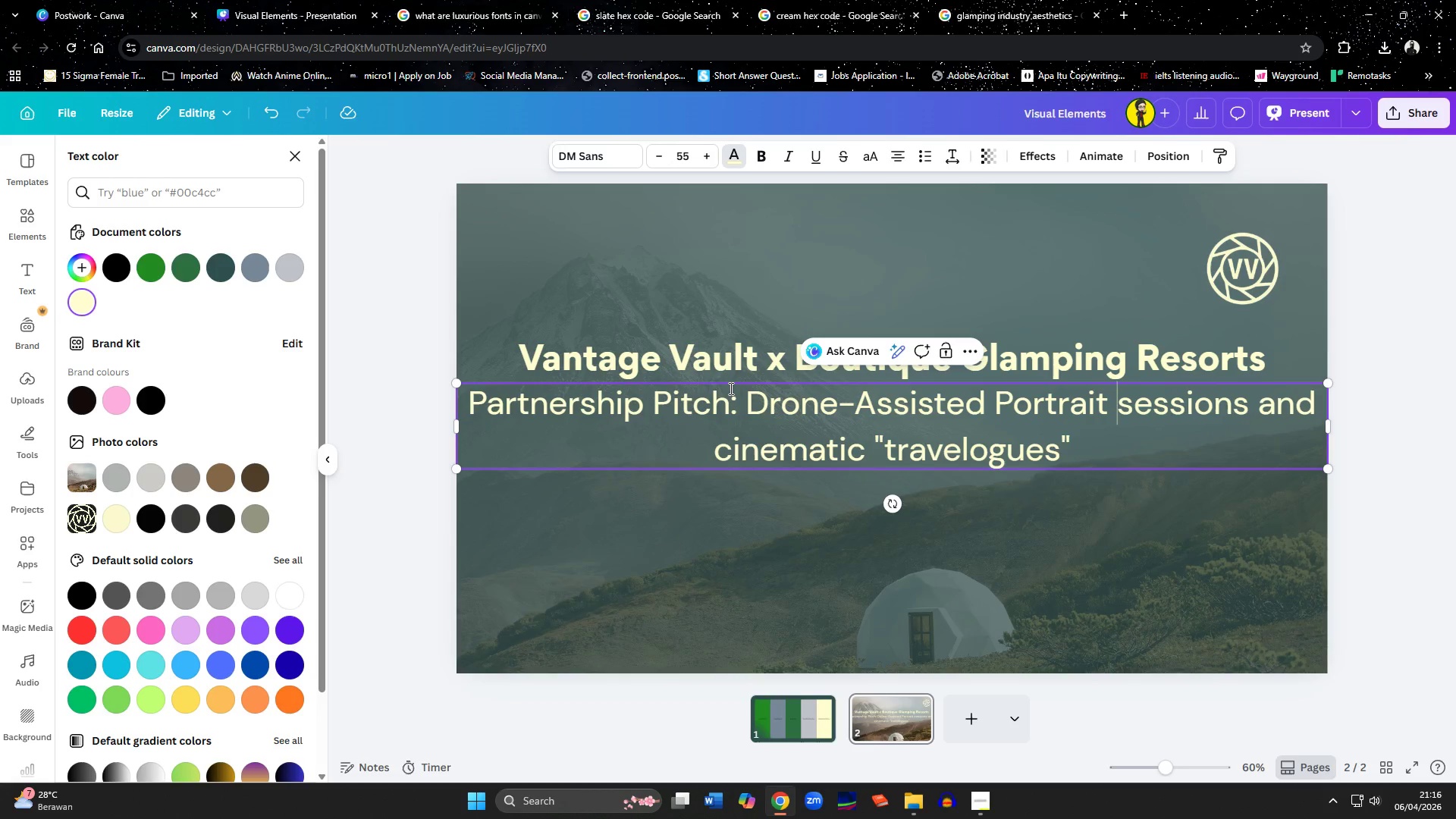 
key(Shift+ArrowRight)
 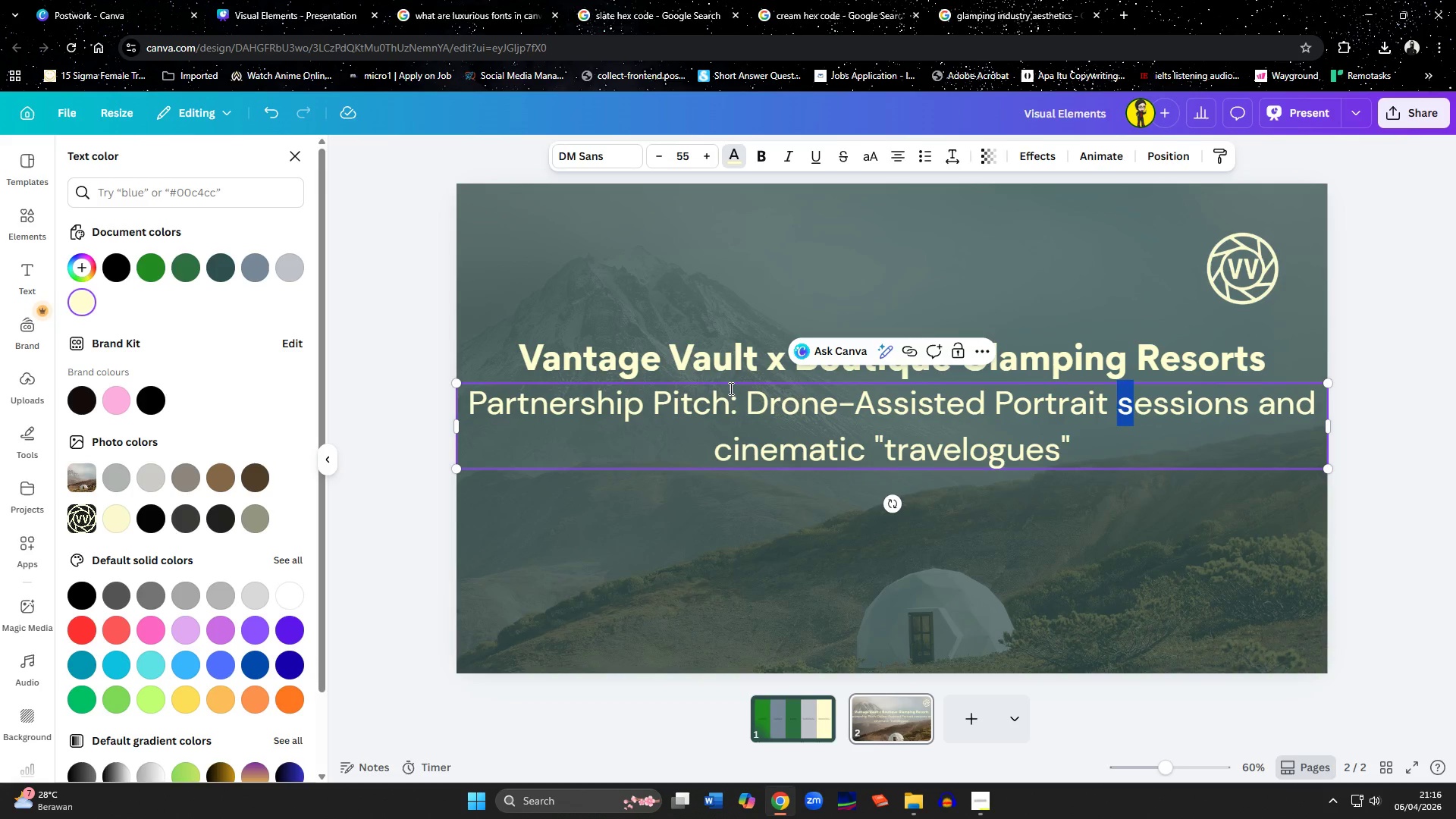 
key(Shift+S)
 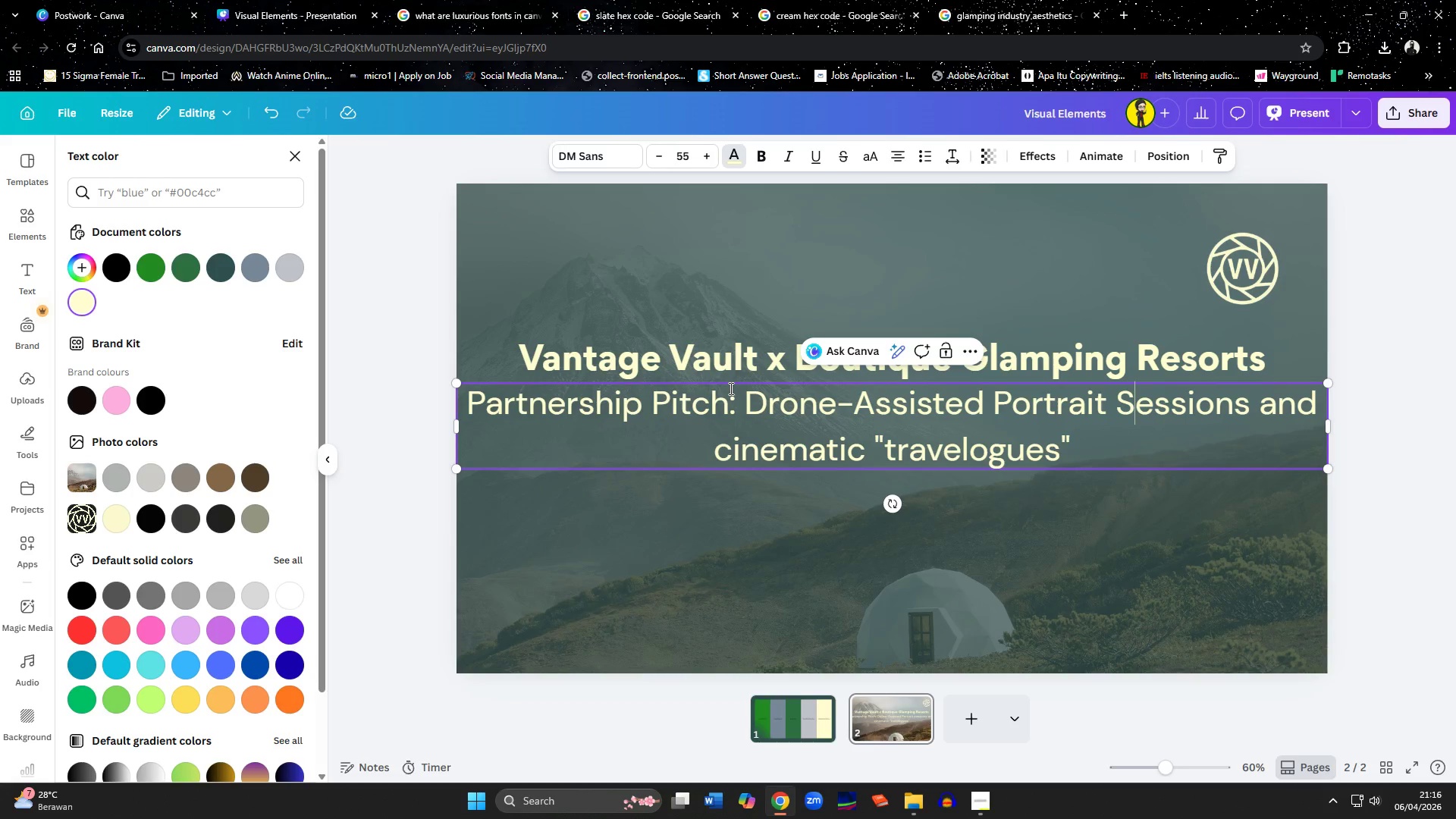 
key(ArrowDown)
 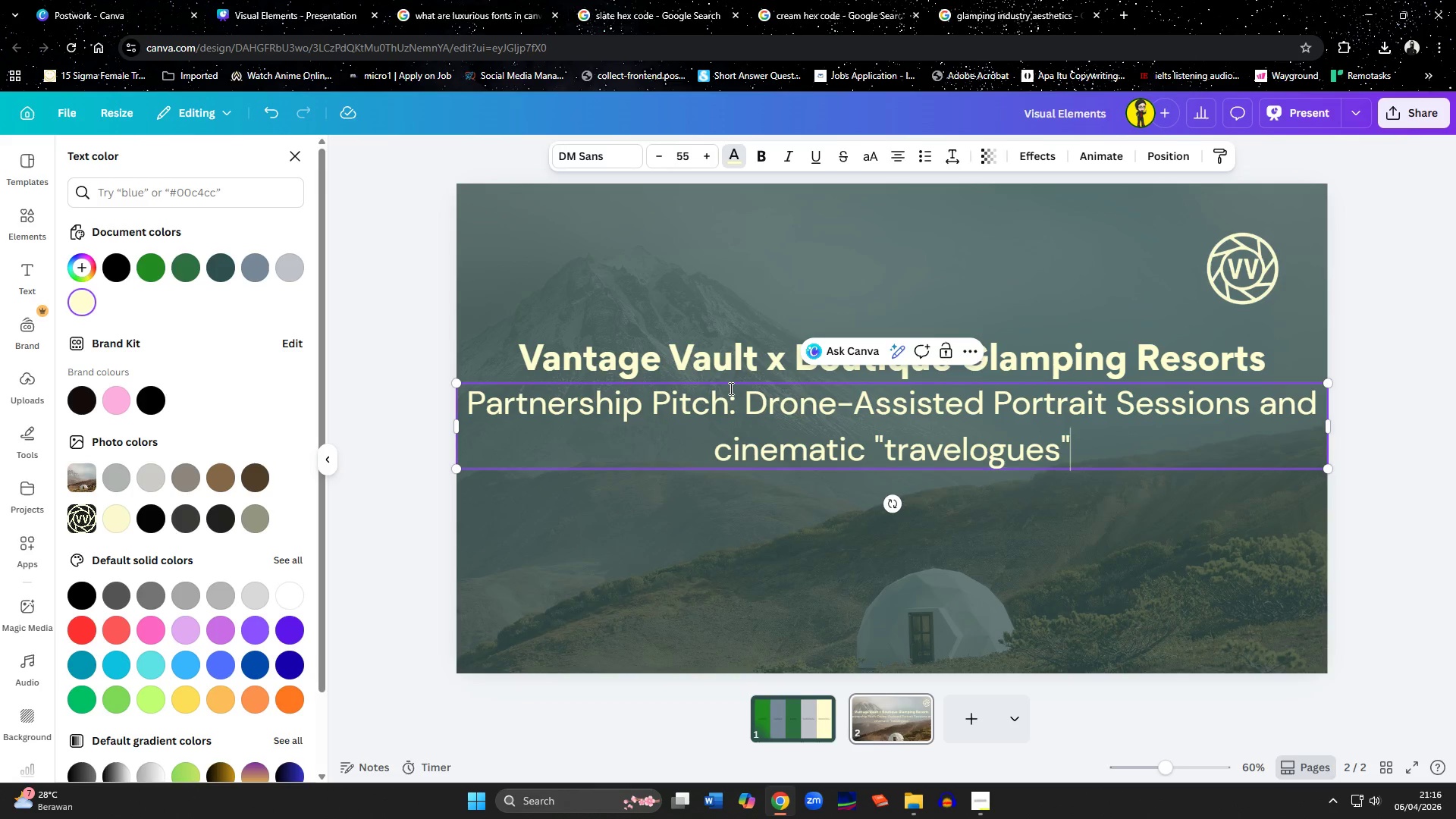 
hold_key(key=ArrowLeft, duration=1.25)
 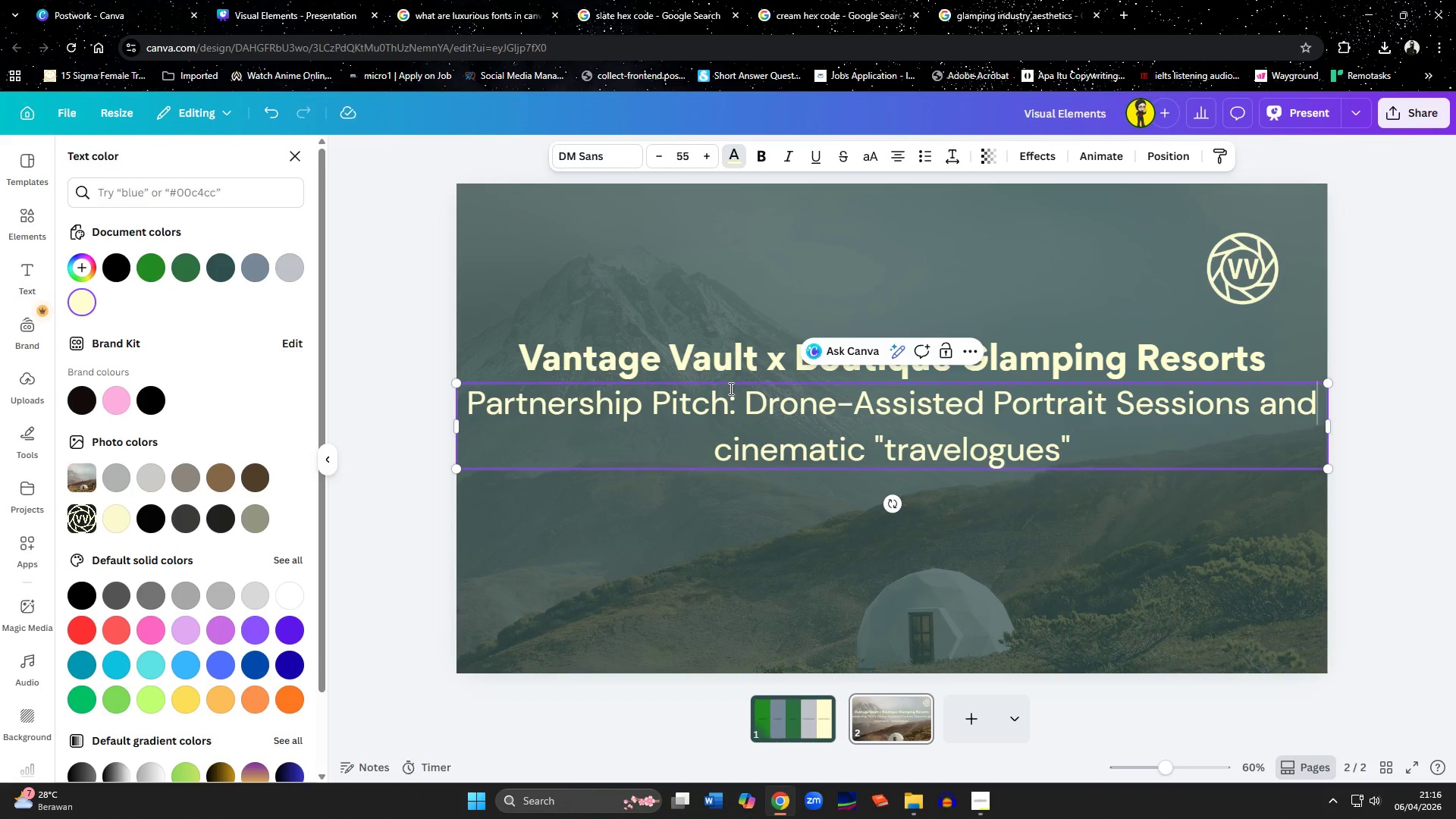 
key(Shift+ArrowRight)
 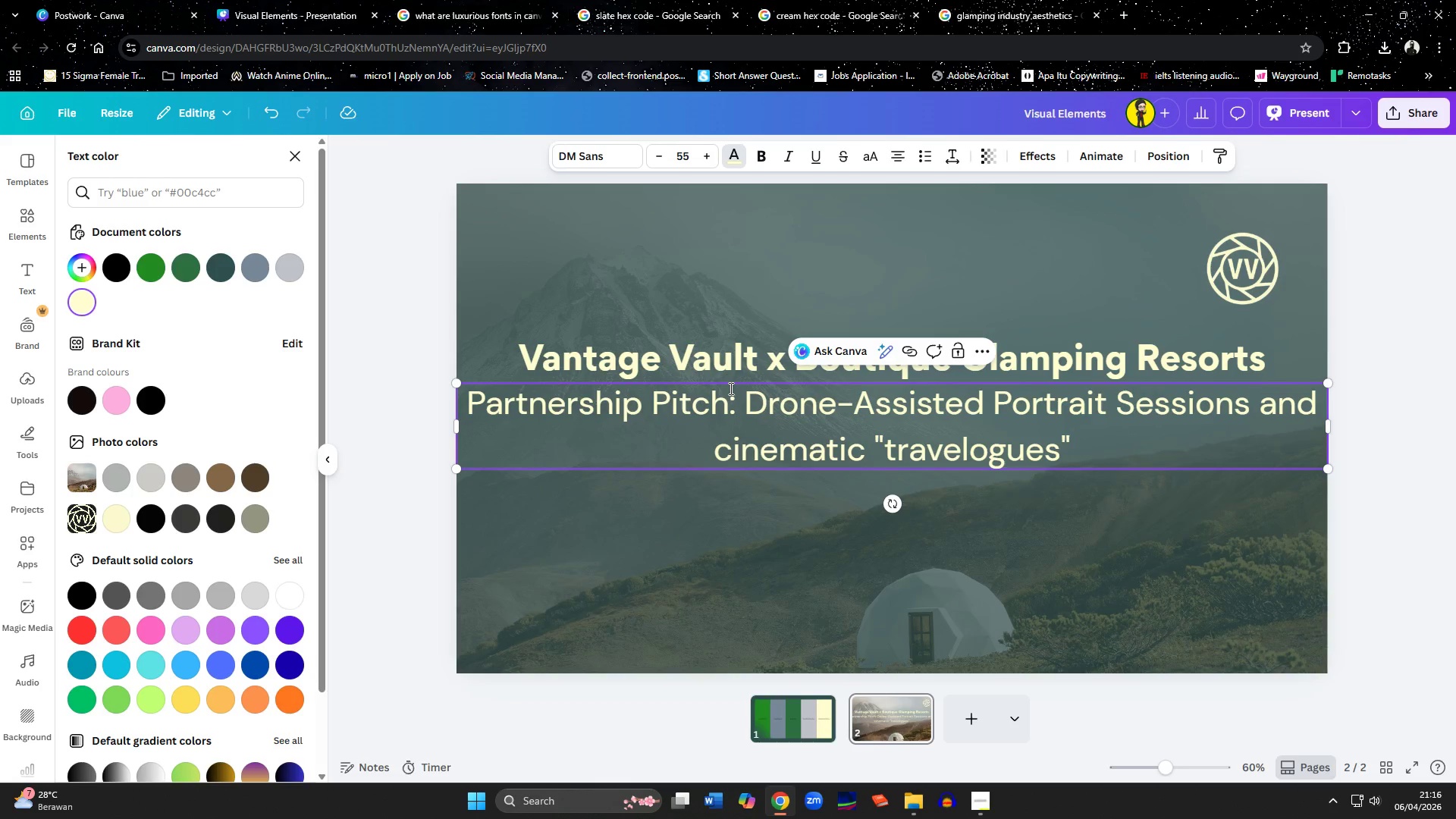 
key(ArrowRight)
 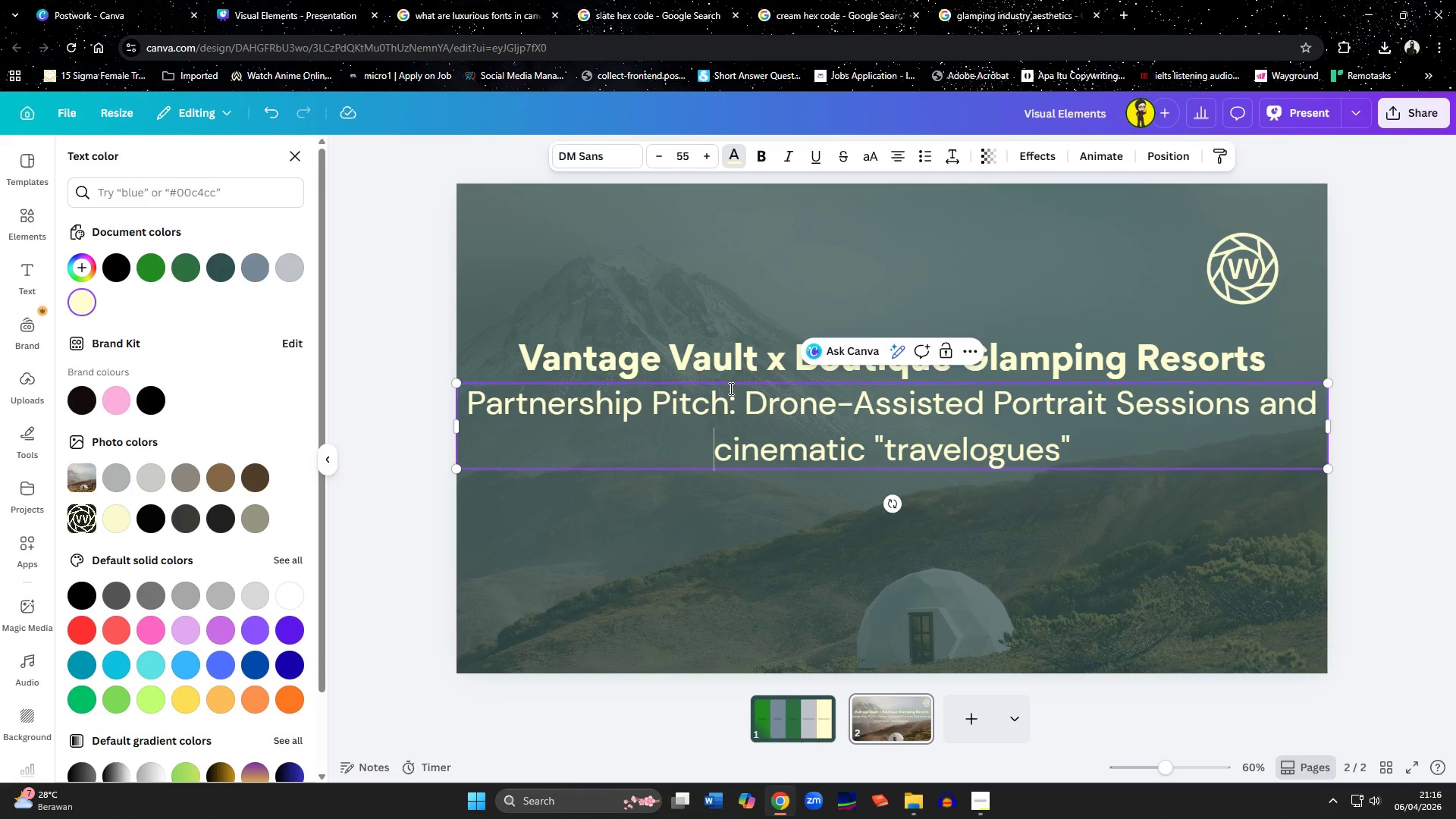 
key(Shift+ArrowRight)
 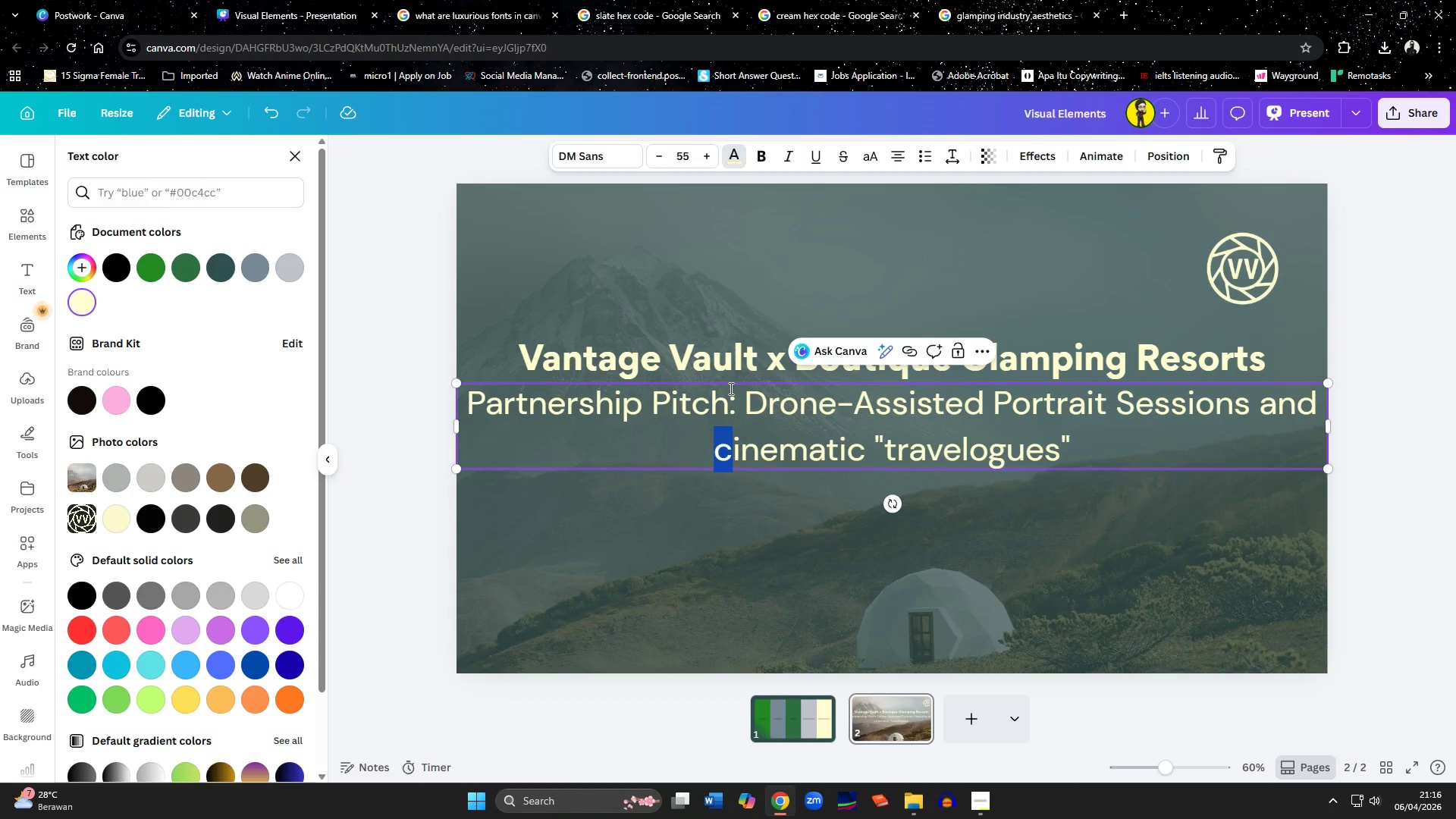 
key(Shift+C)
 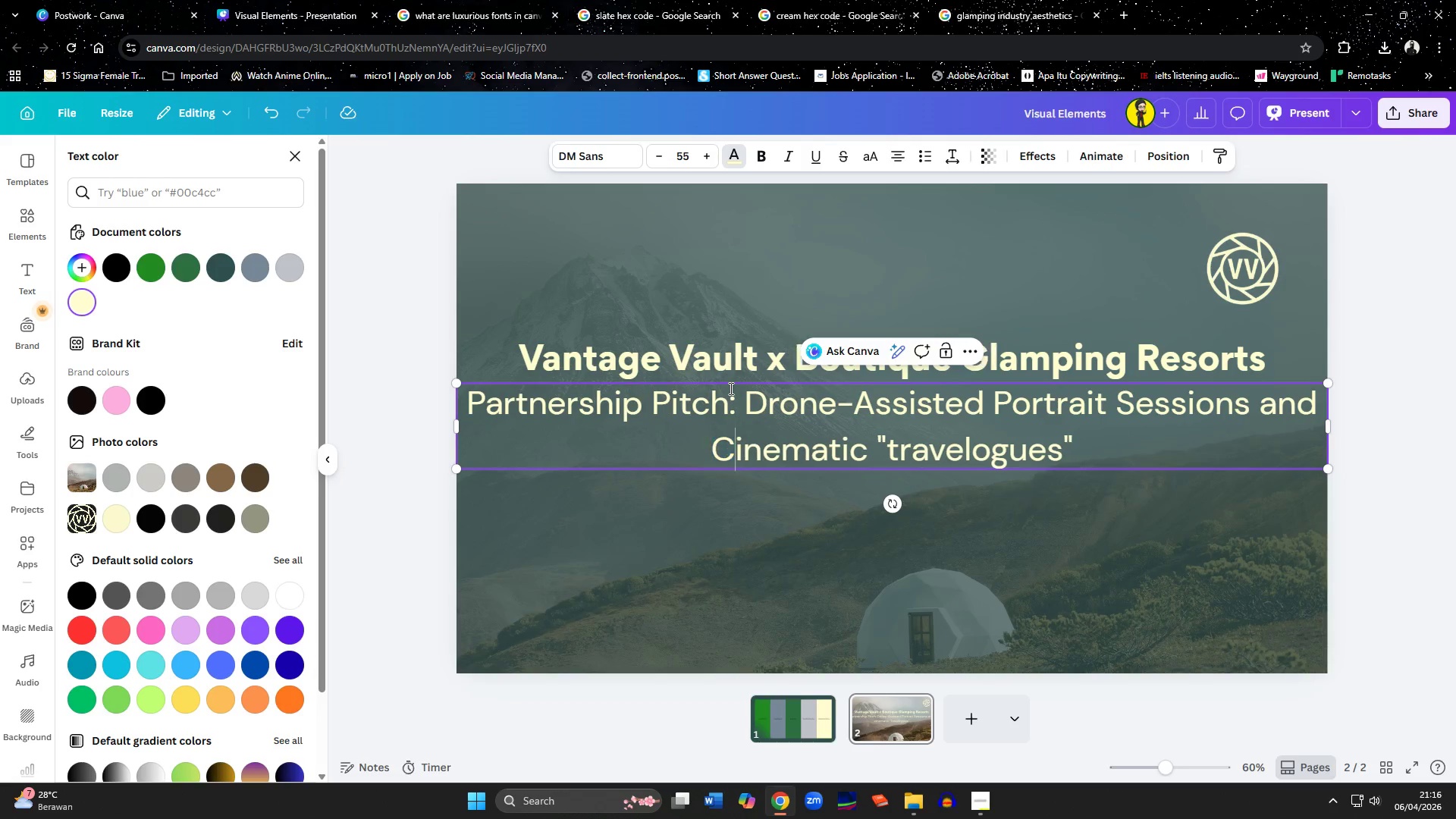 
hold_key(key=ArrowRight, duration=0.81)
 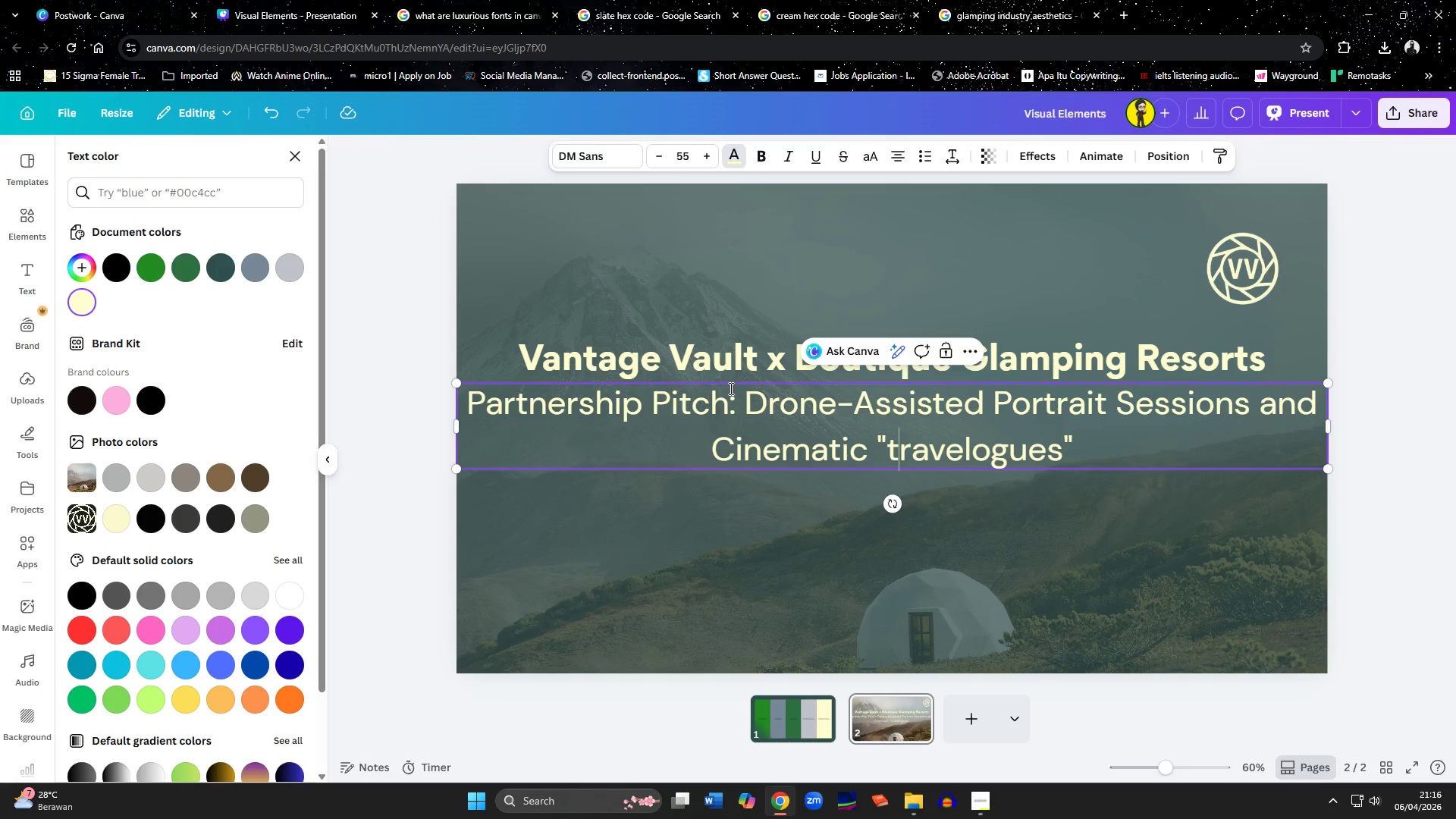 
key(ArrowLeft)
 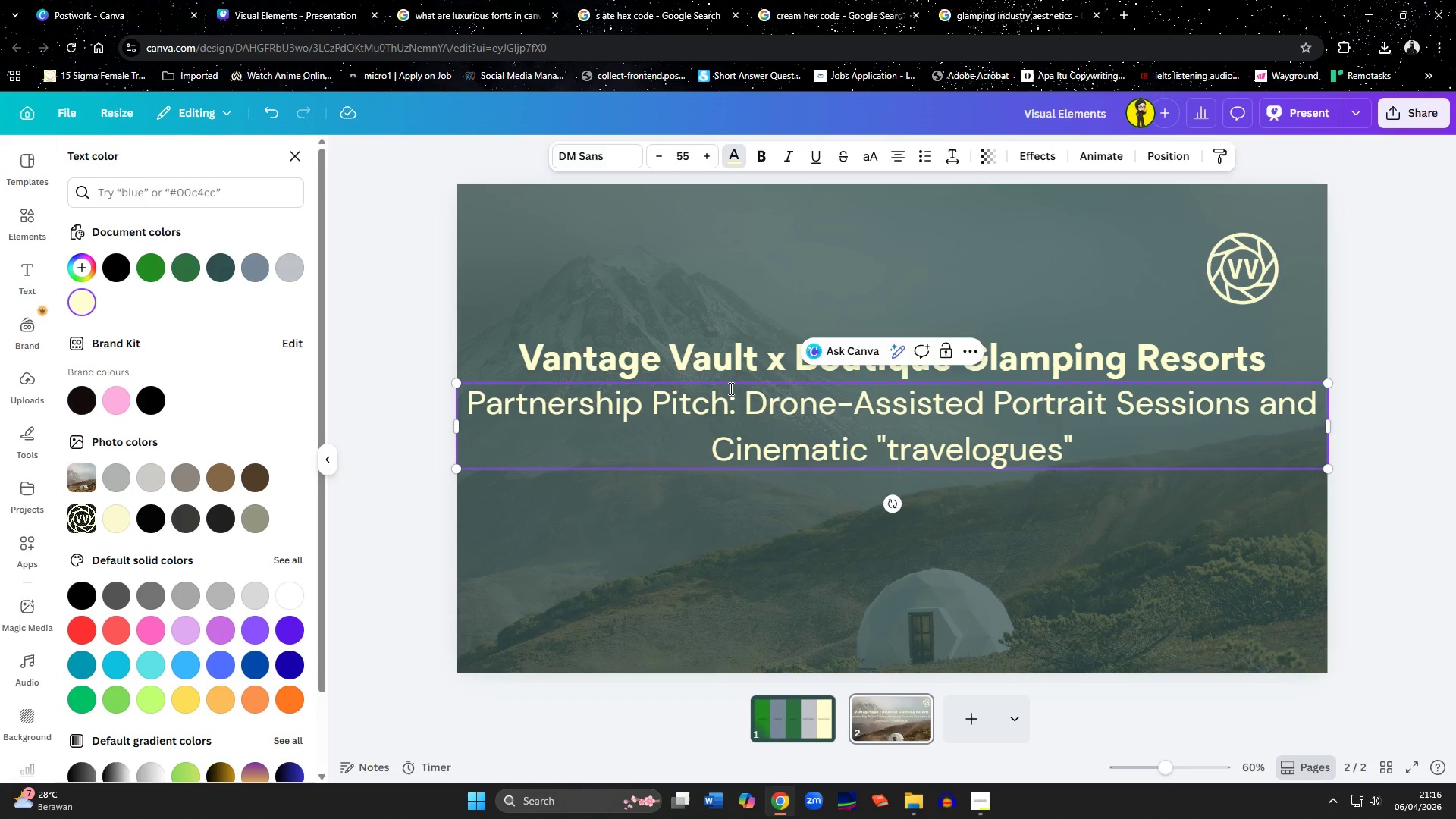 
key(Shift+ArrowRight)
 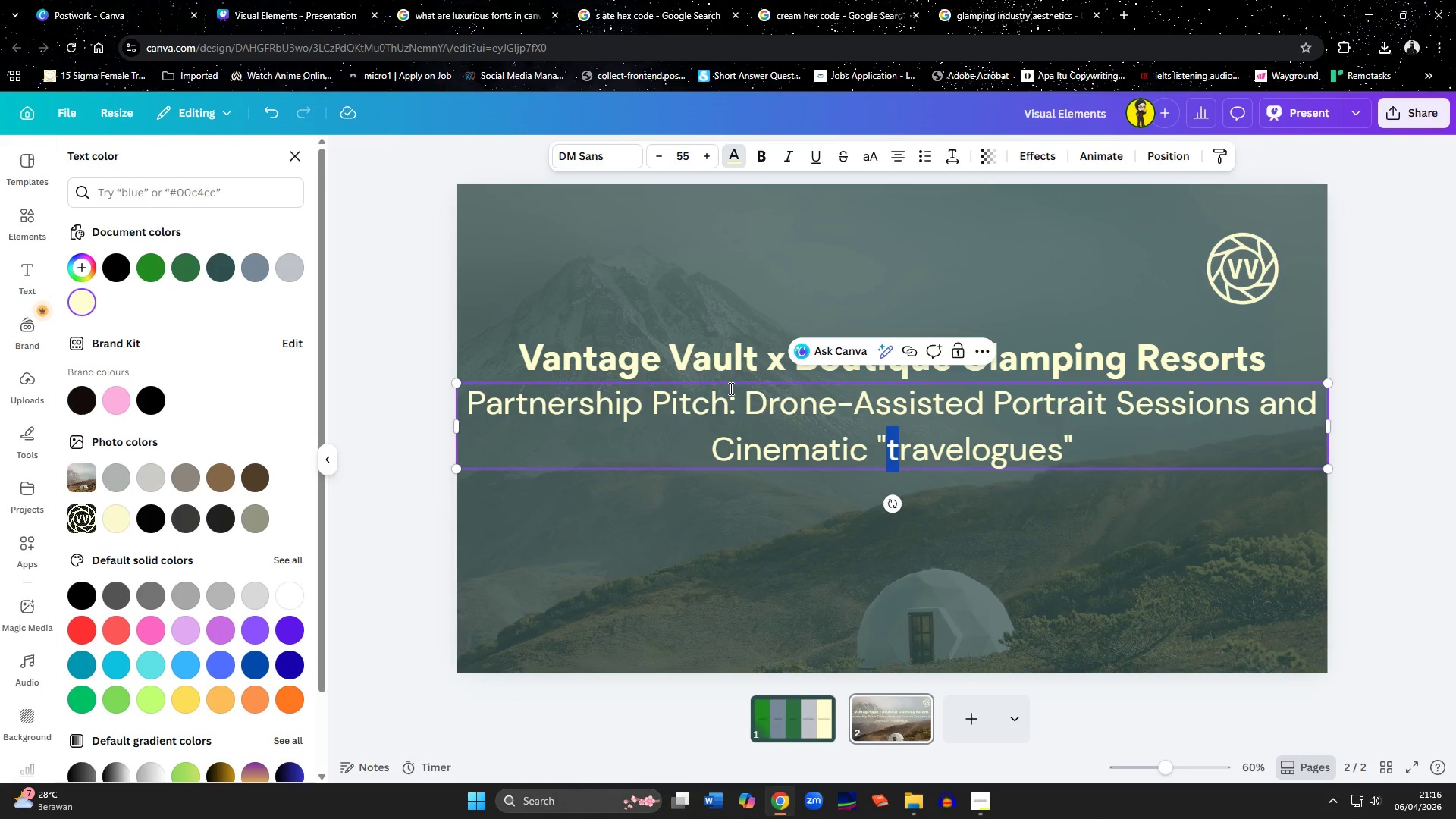 
key(Shift+T)
 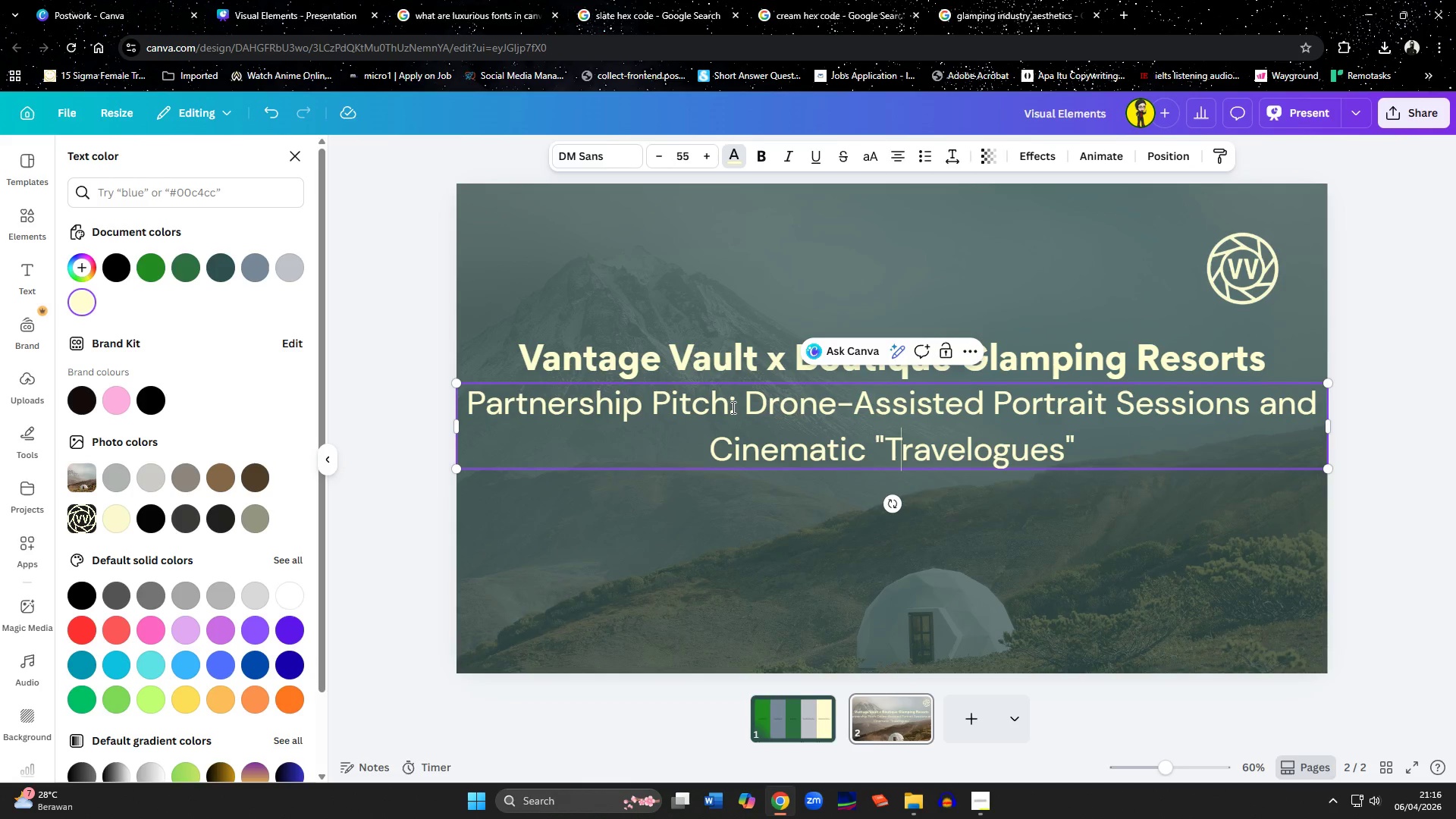 
left_click([732, 408])
 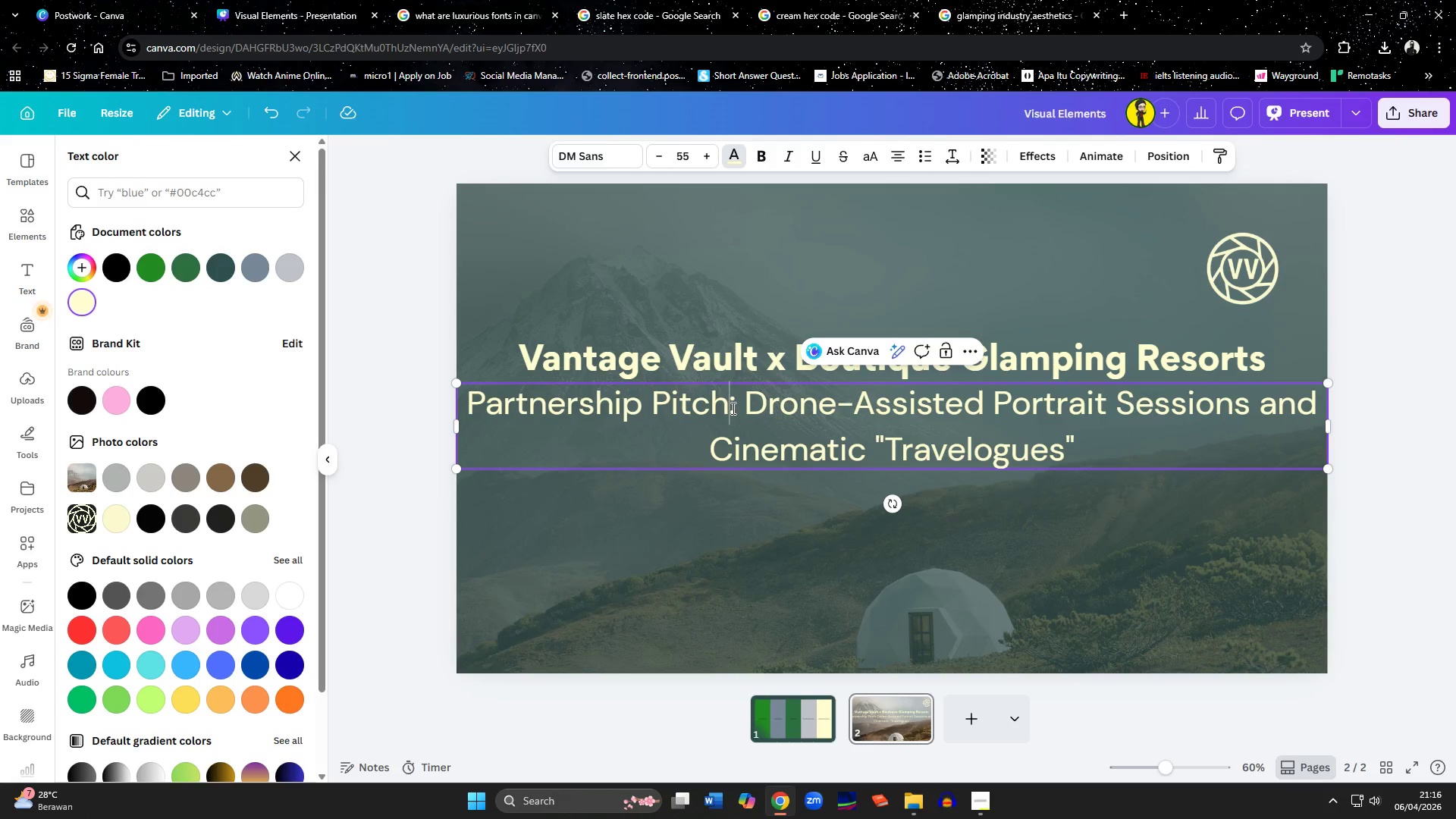 
key(Control+A)
 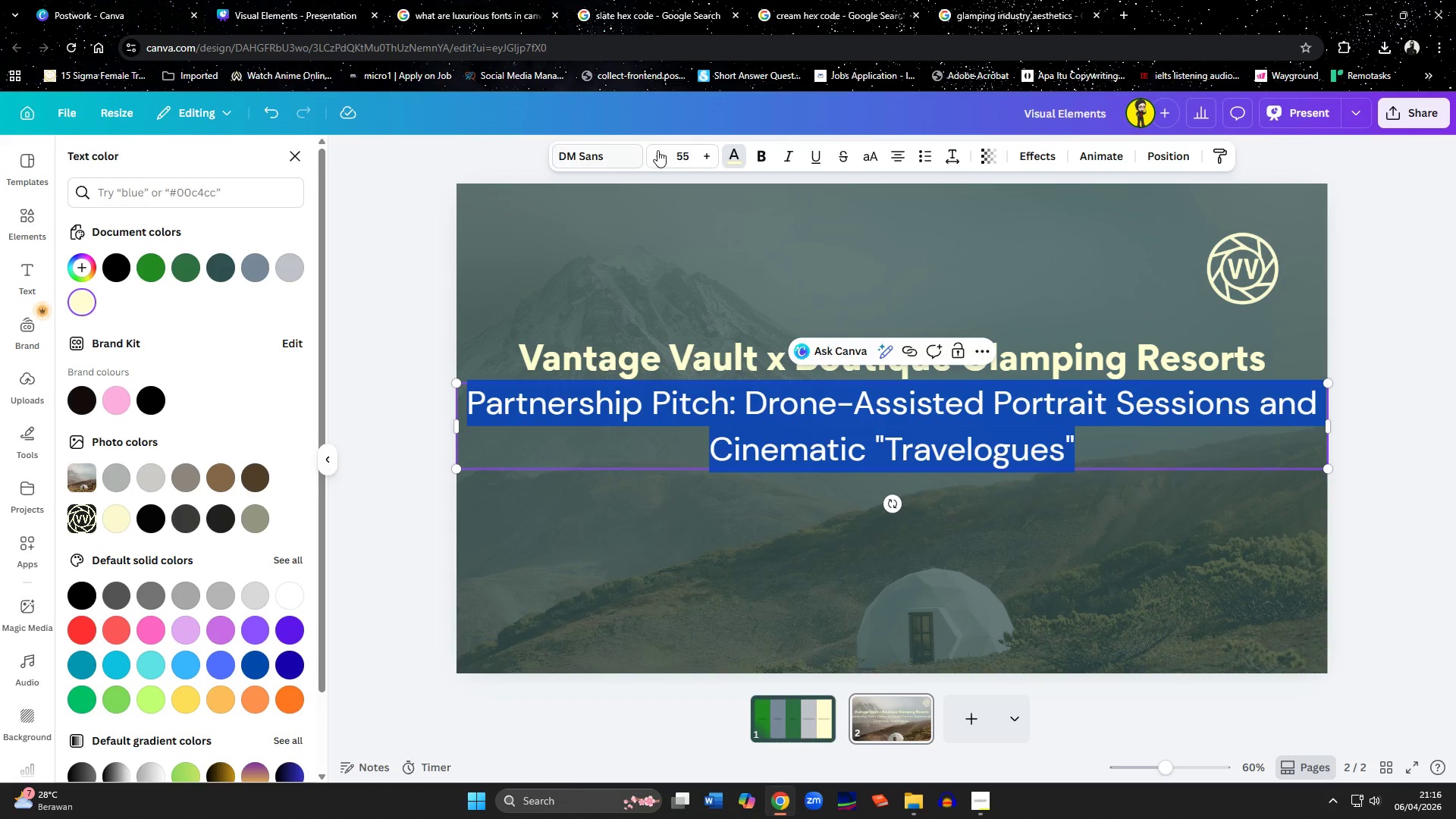 
double_click([658, 150])
 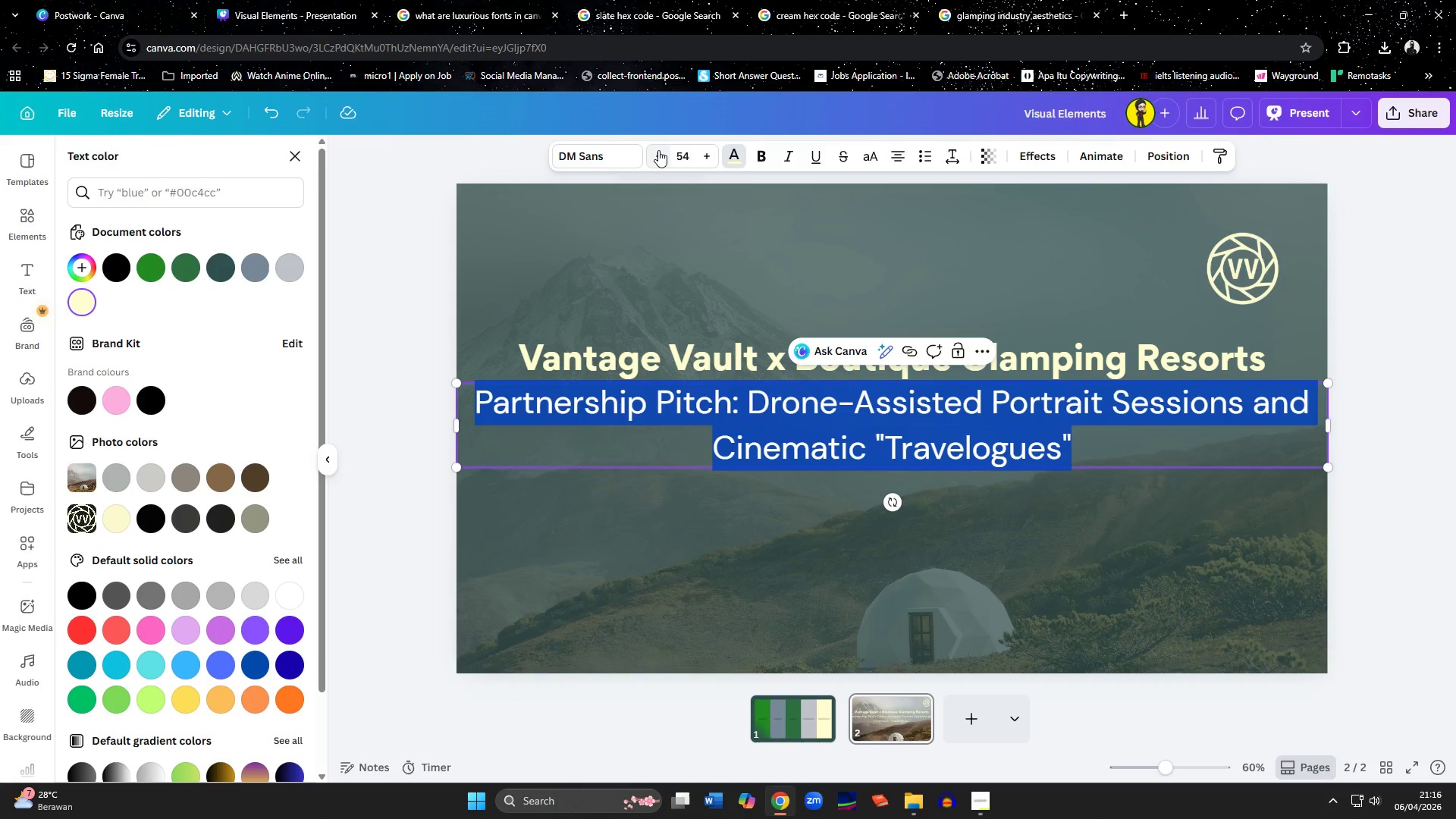 
triple_click([658, 150])
 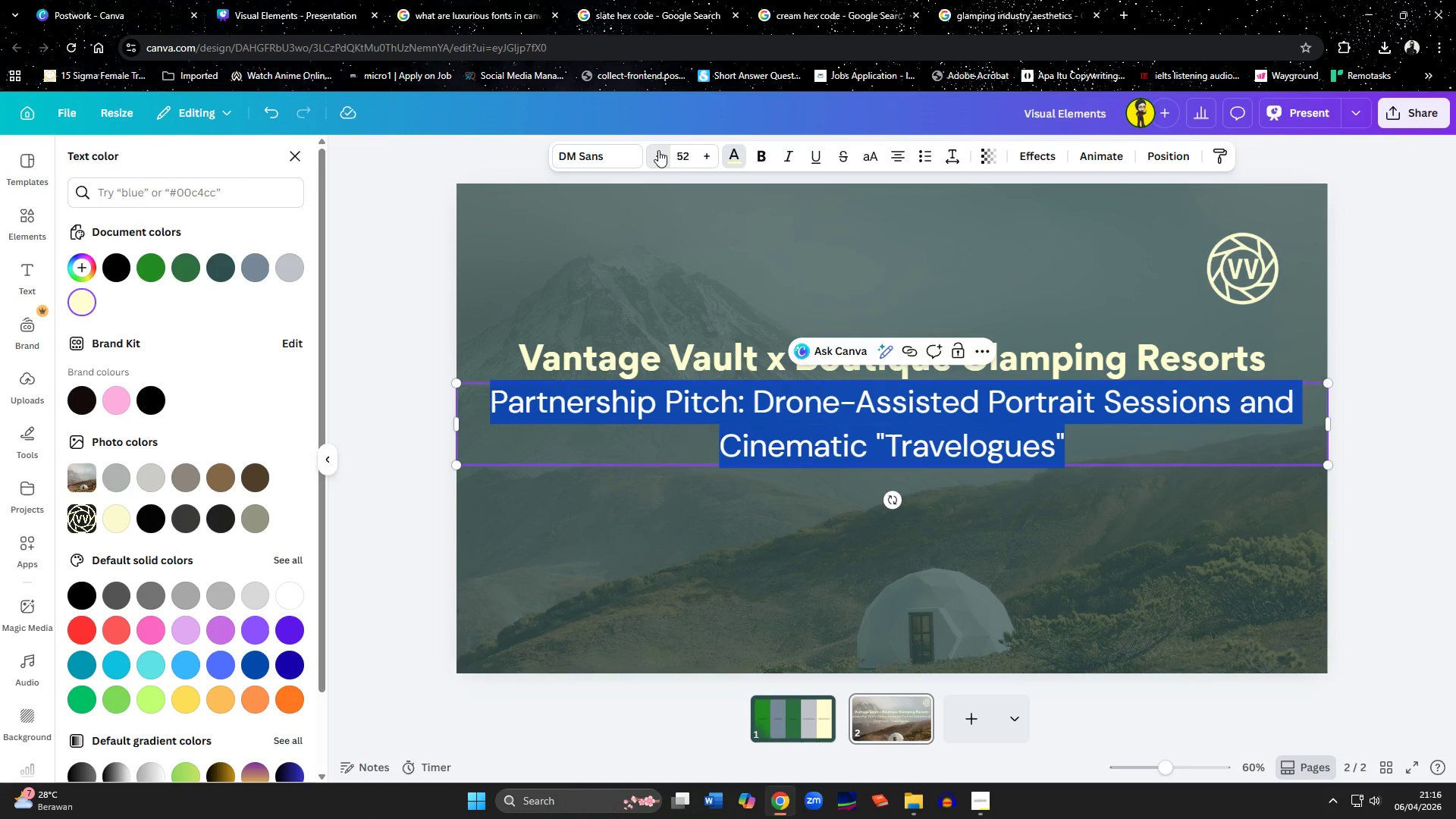 
triple_click([658, 150])
 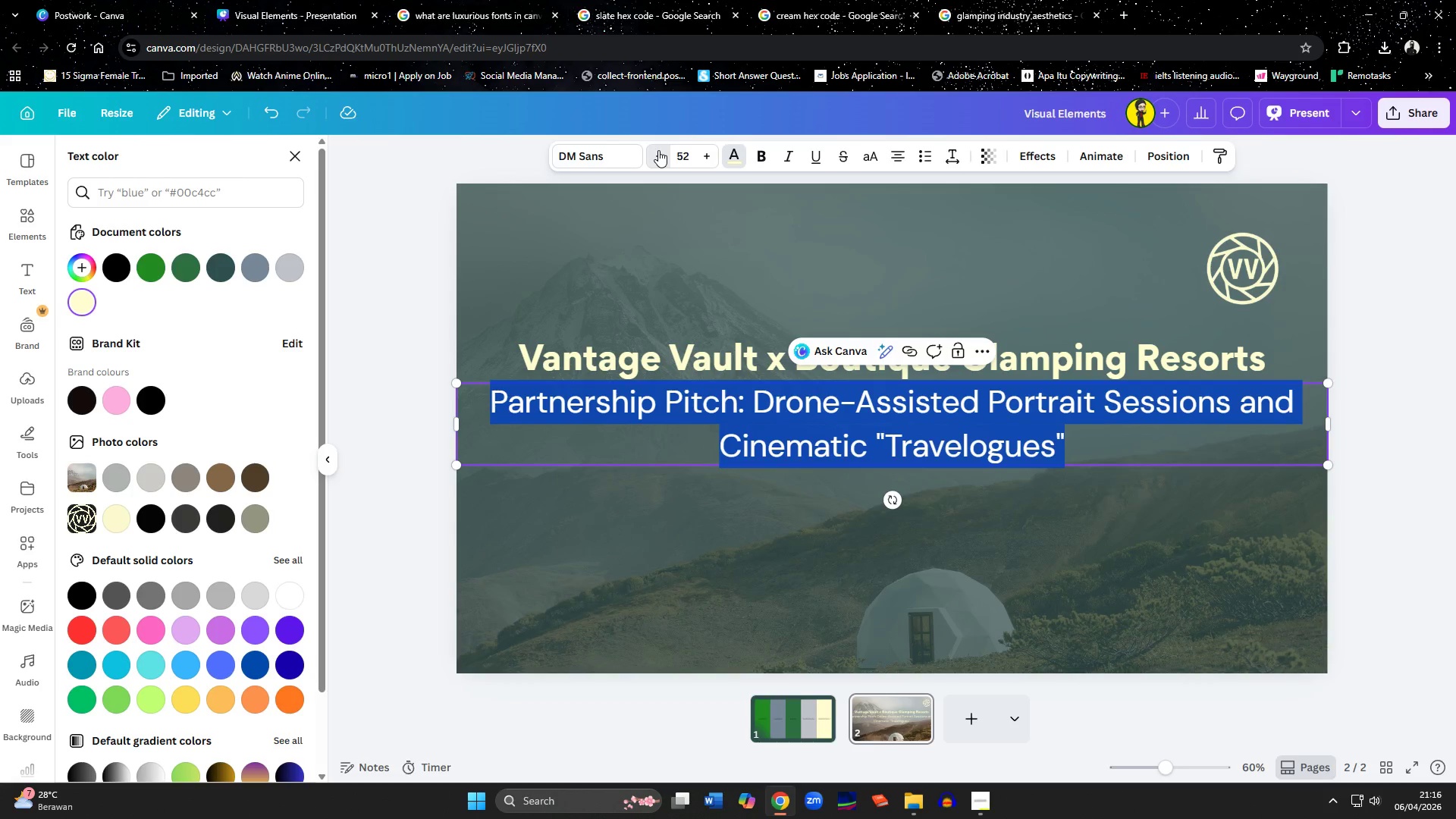 
triple_click([658, 150])
 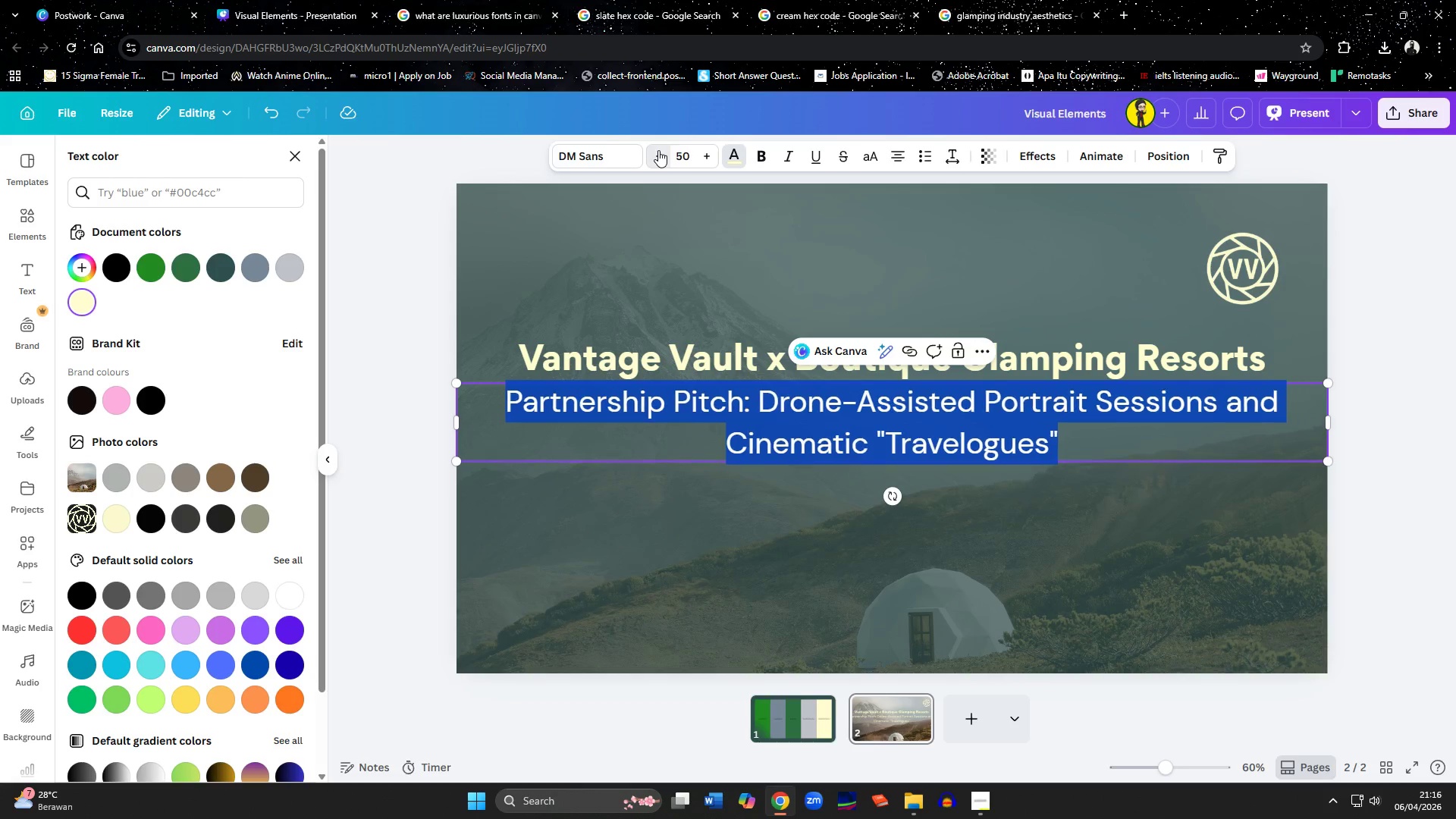 
triple_click([658, 150])
 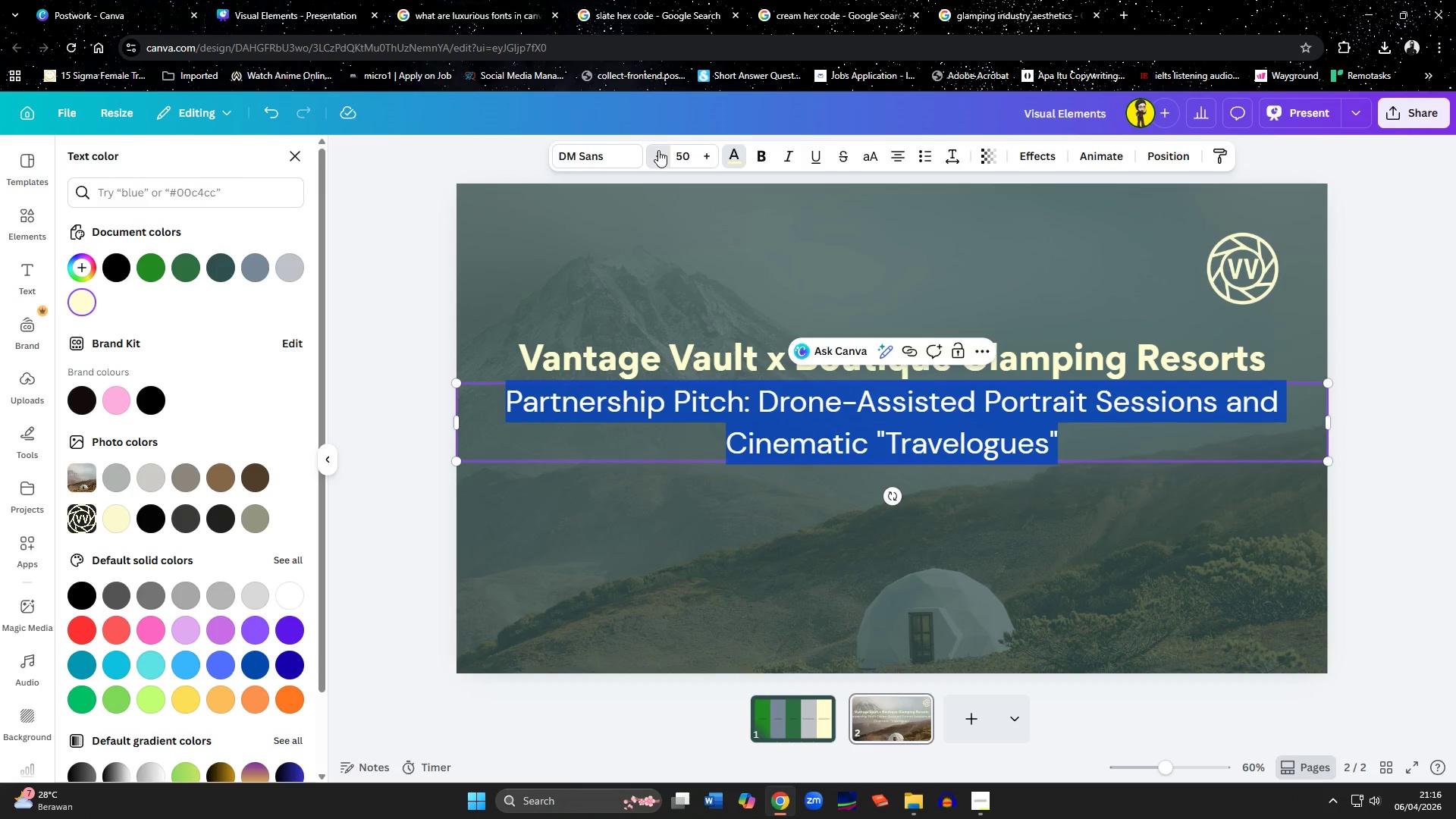 
triple_click([658, 150])
 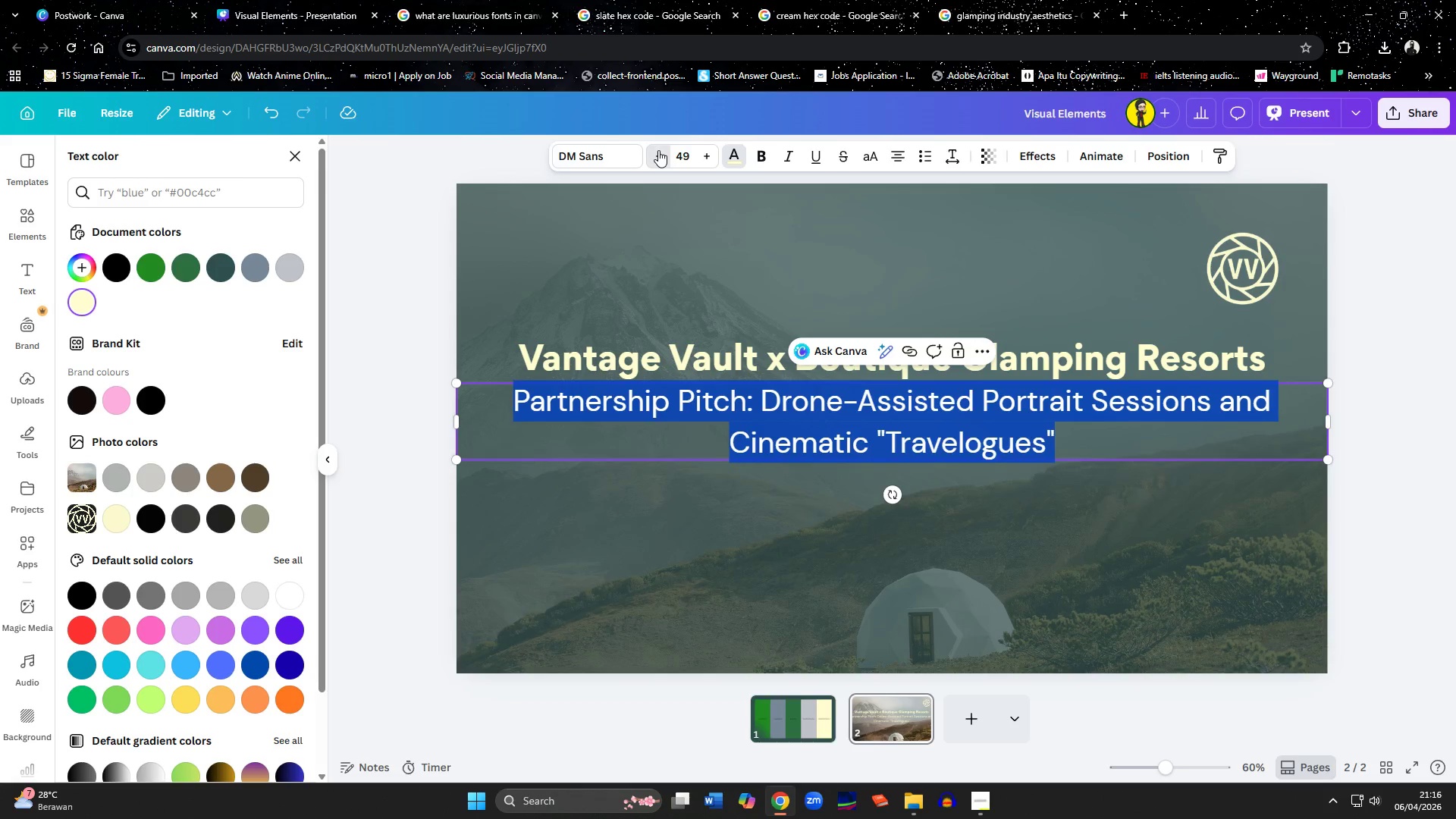 
triple_click([658, 150])
 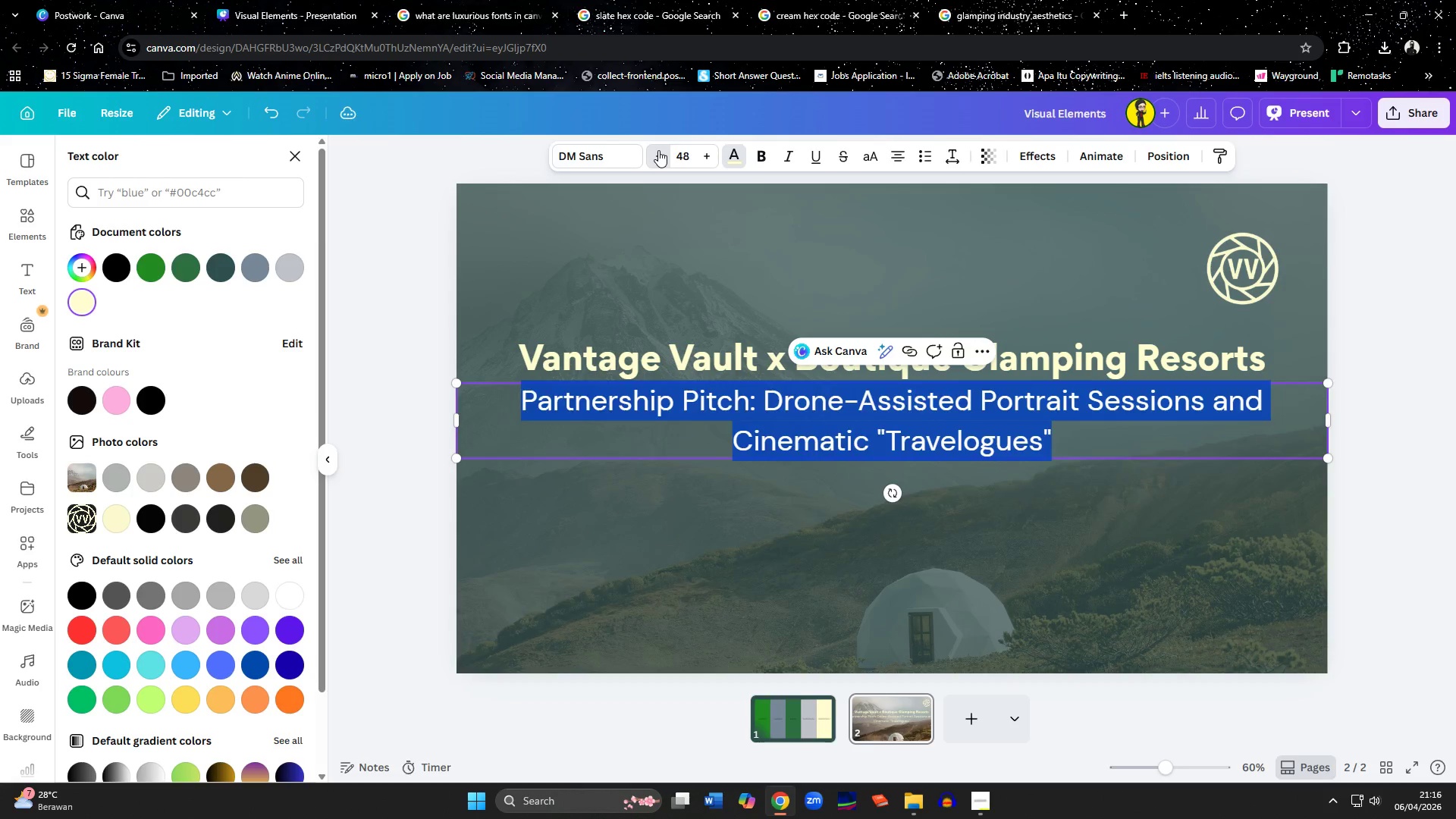 
triple_click([658, 150])
 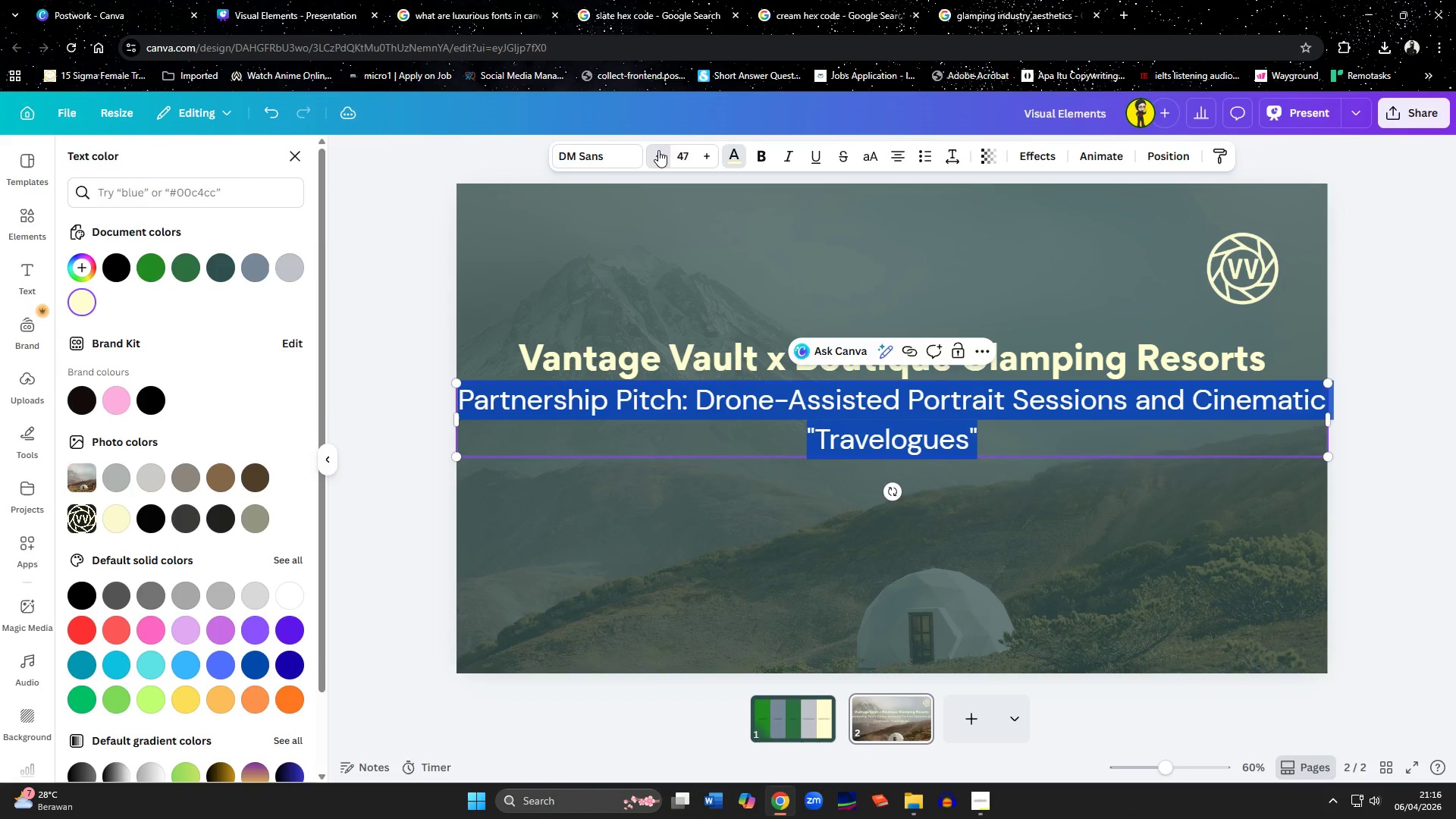 
triple_click([658, 150])
 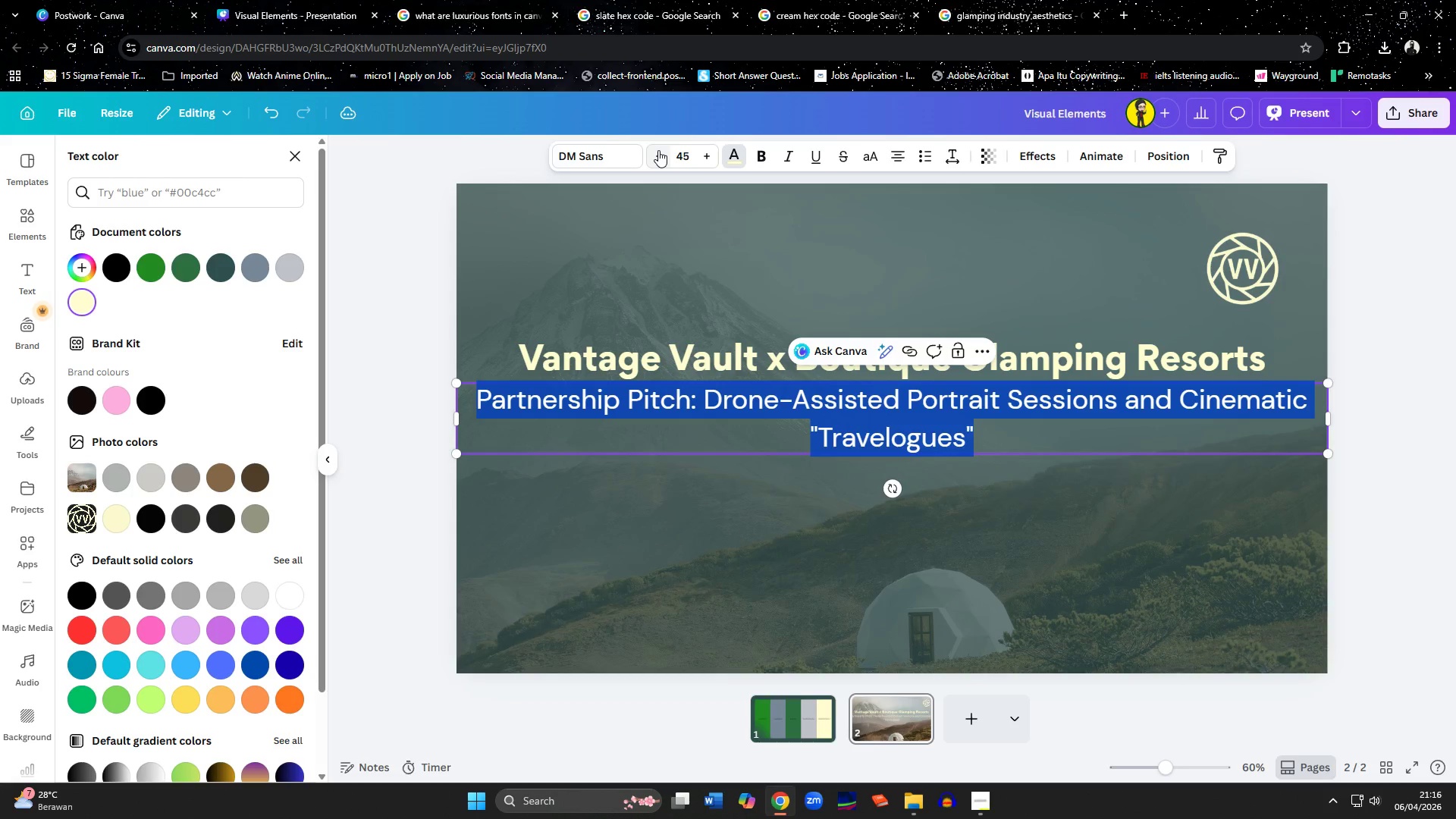 
triple_click([658, 150])
 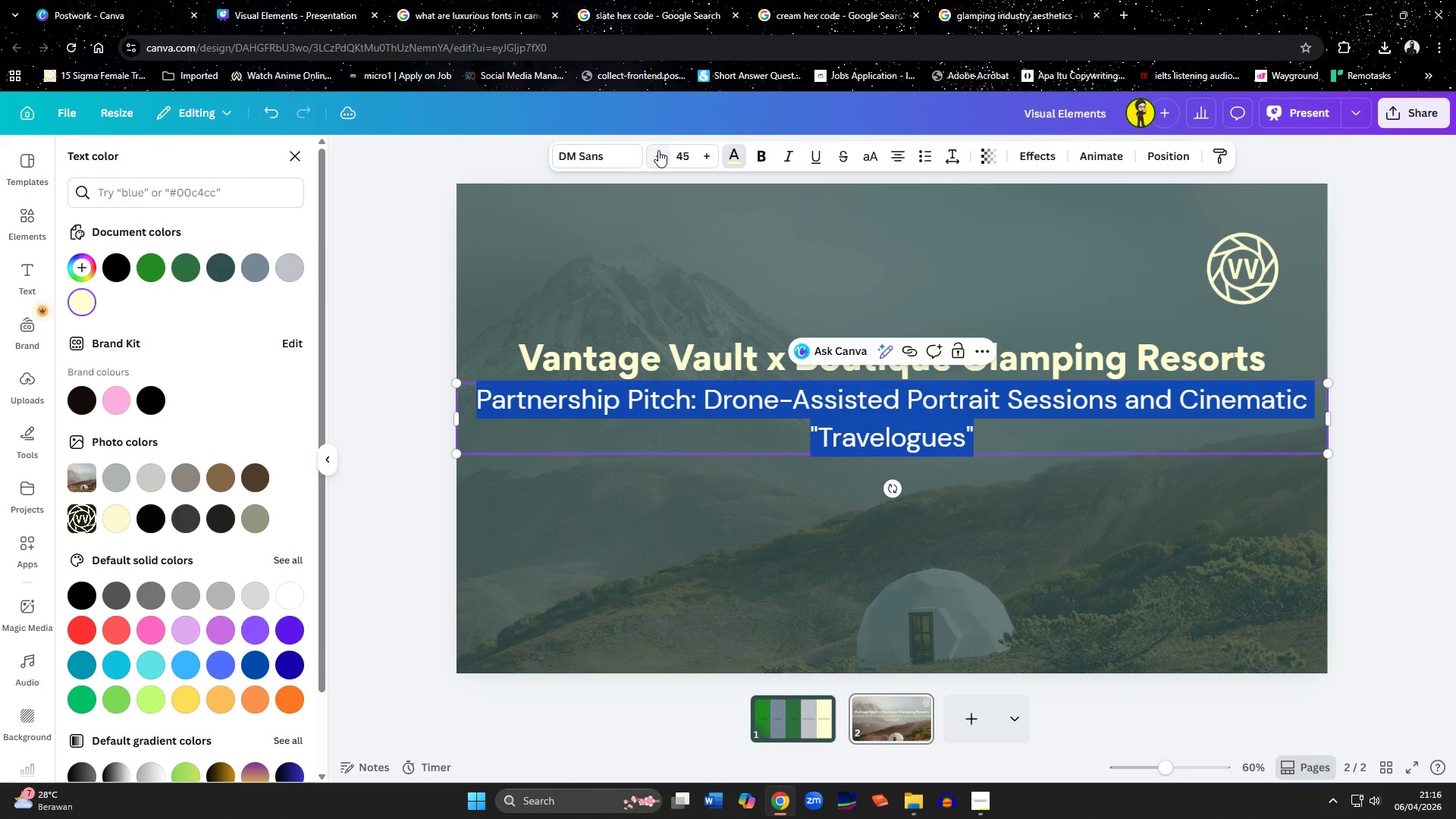 
triple_click([658, 150])
 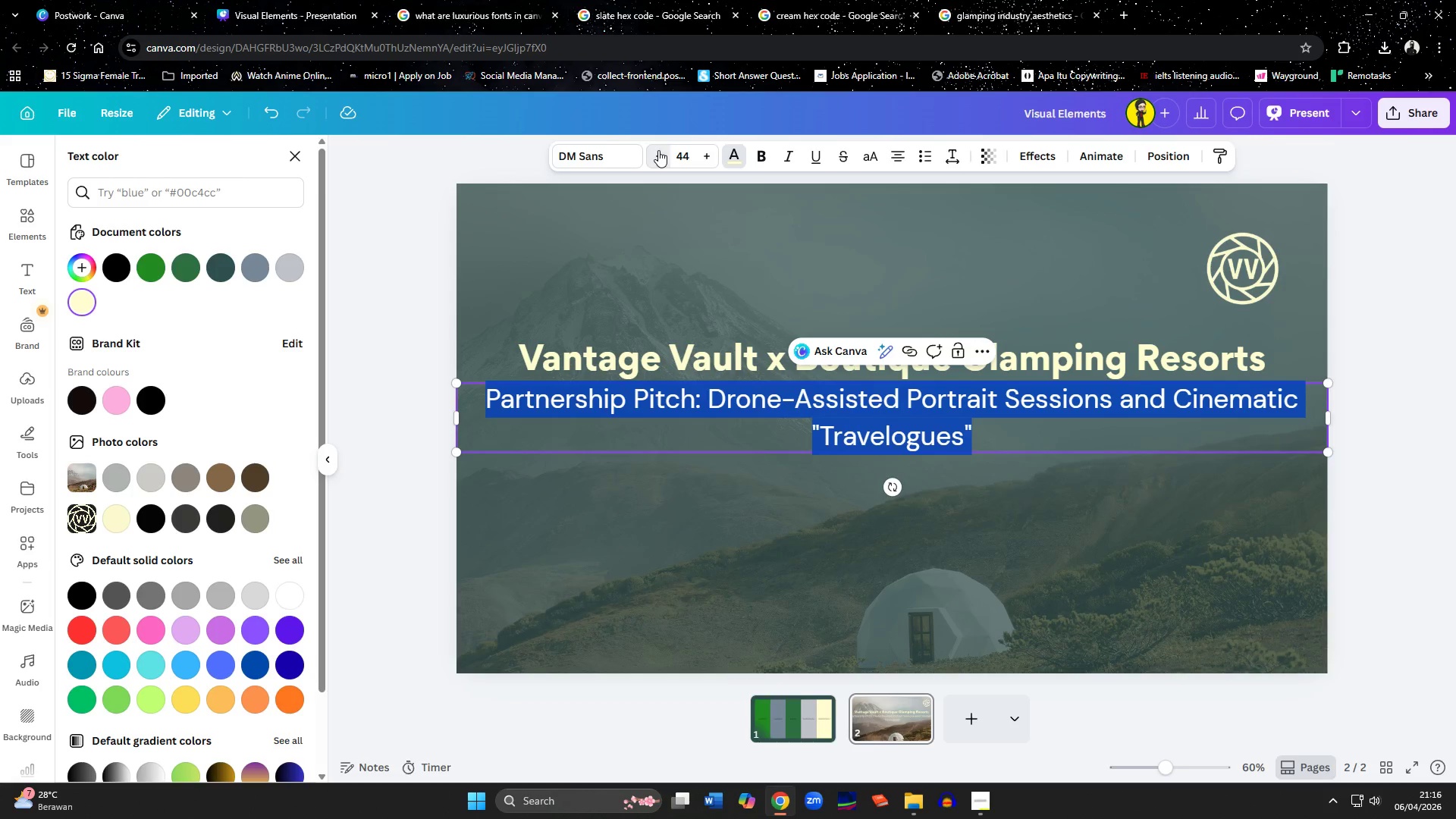 
triple_click([658, 150])
 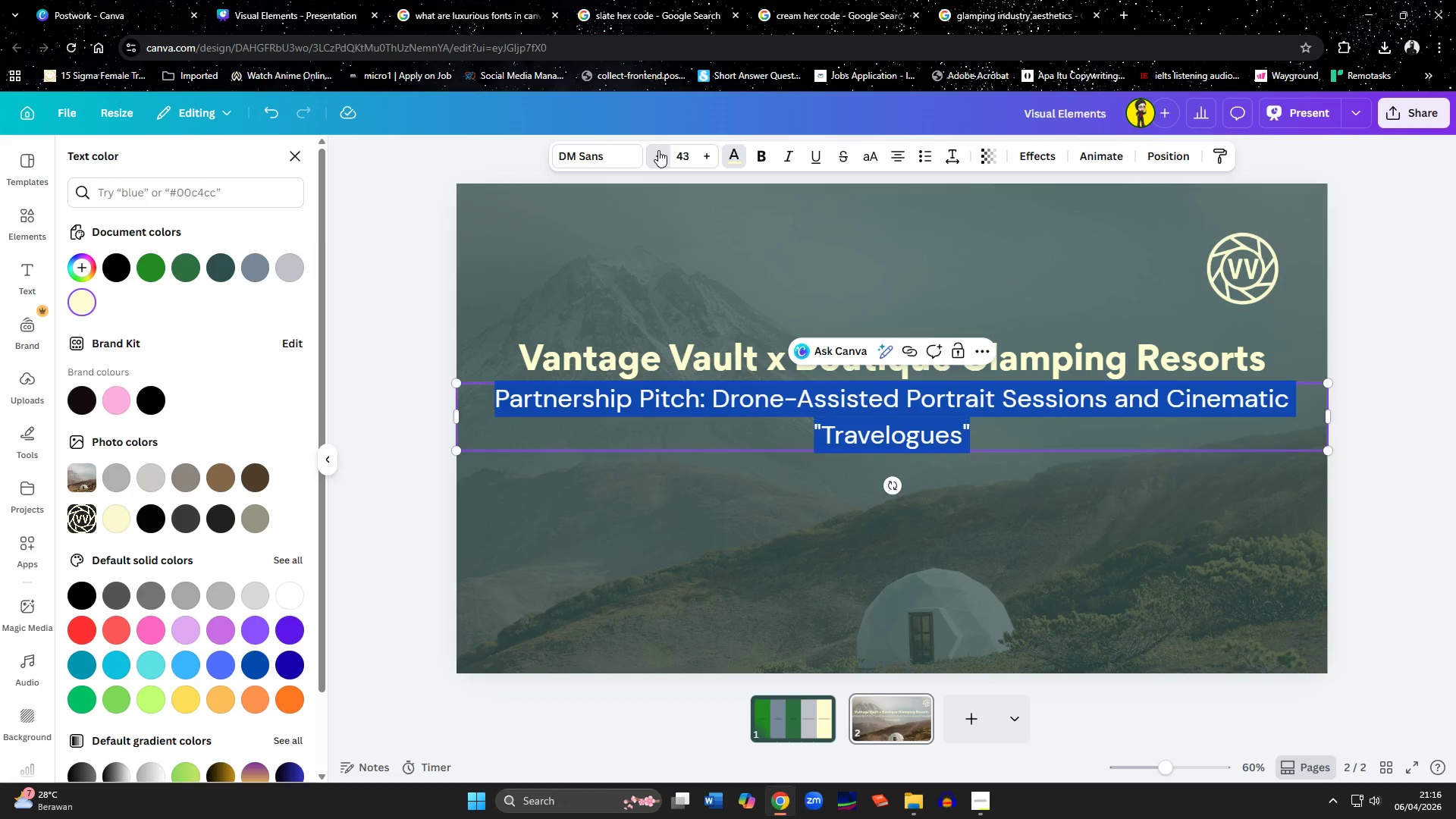 
triple_click([658, 150])
 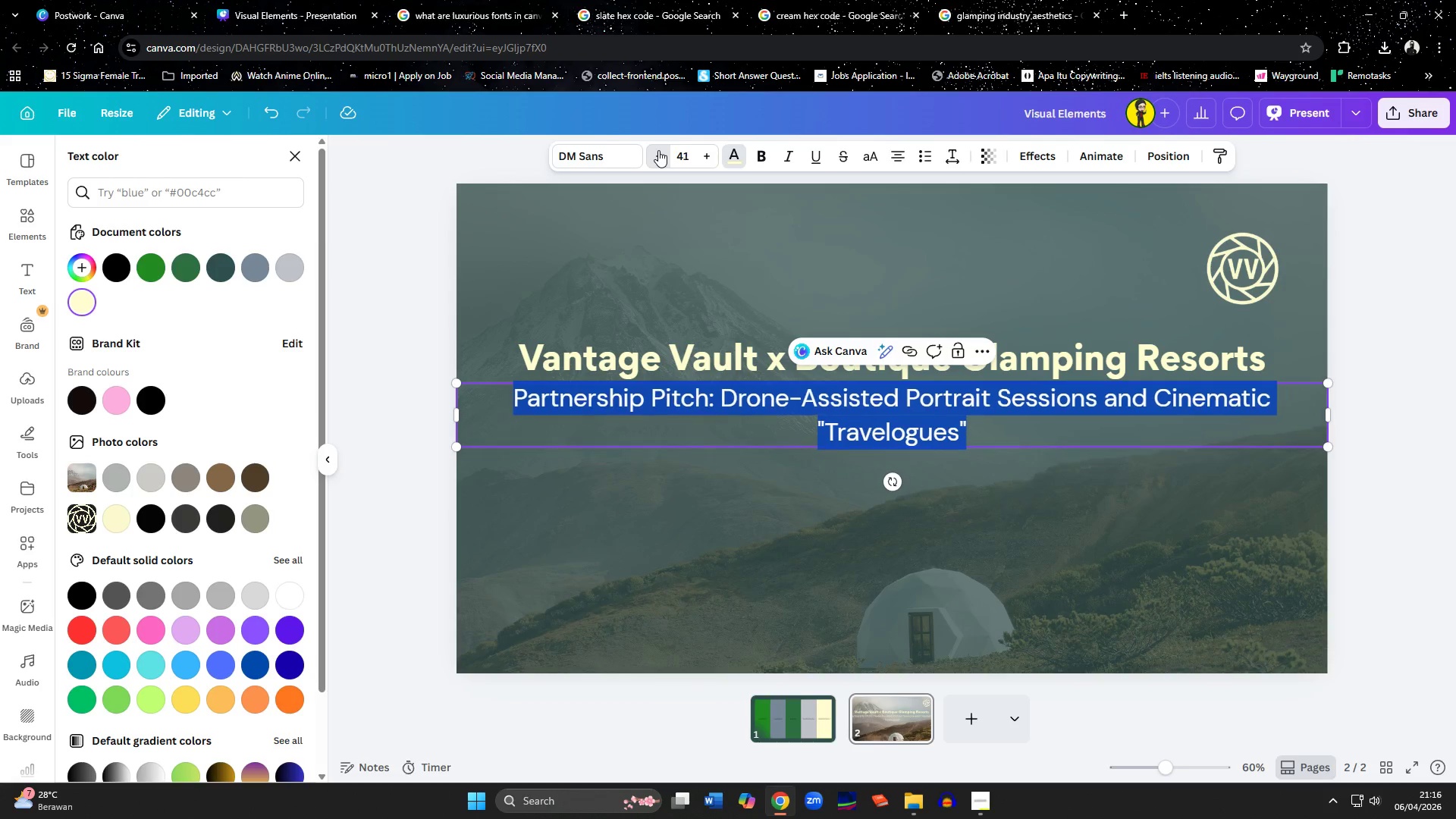 
triple_click([658, 150])
 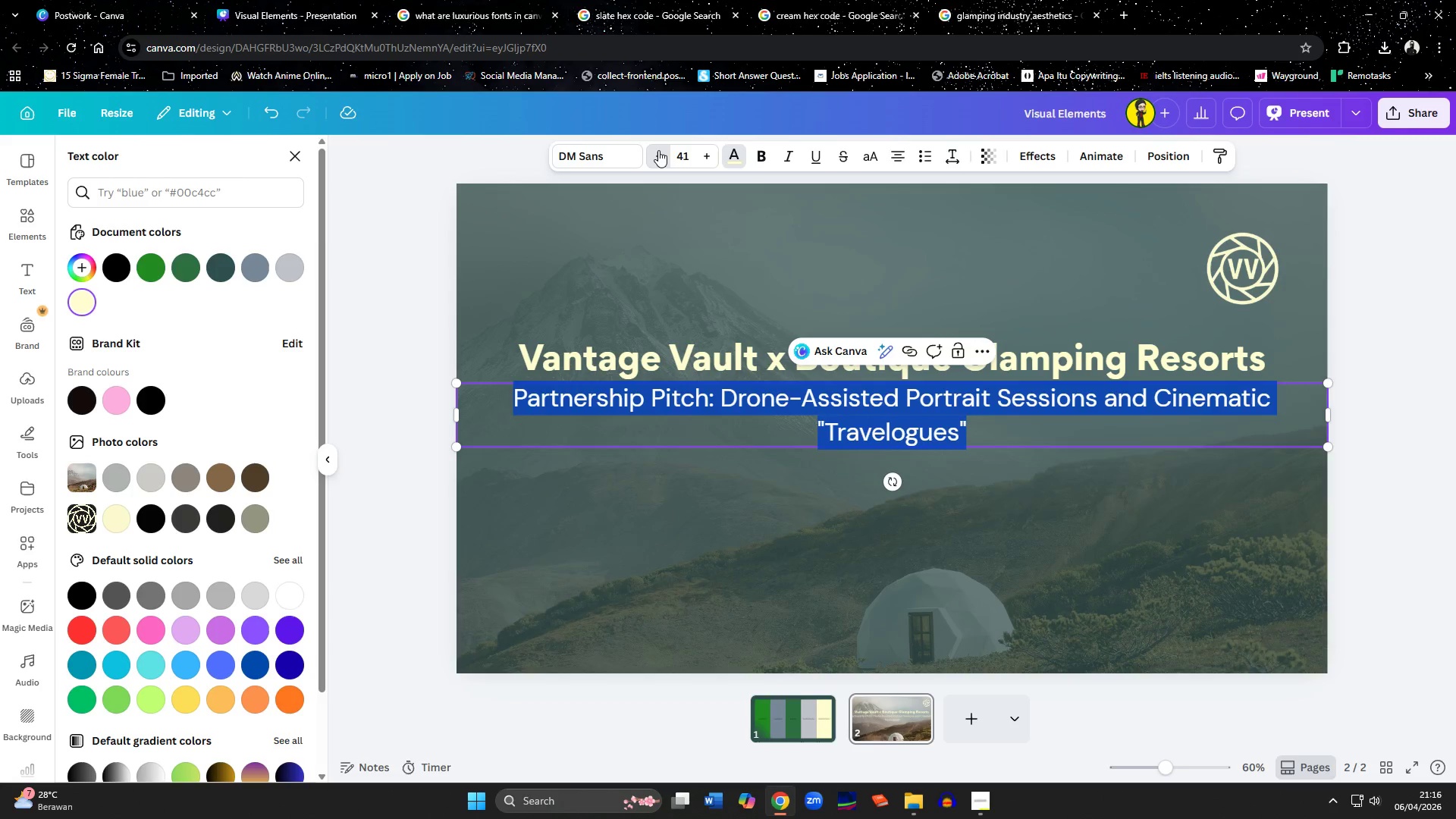 
triple_click([658, 150])
 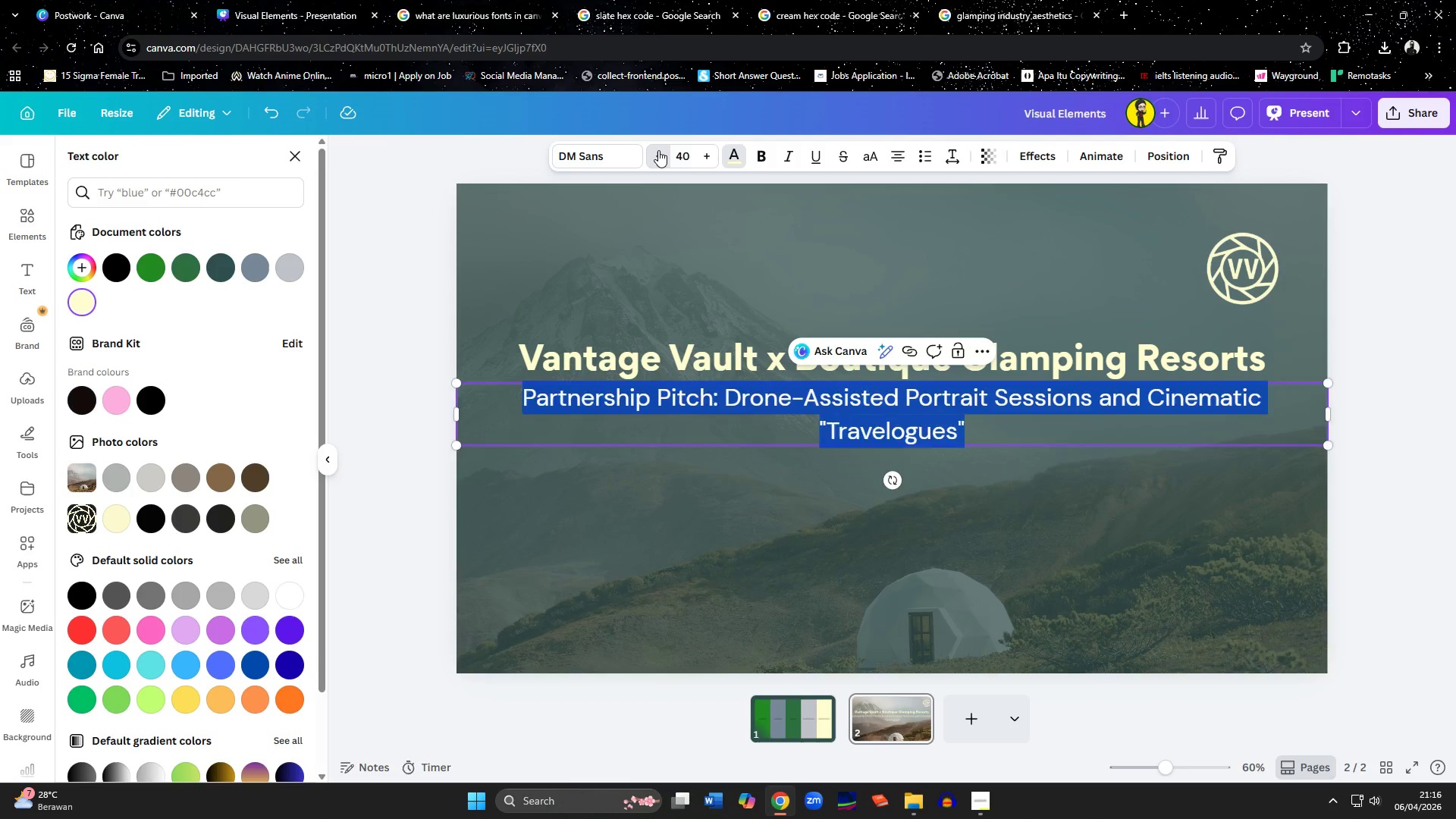 
triple_click([658, 150])
 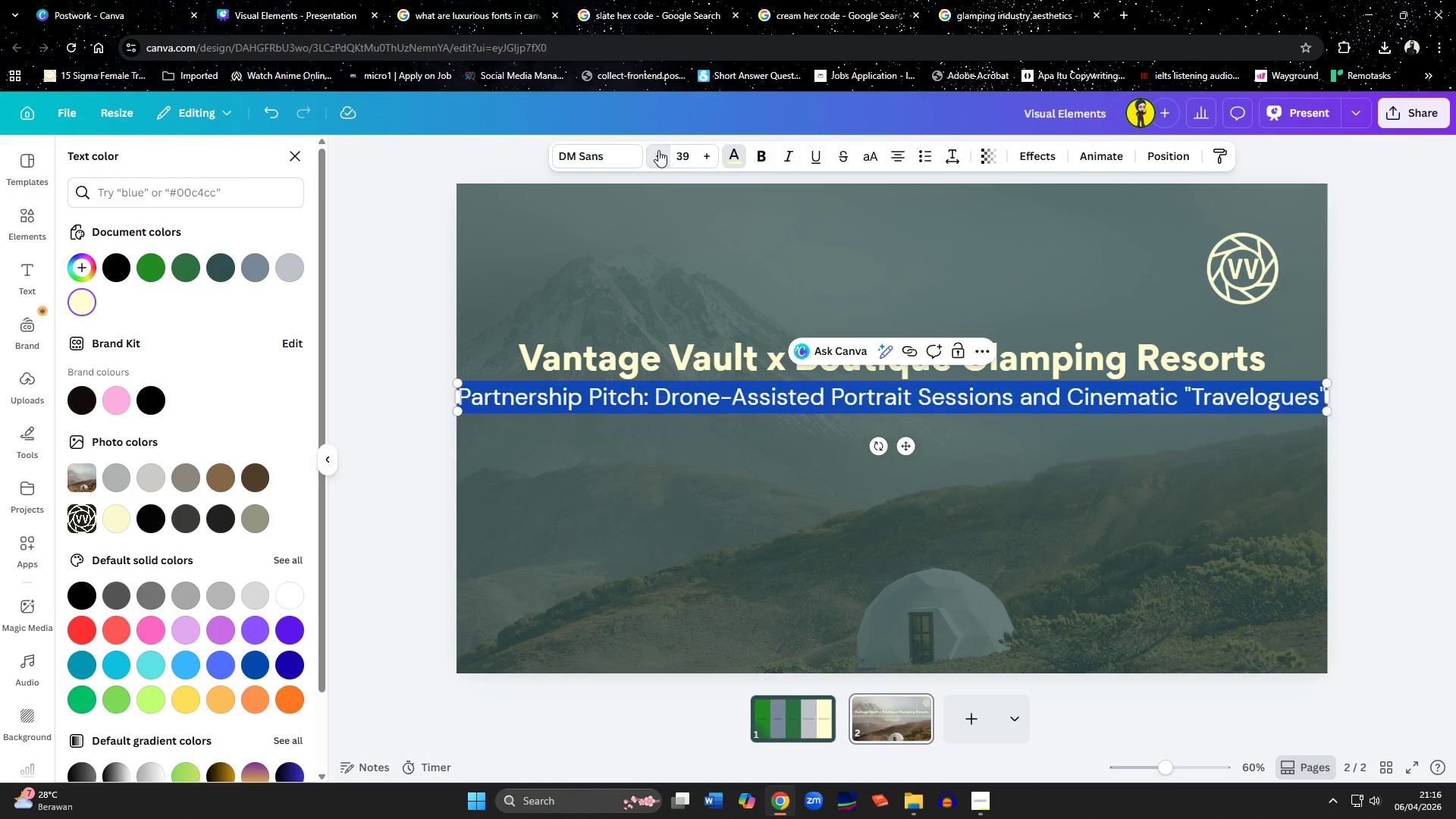 
triple_click([658, 150])
 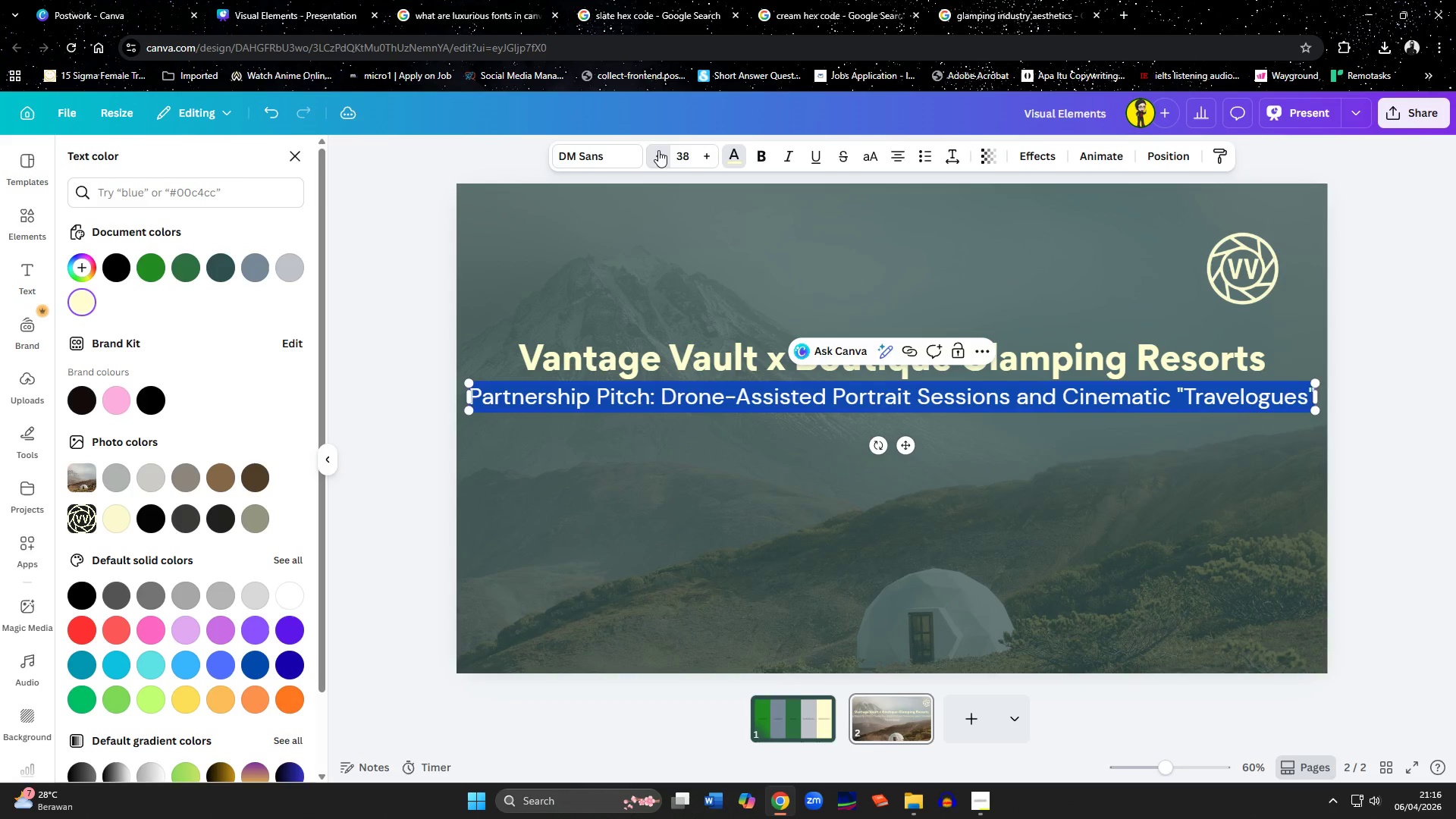 
triple_click([658, 150])
 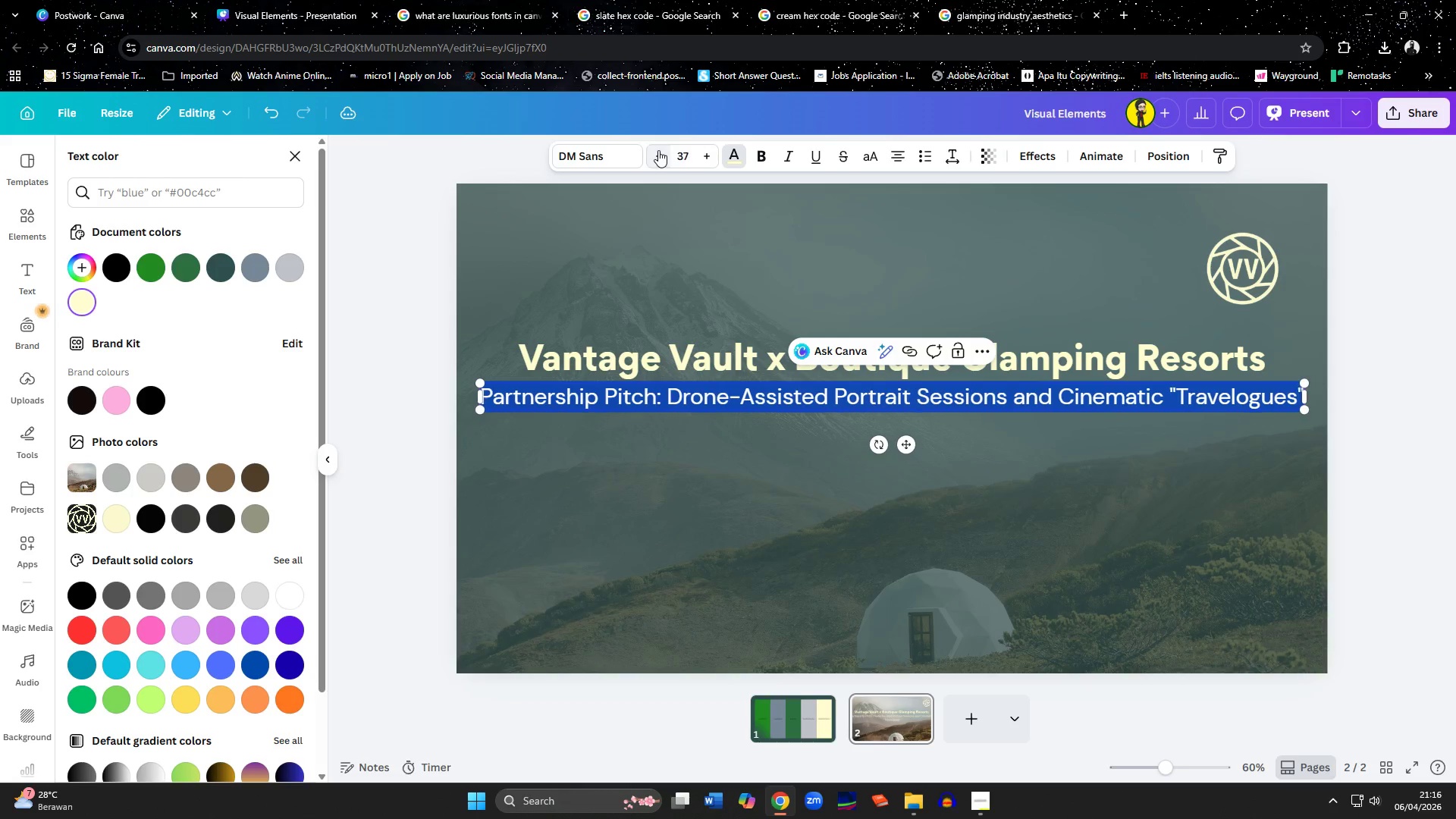 
triple_click([658, 150])
 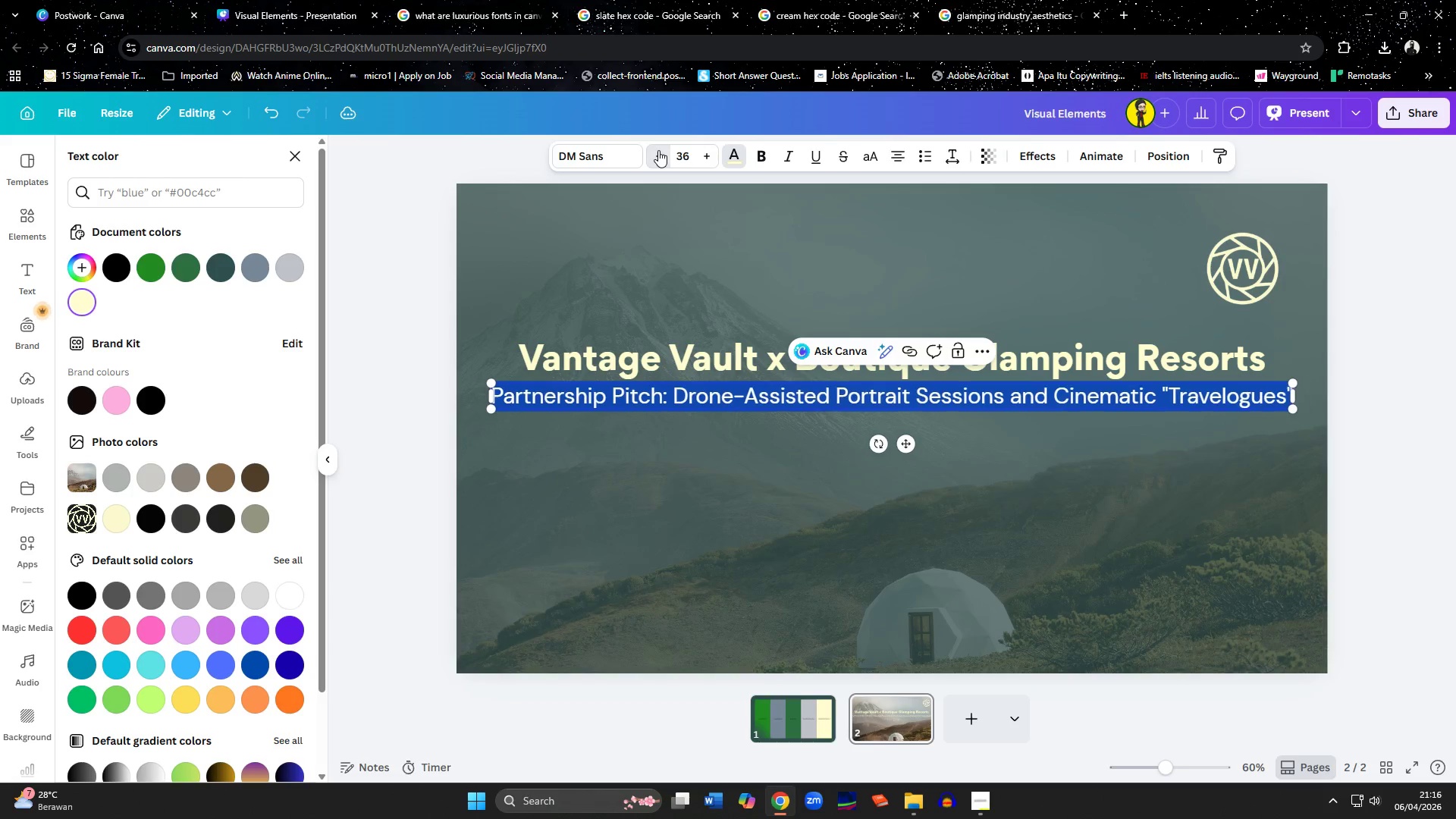 
triple_click([658, 150])
 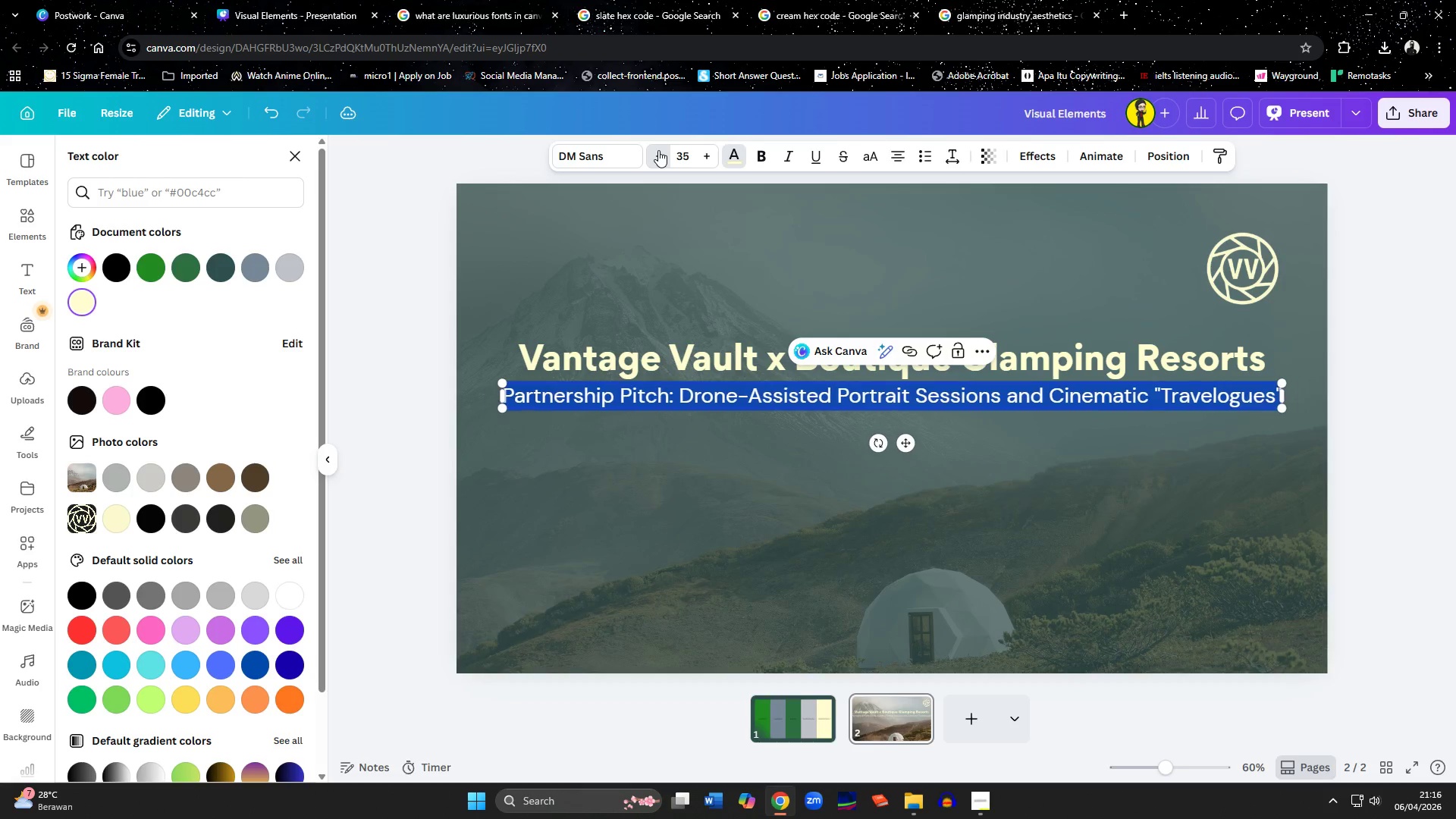 
triple_click([658, 150])
 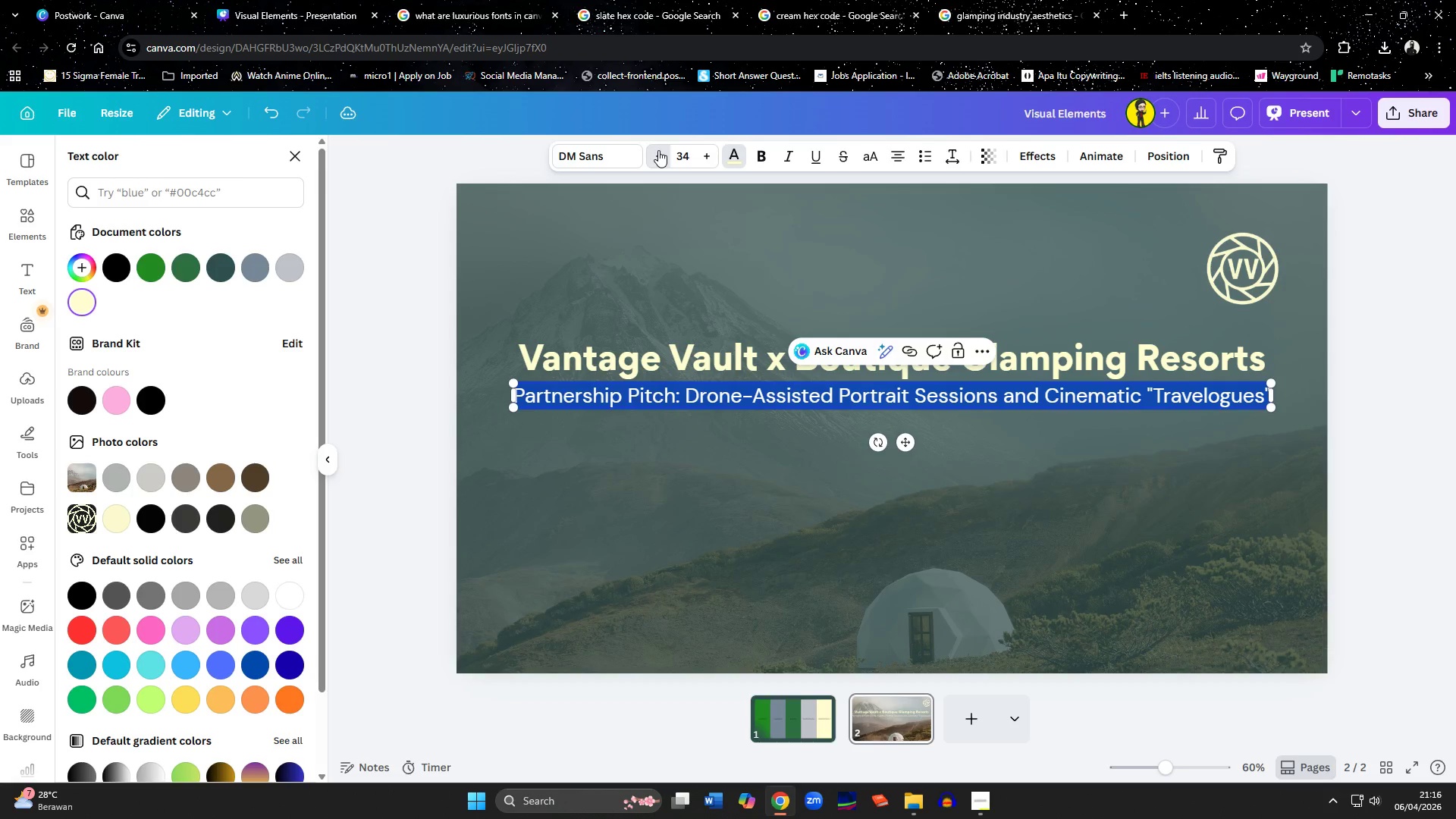 
triple_click([658, 150])
 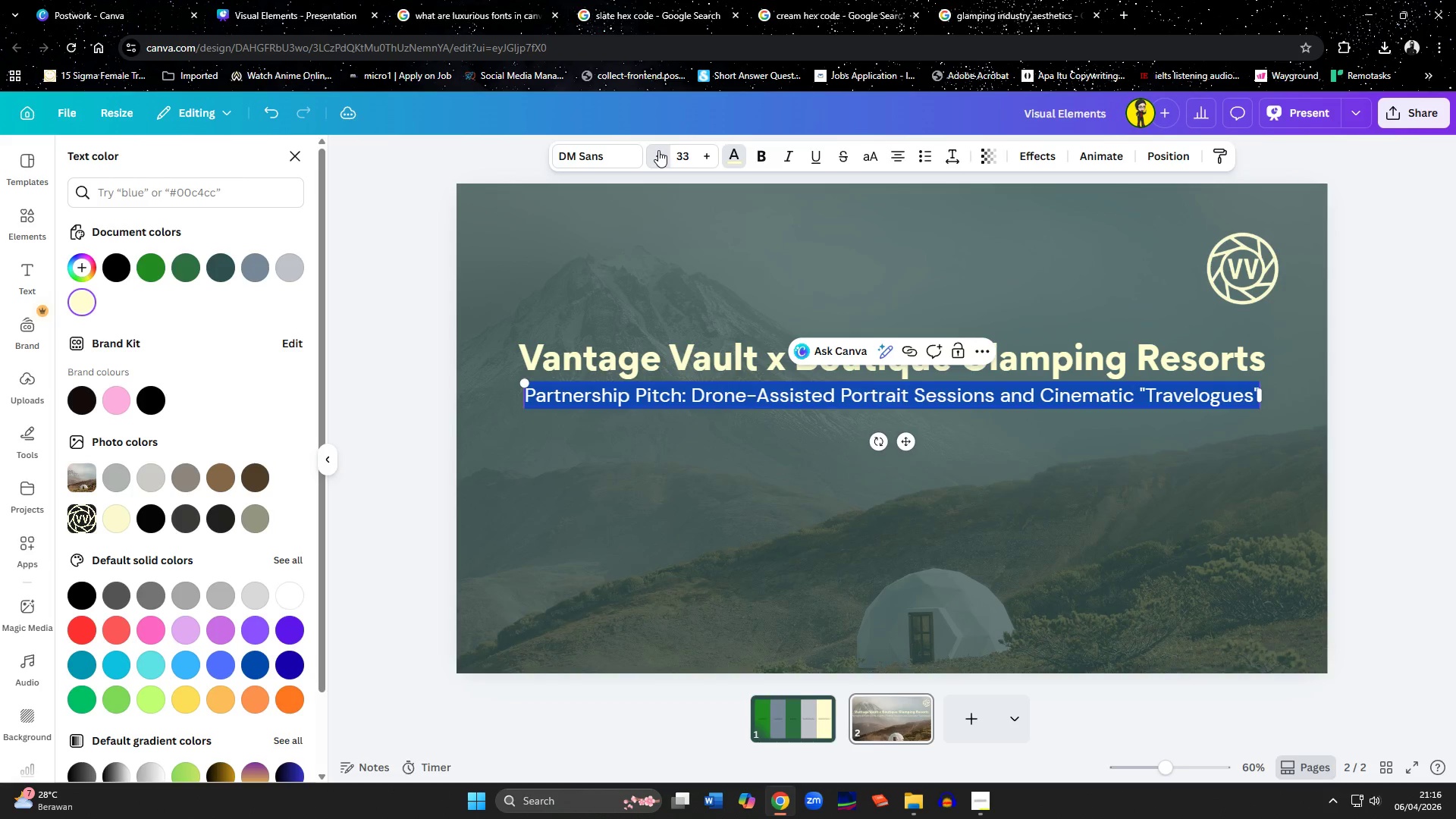 
triple_click([658, 150])
 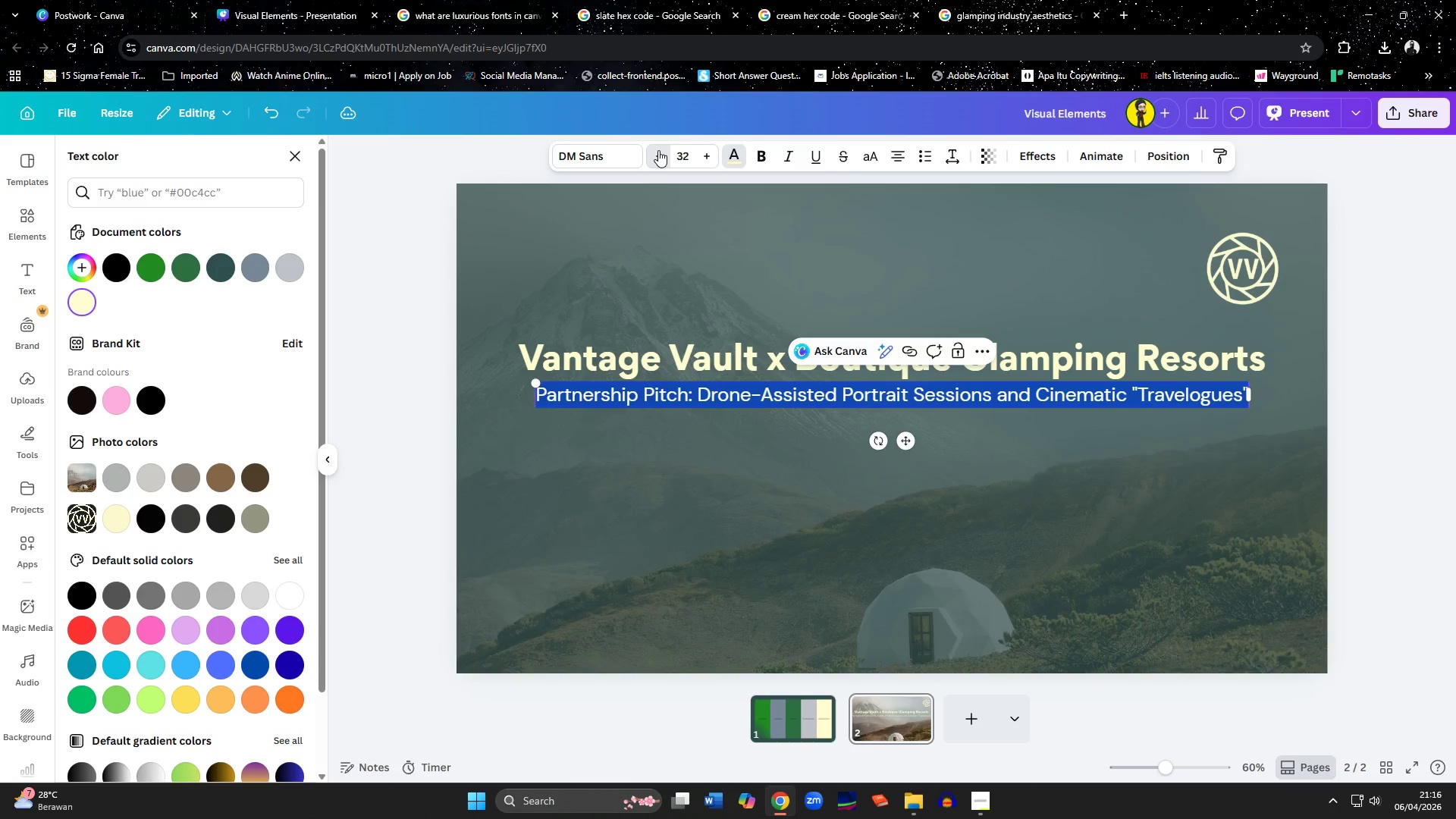 
triple_click([658, 150])
 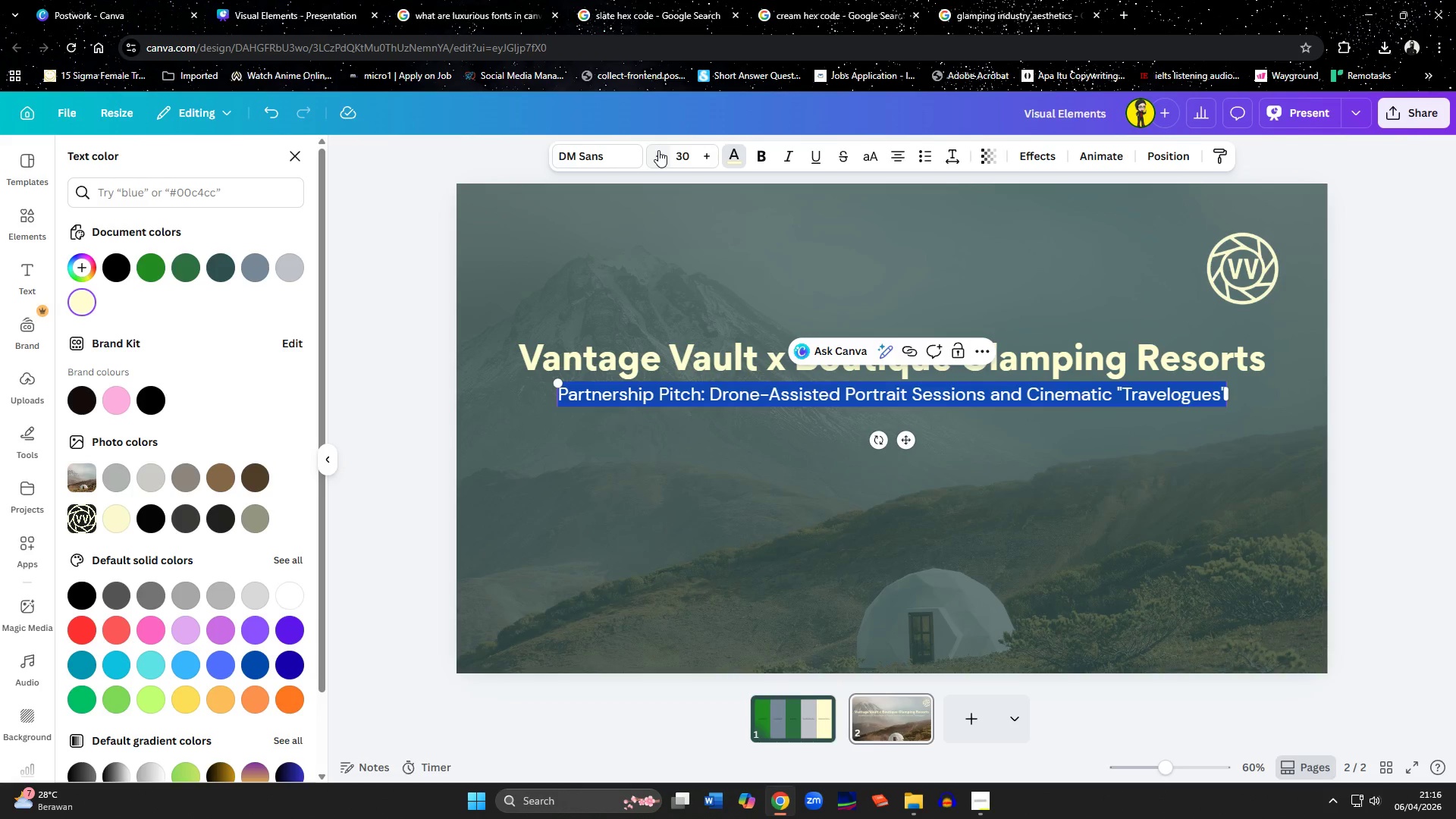 
left_click([1047, 546])
 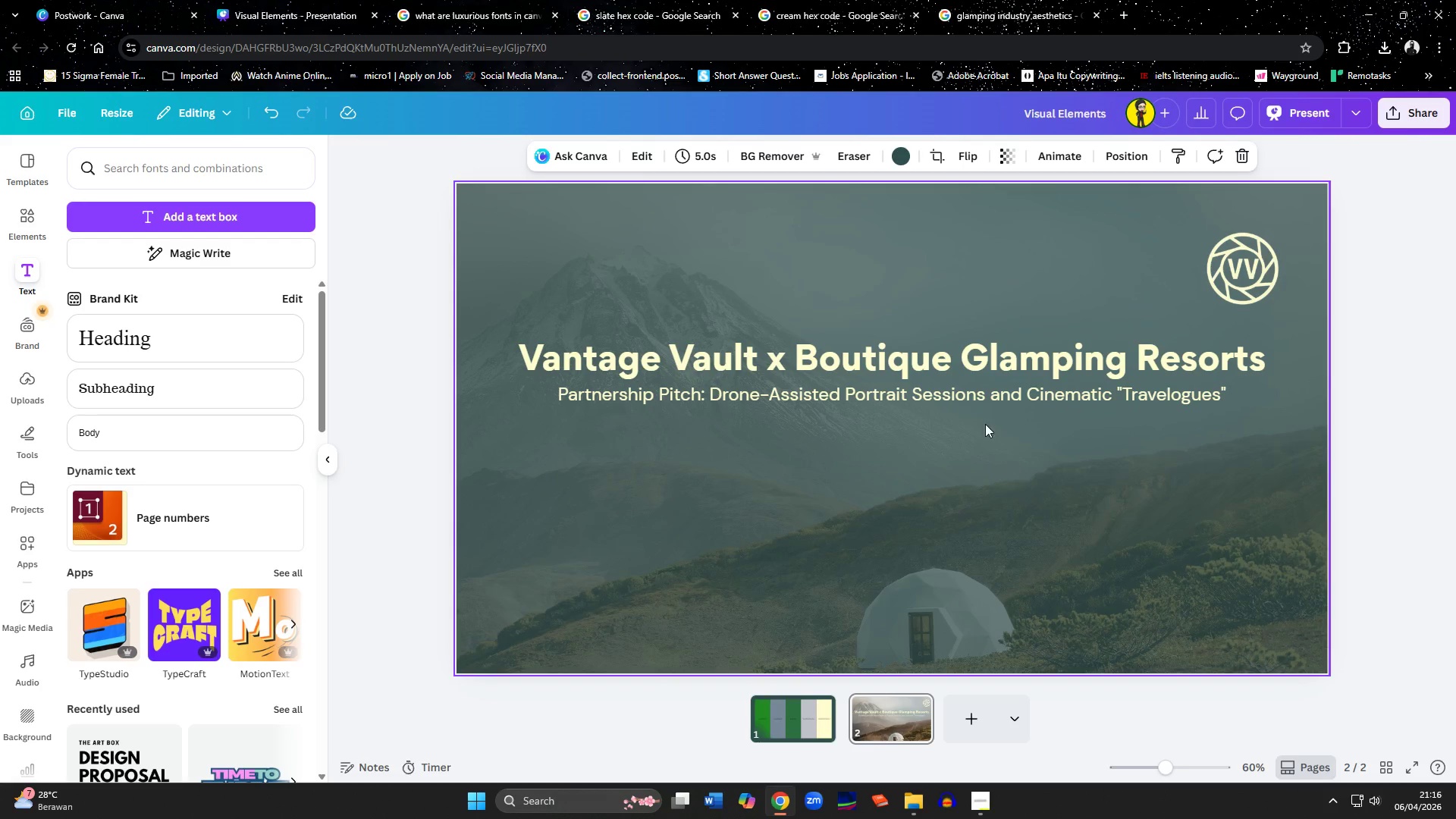 
left_click([977, 410])
 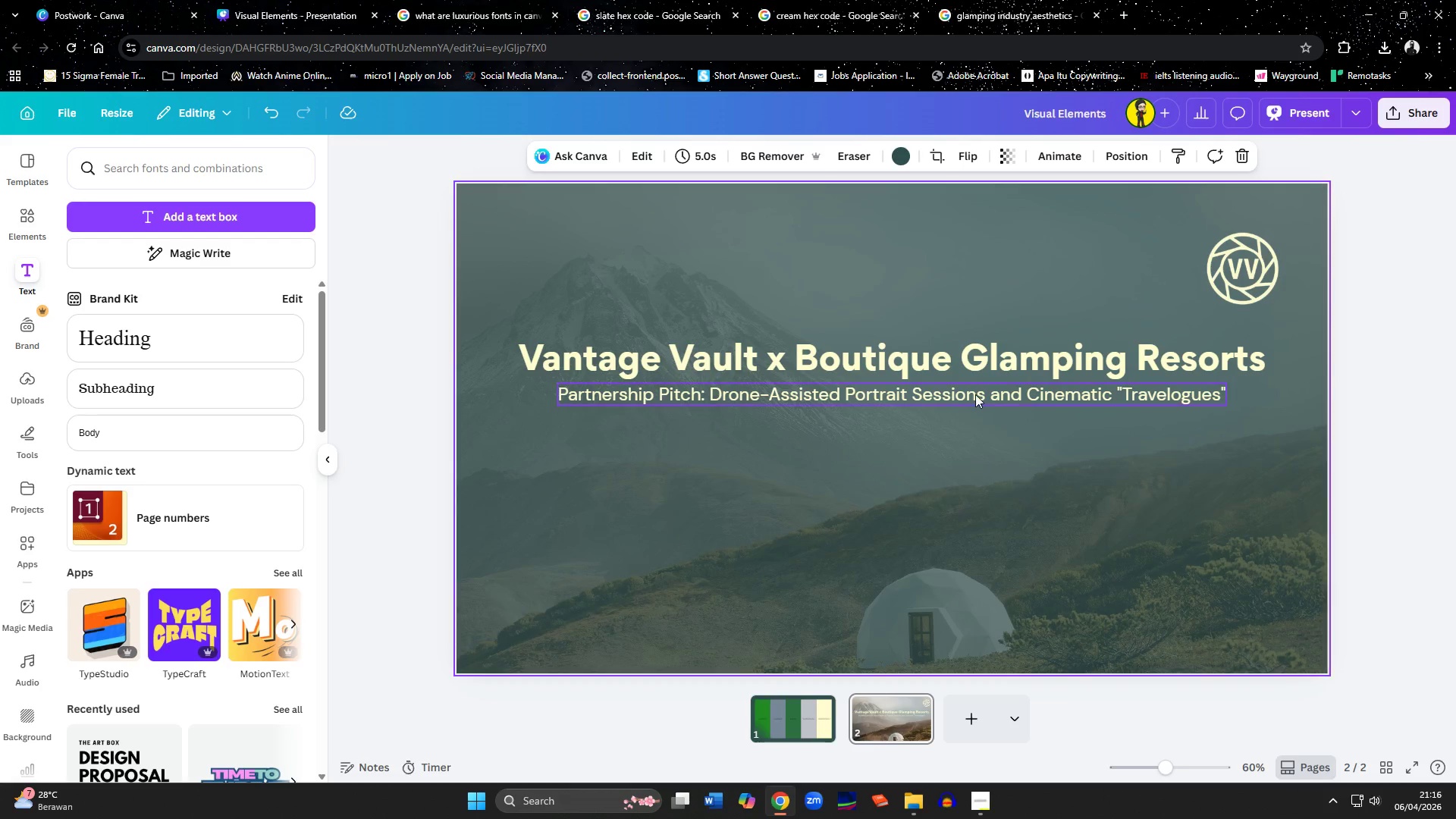 
left_click_drag(start_coordinate=[974, 393], to_coordinate=[975, 410])
 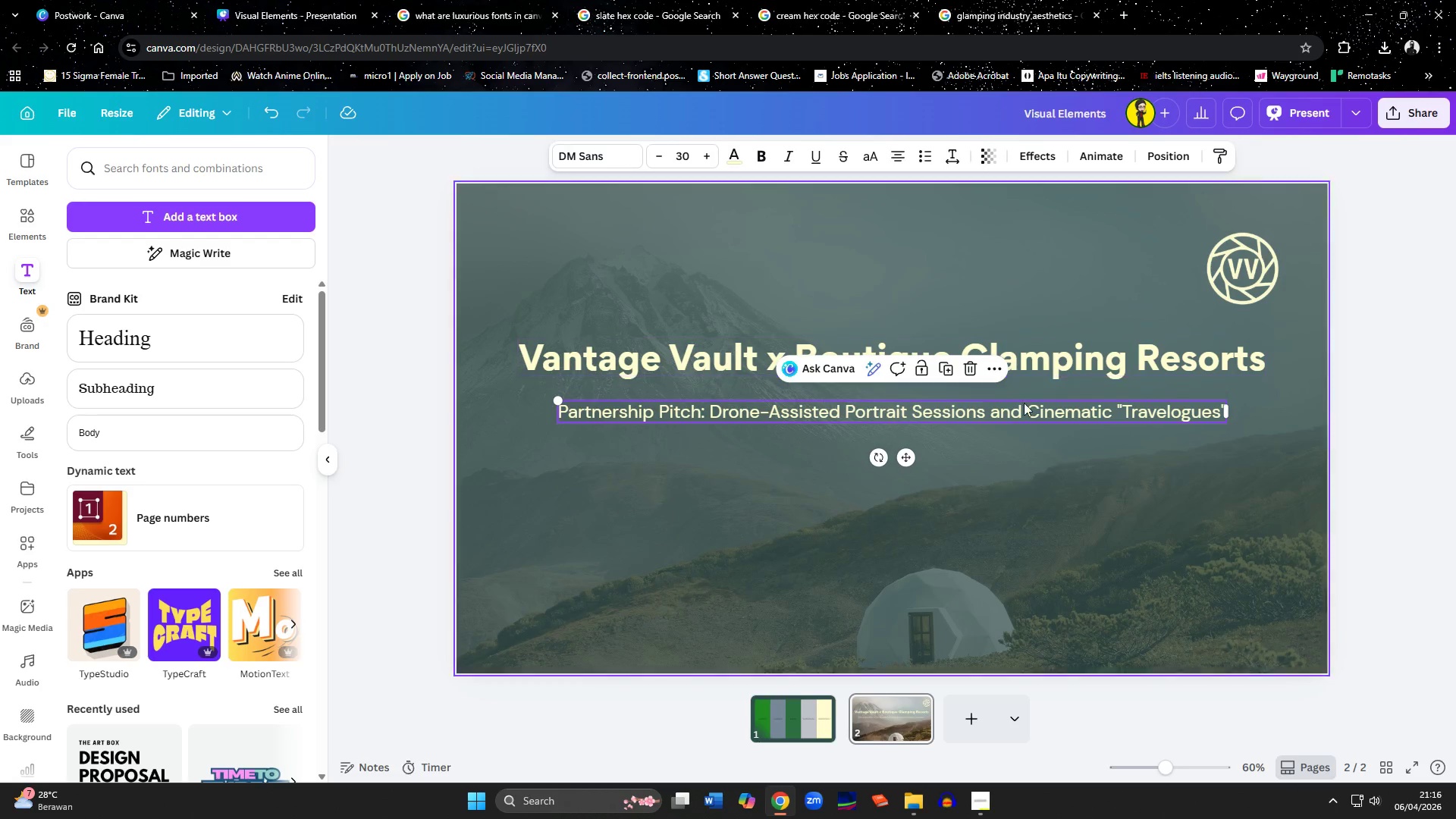 
left_click_drag(start_coordinate=[1024, 413], to_coordinate=[1024, 406])
 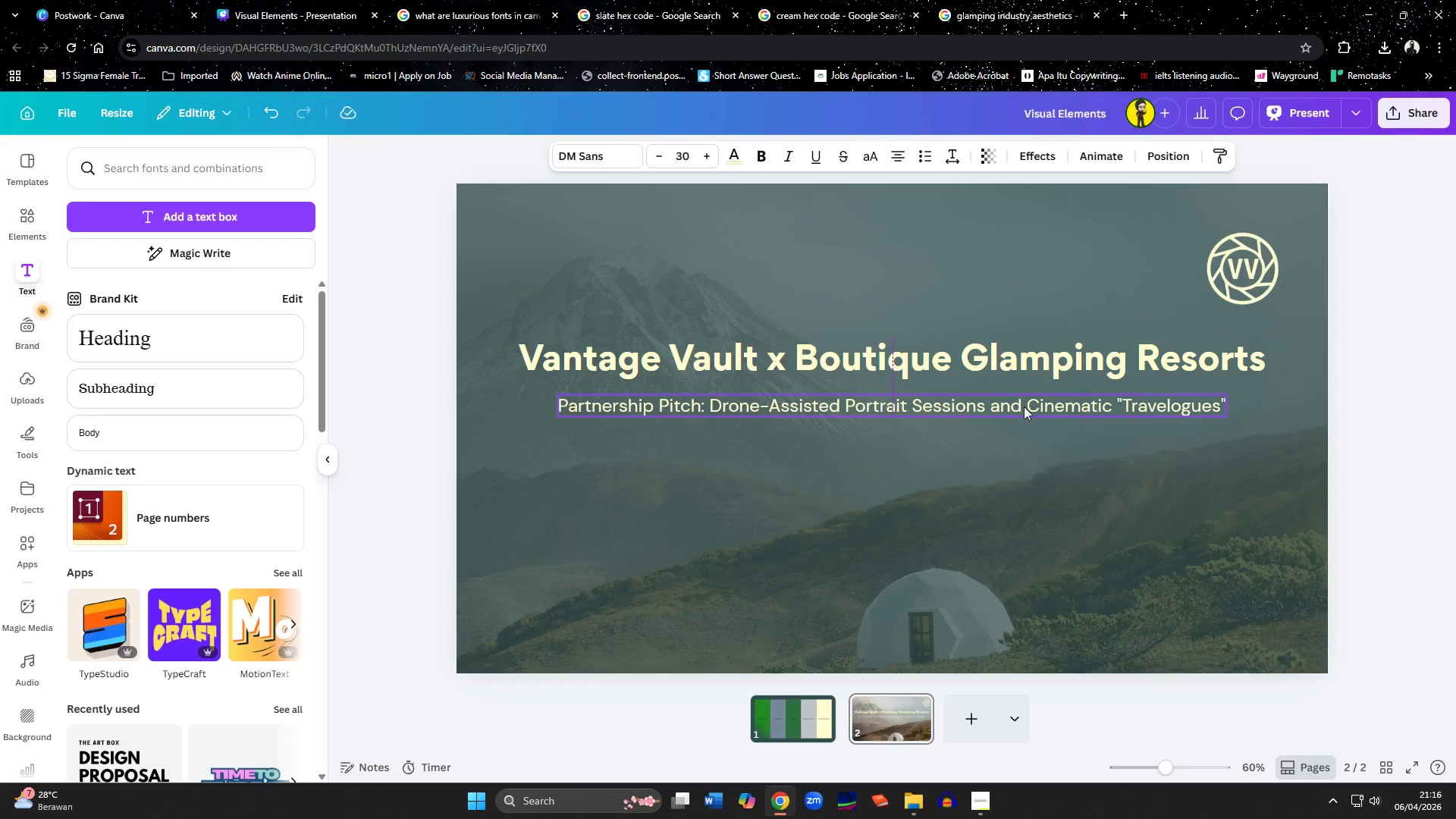 
hold_key(key=ShiftLeft, duration=0.91)
left_click([1066, 357])
 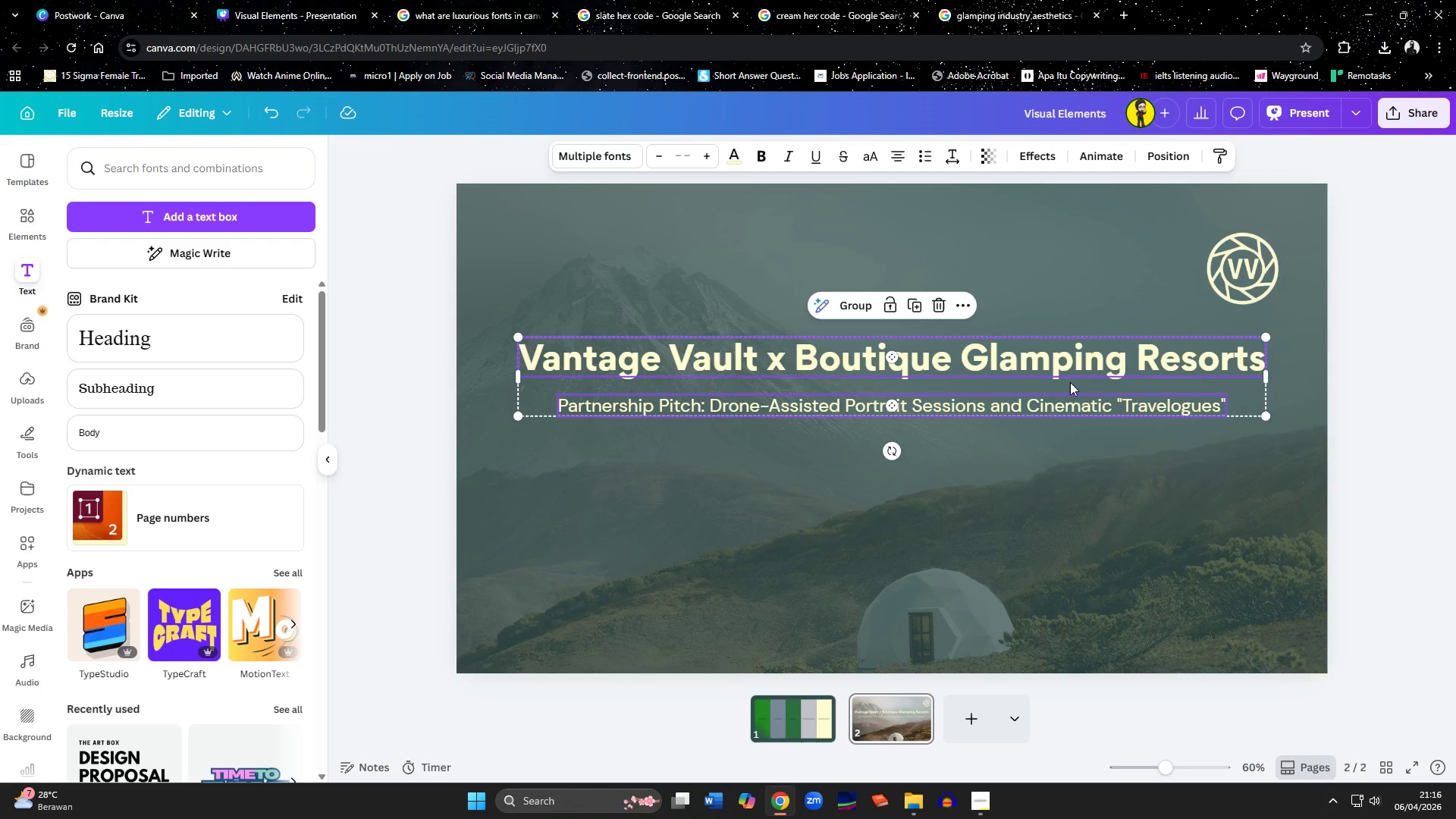 
left_click([1081, 453])
 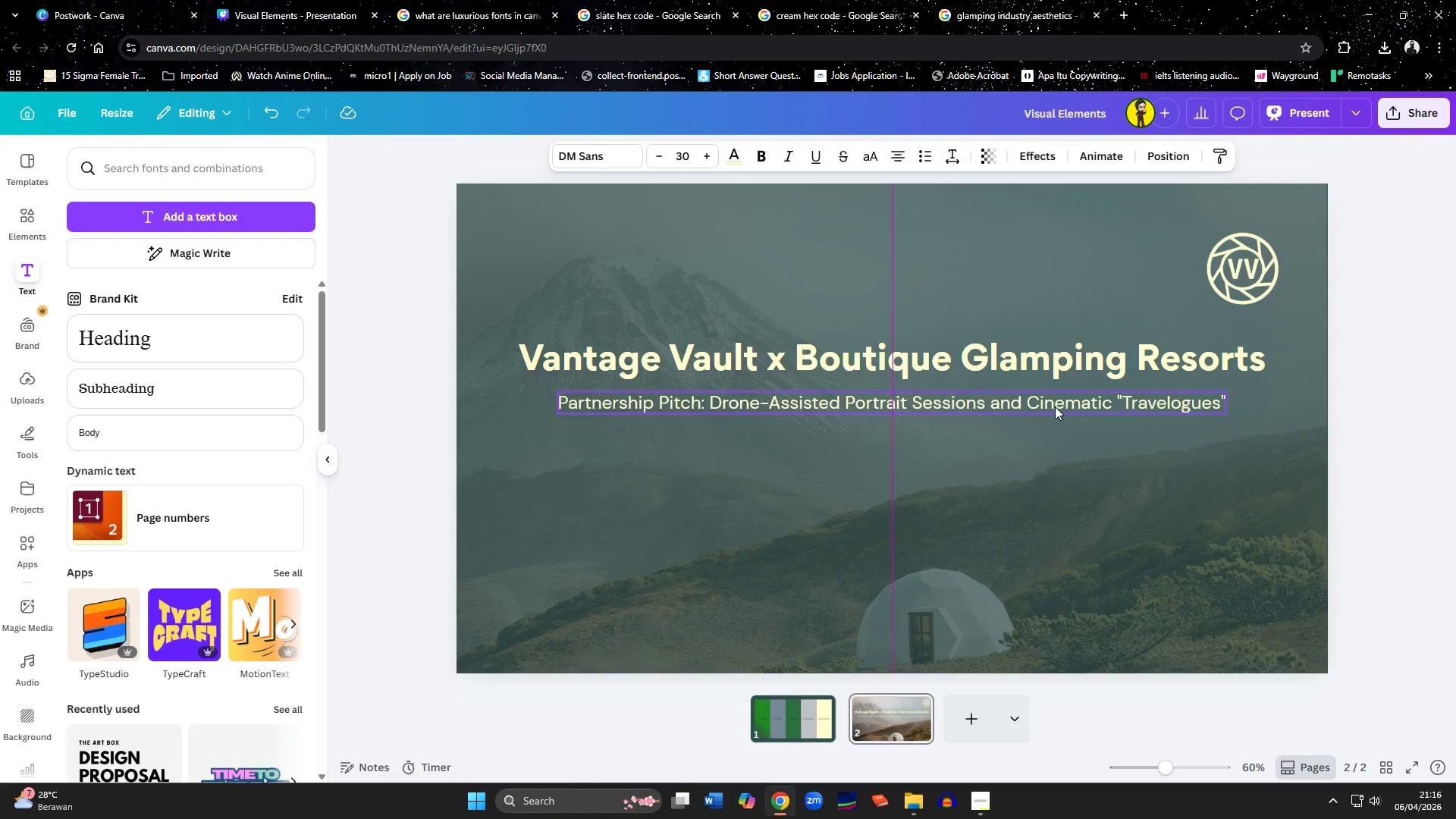 
hold_key(key=ShiftLeft, duration=0.66)
left_click([1043, 364])
 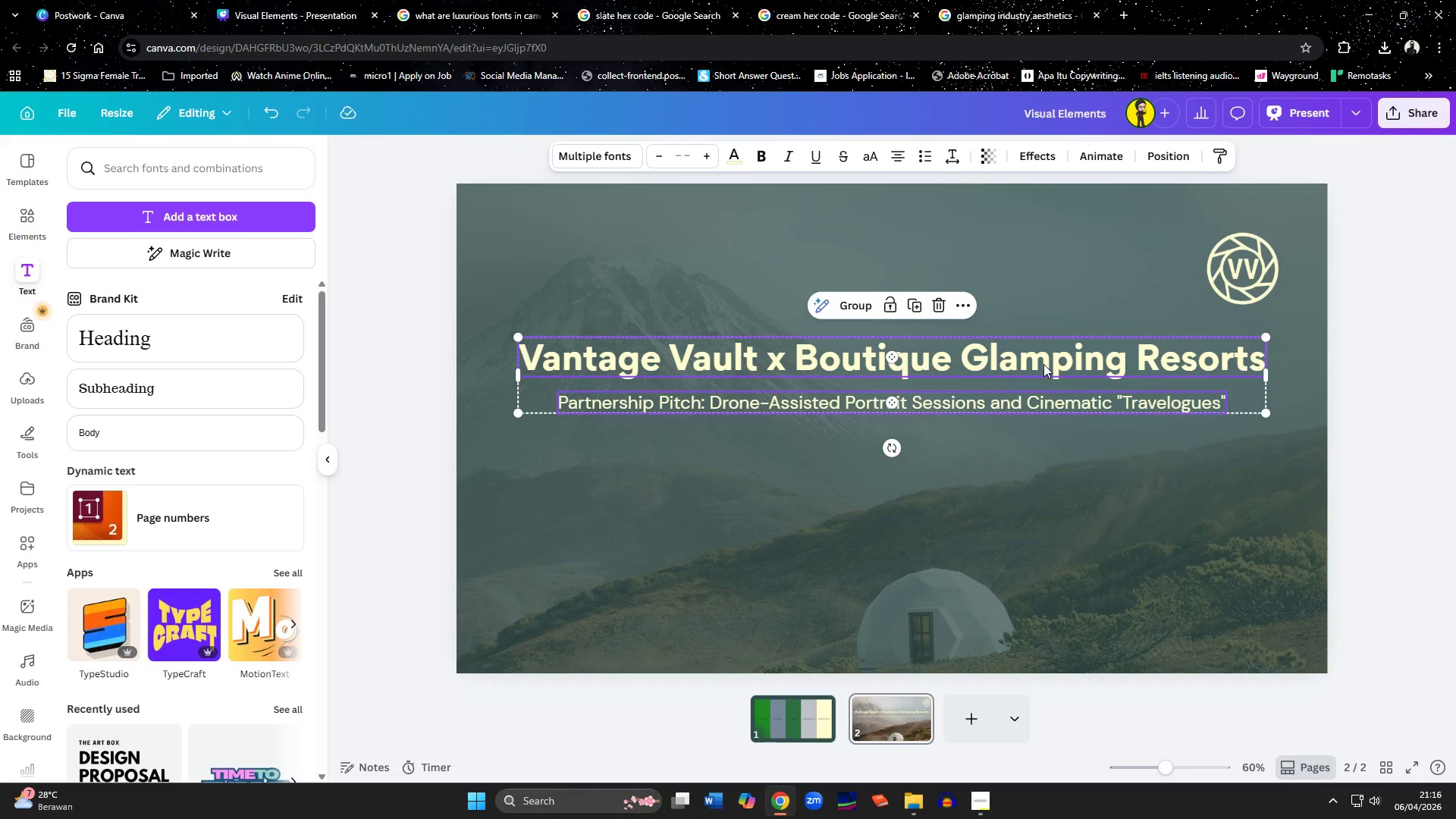 
left_click_drag(start_coordinate=[1043, 364], to_coordinate=[1043, 419])
 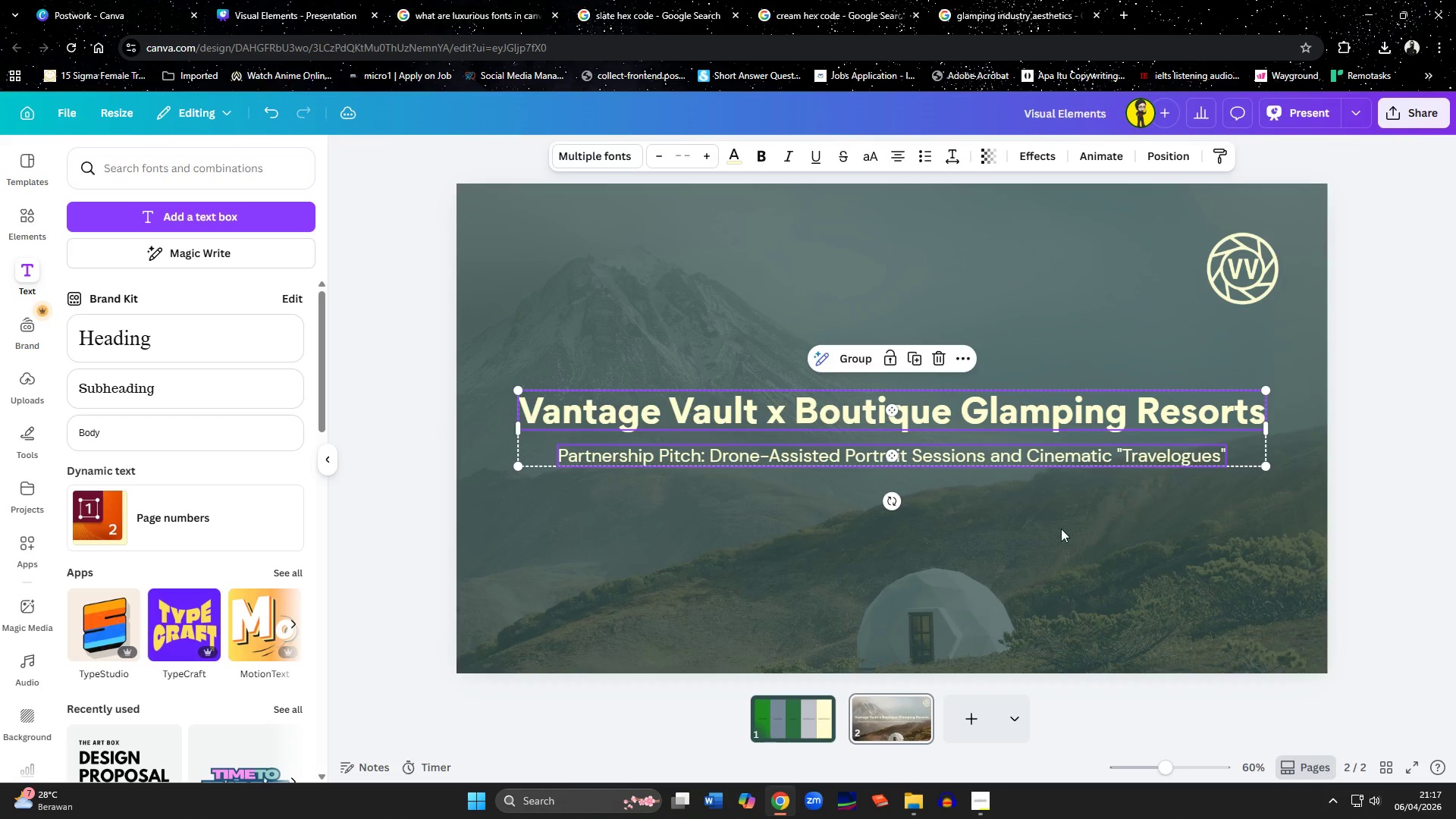 
left_click([1069, 577])
 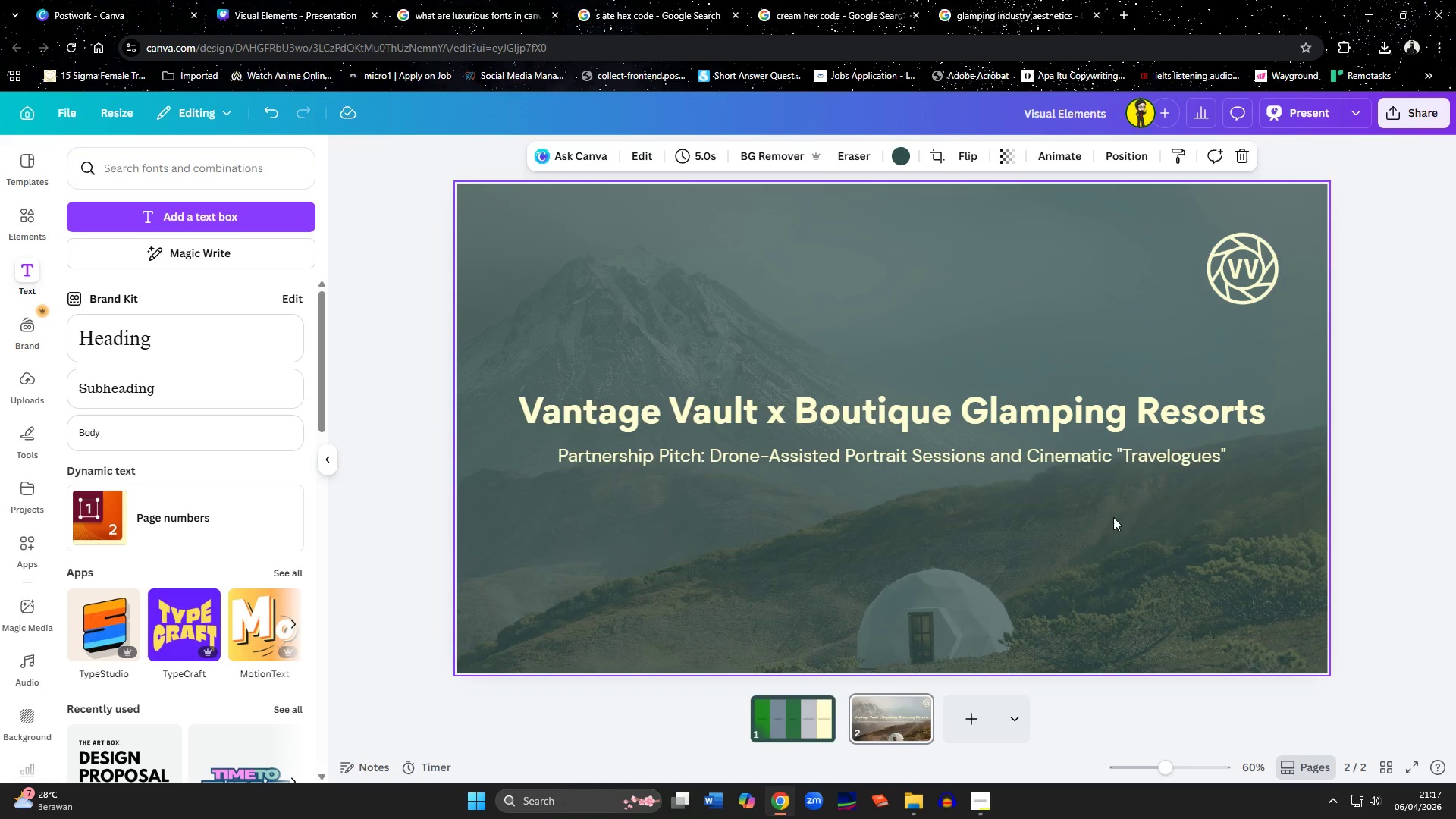 
left_click([1081, 456])
 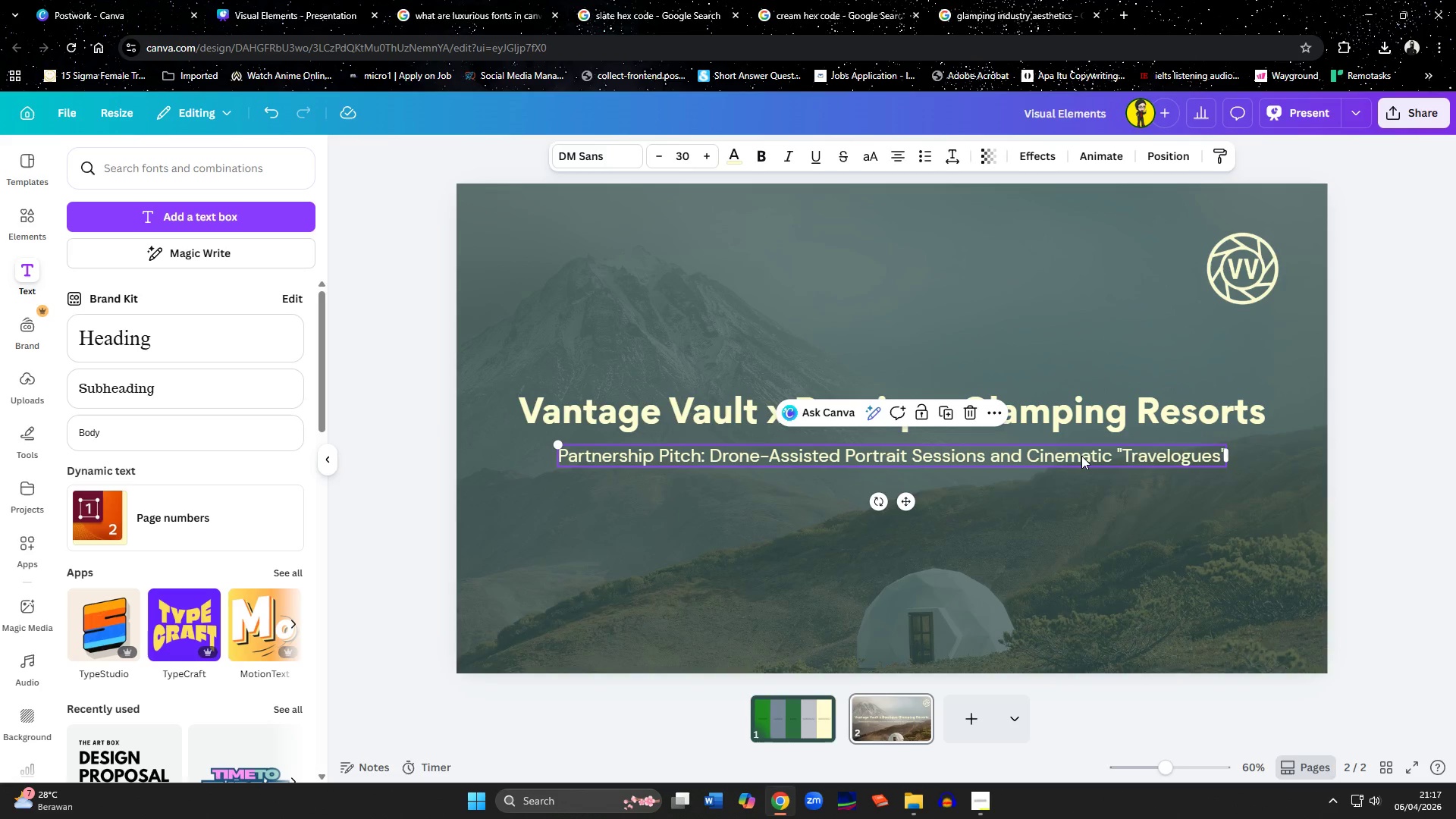 
key(ArrowUp)
 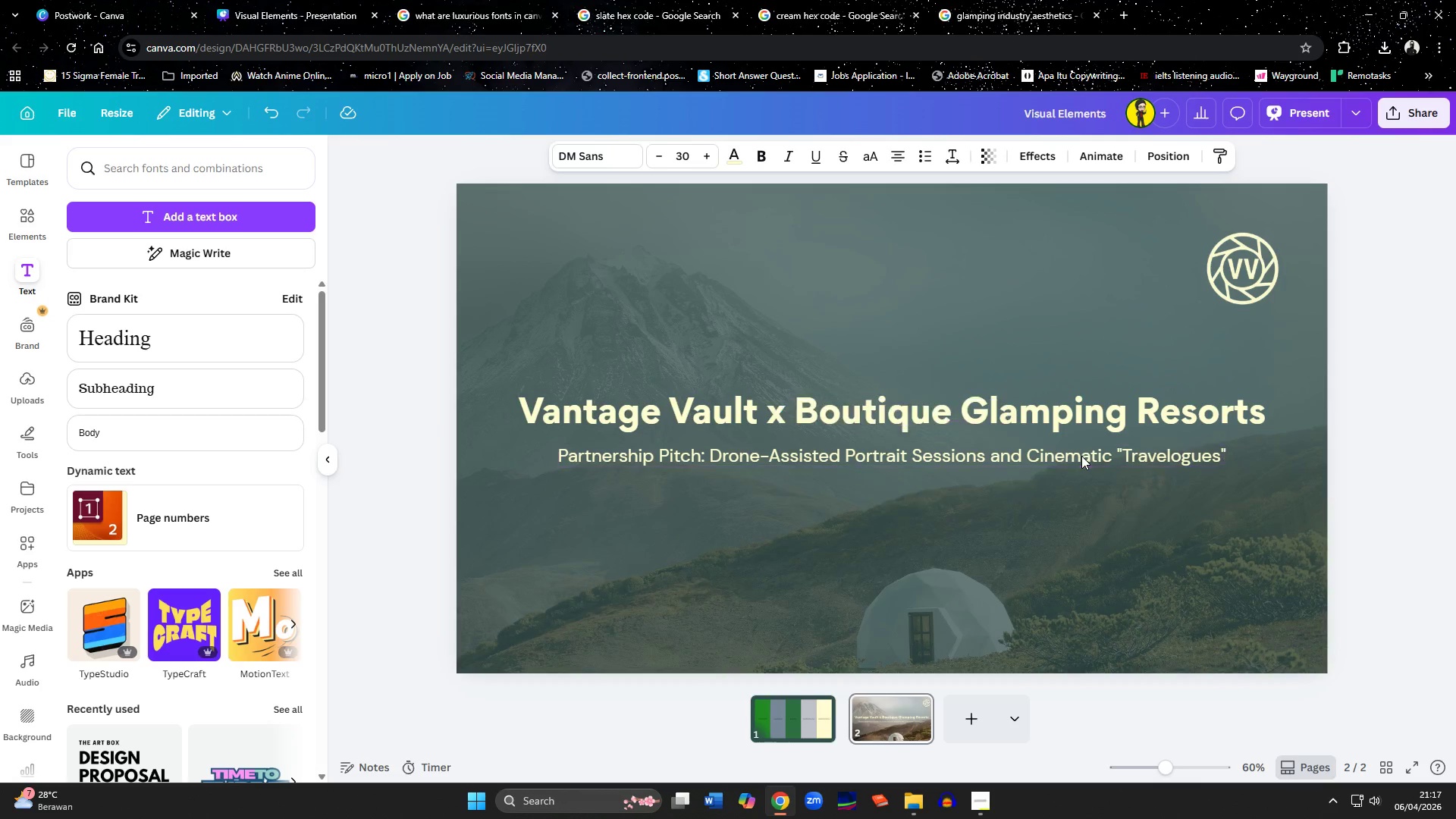 
key(ArrowUp)
 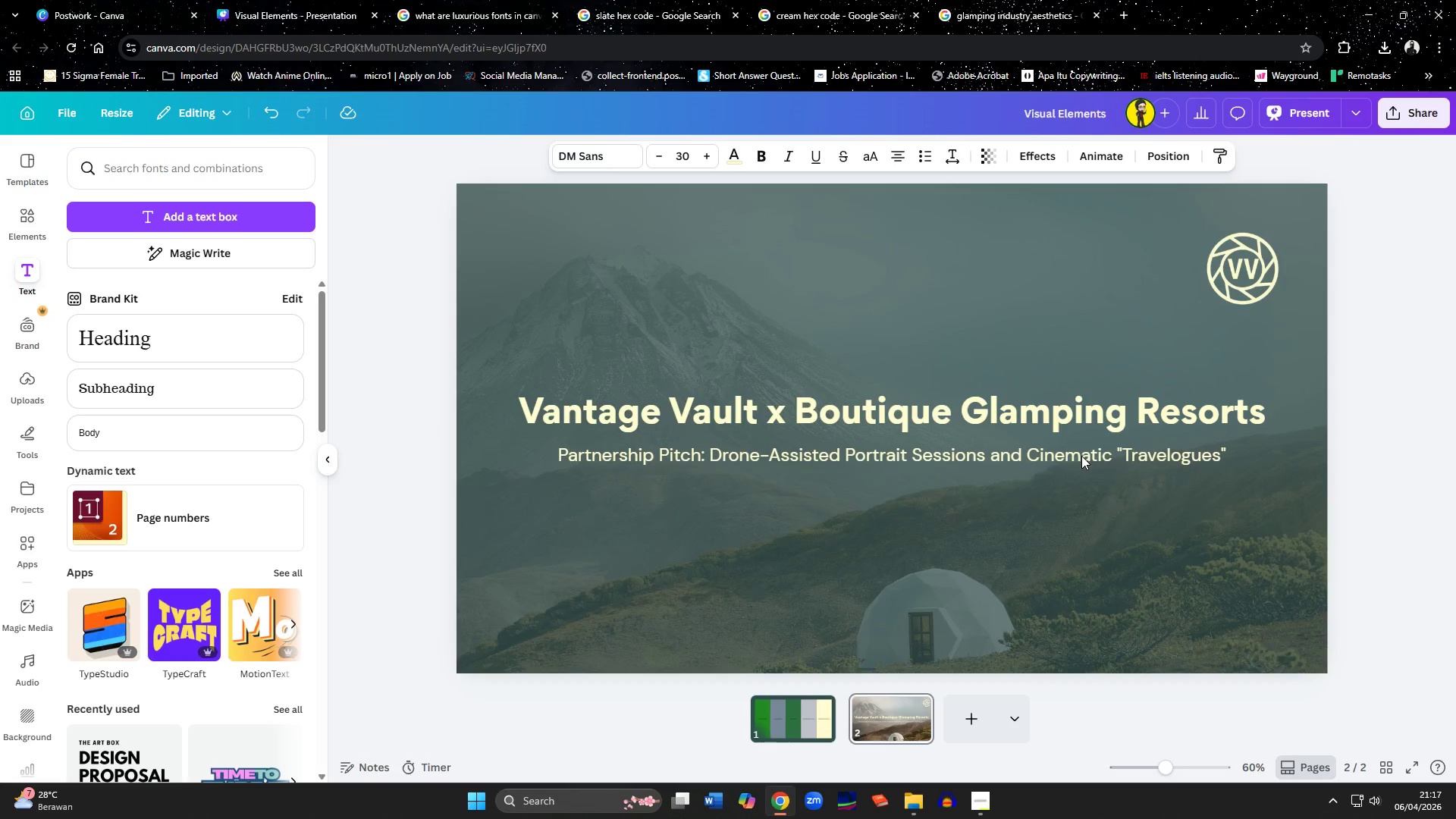 
key(ArrowUp)
 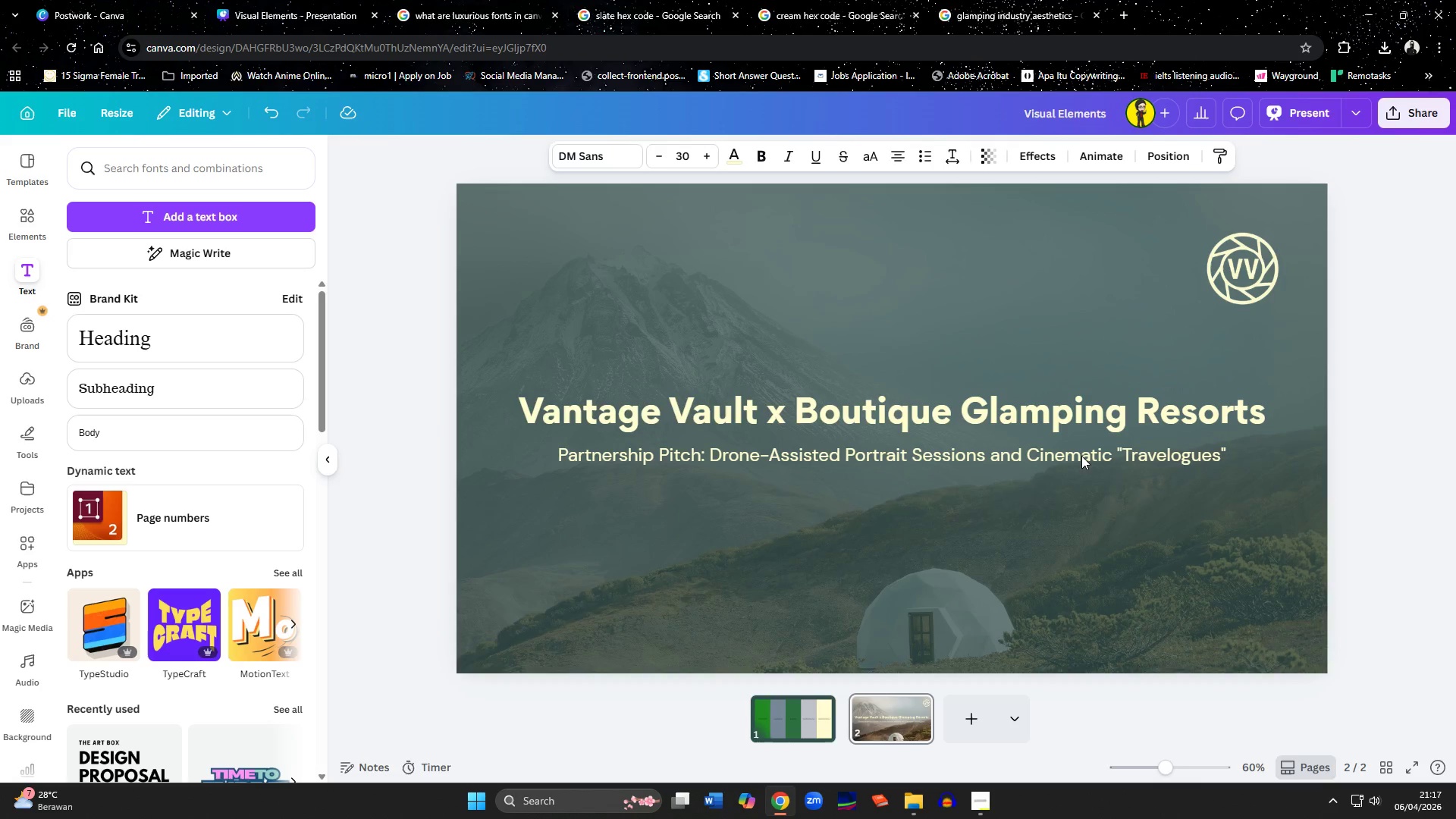 
key(ArrowUp)
 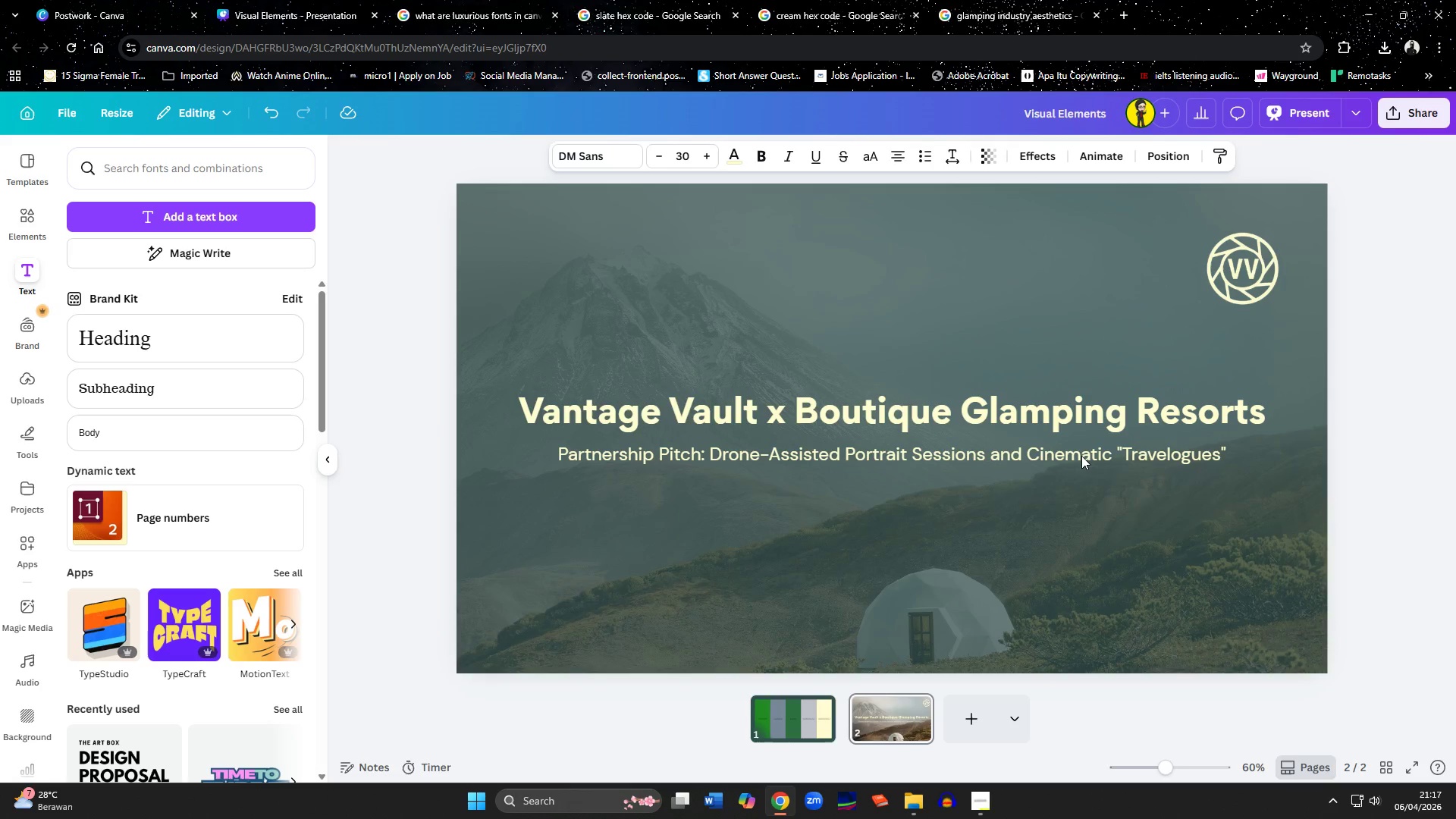 
key(ArrowUp)
 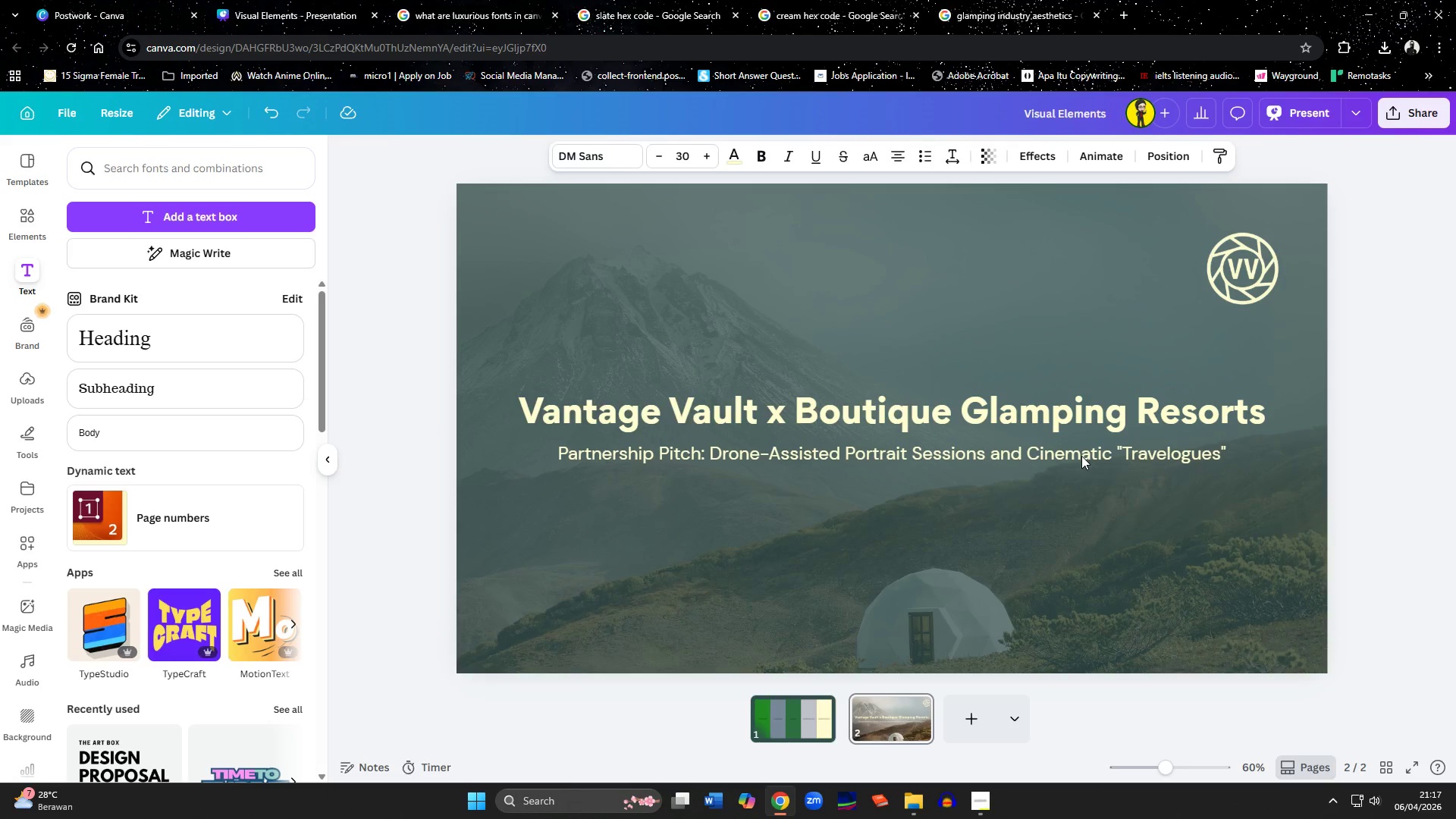 
key(ArrowUp)
 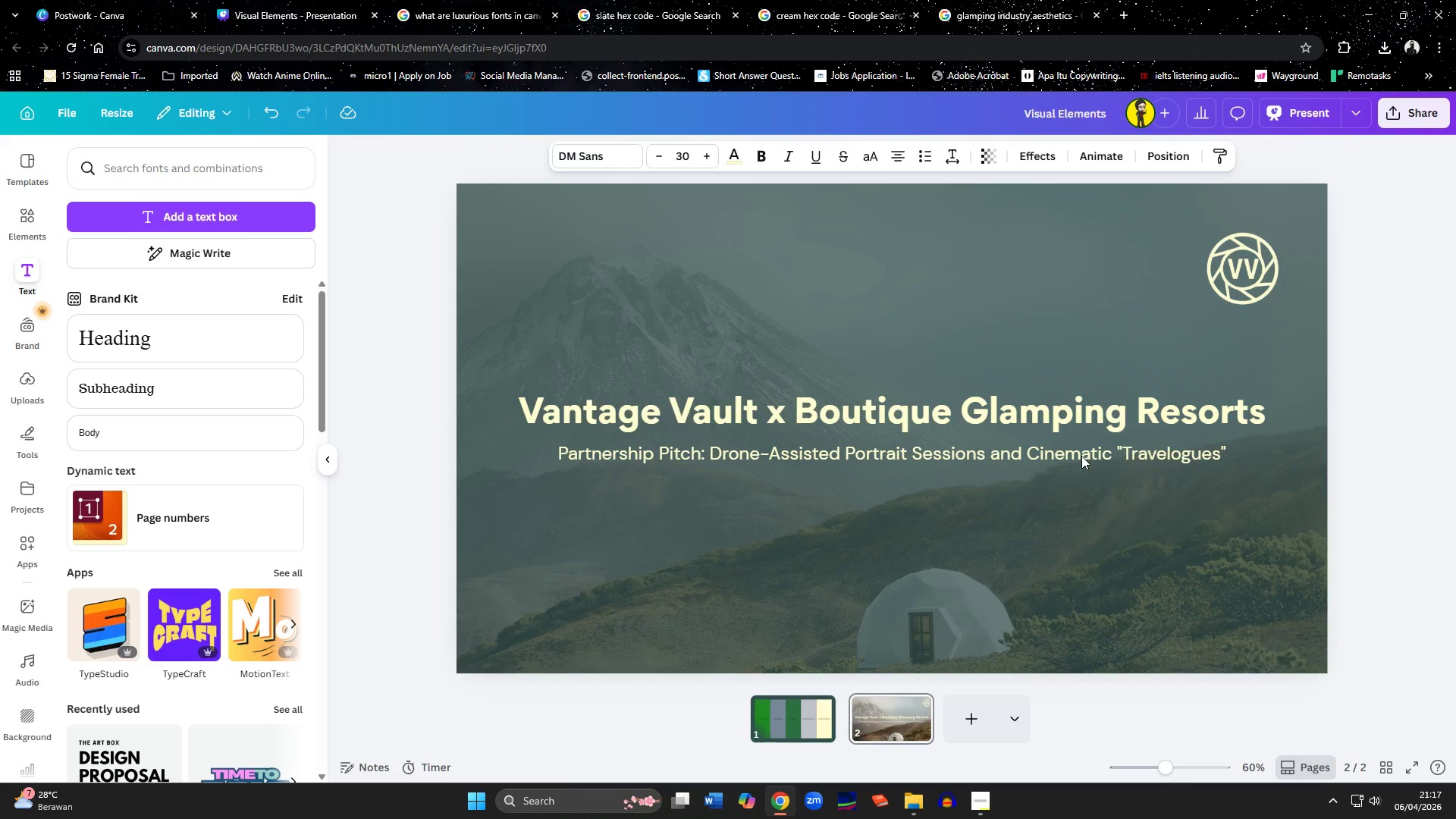 
key(ArrowUp)
 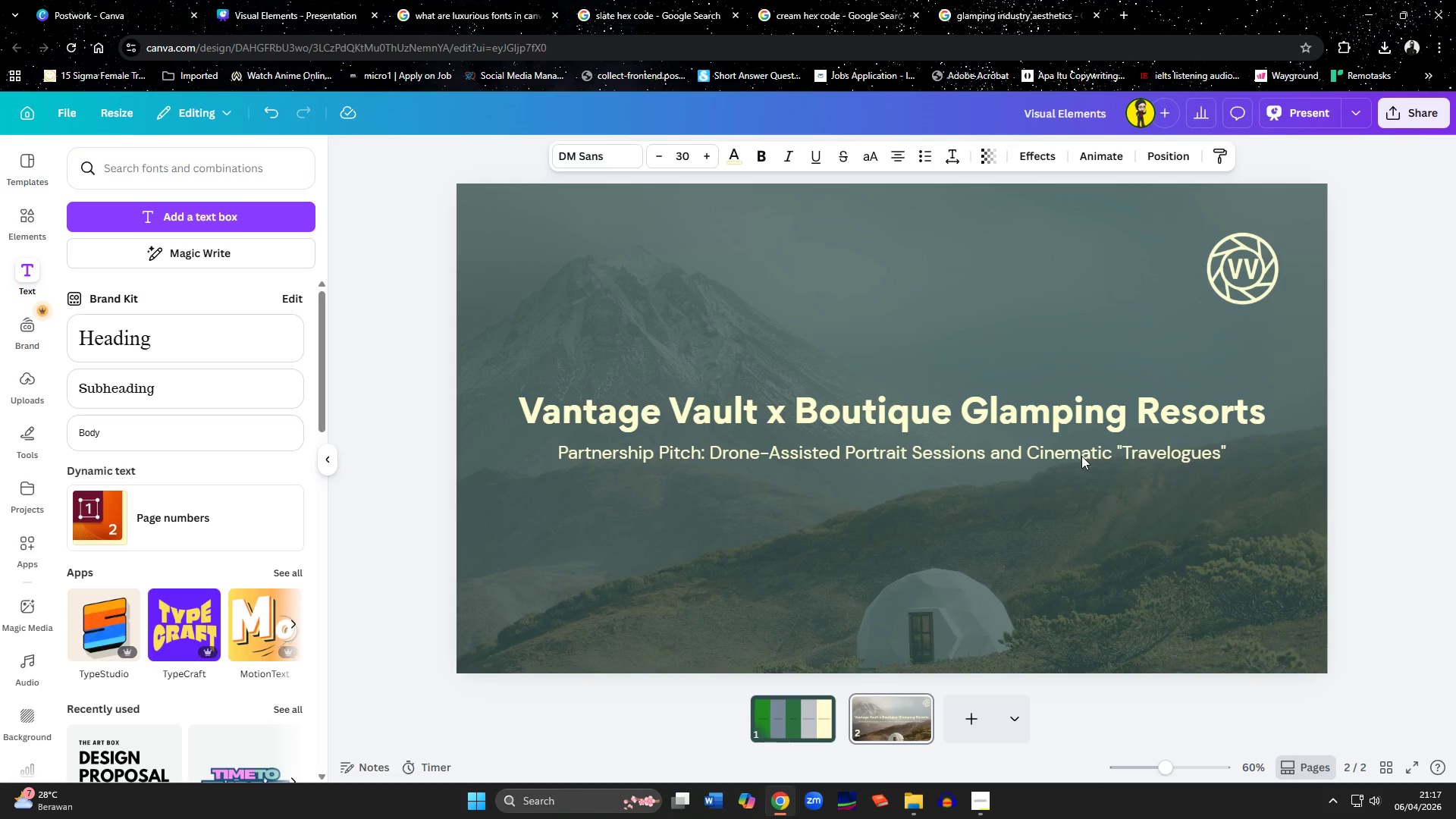 
key(ArrowUp)
 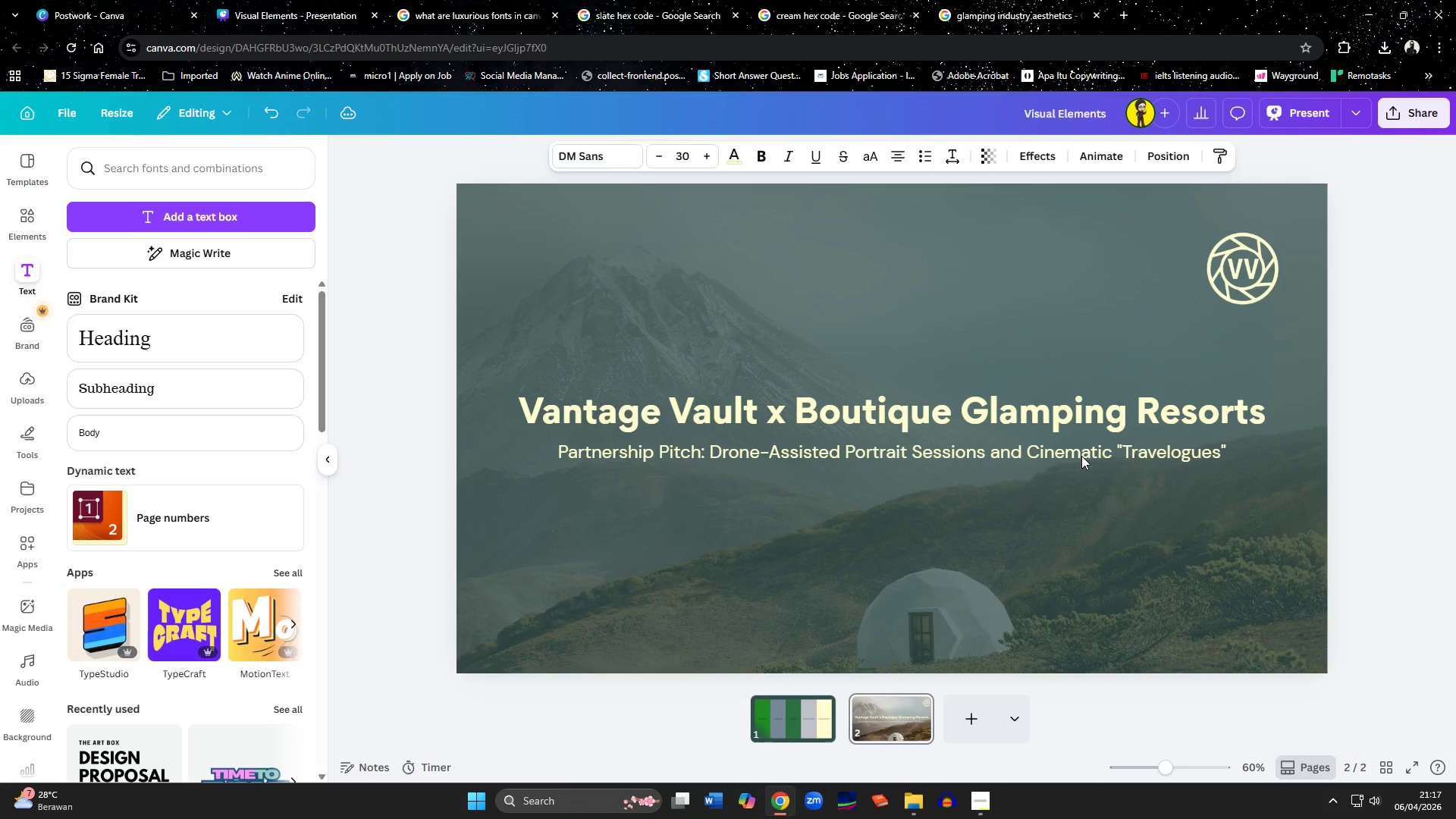 
key(ArrowUp)
 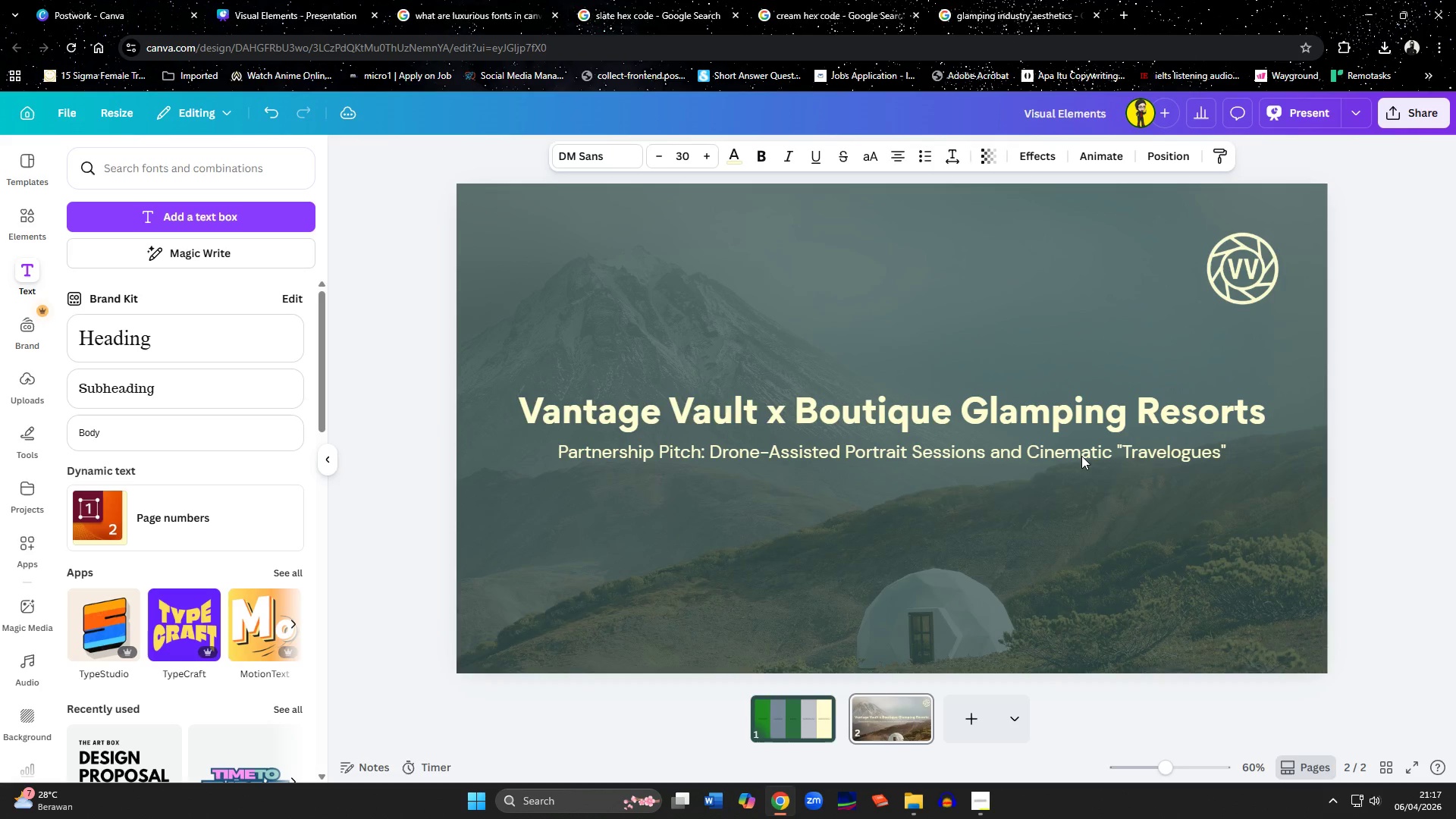 
key(ArrowUp)
 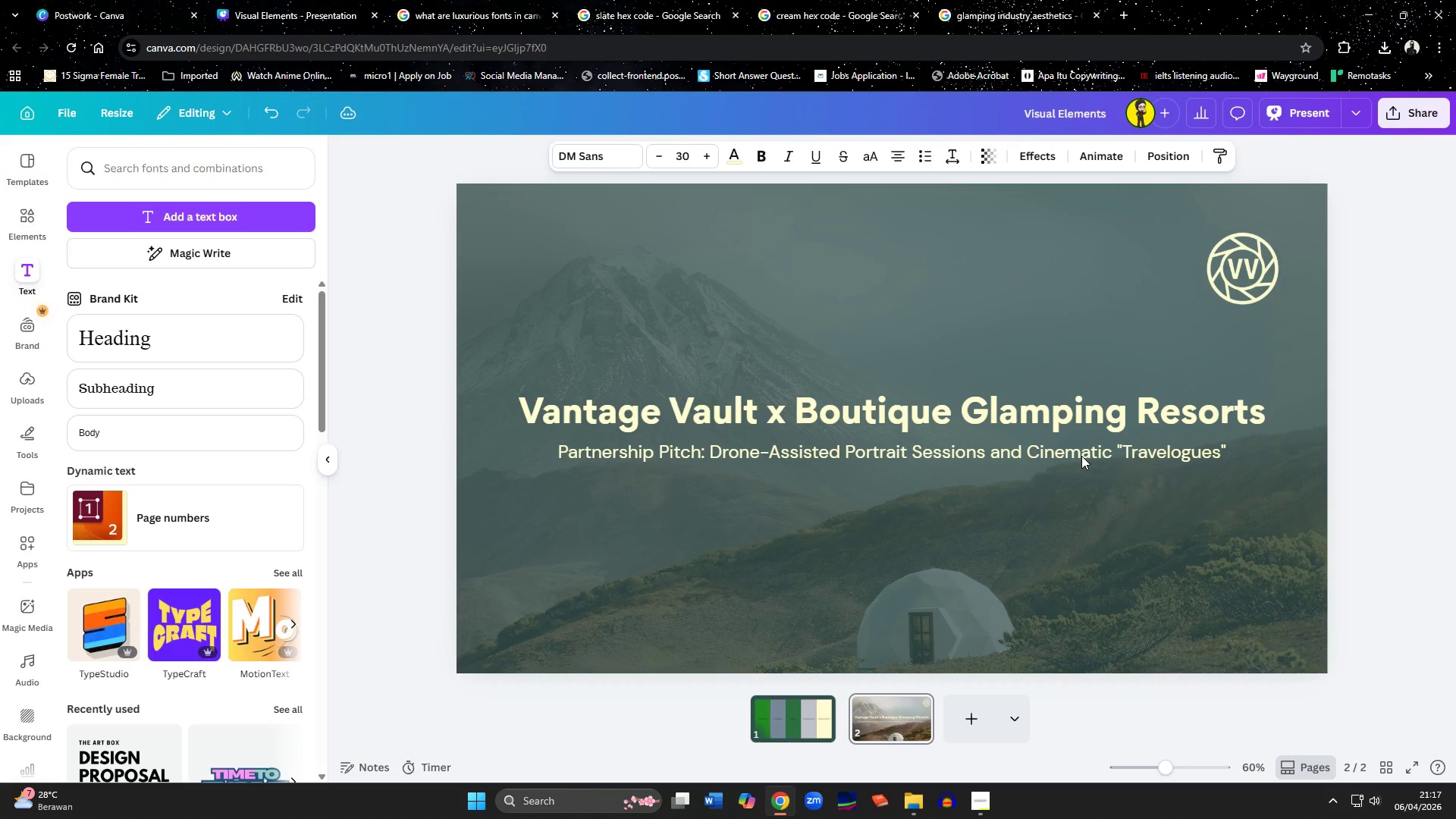 
key(ArrowUp)
 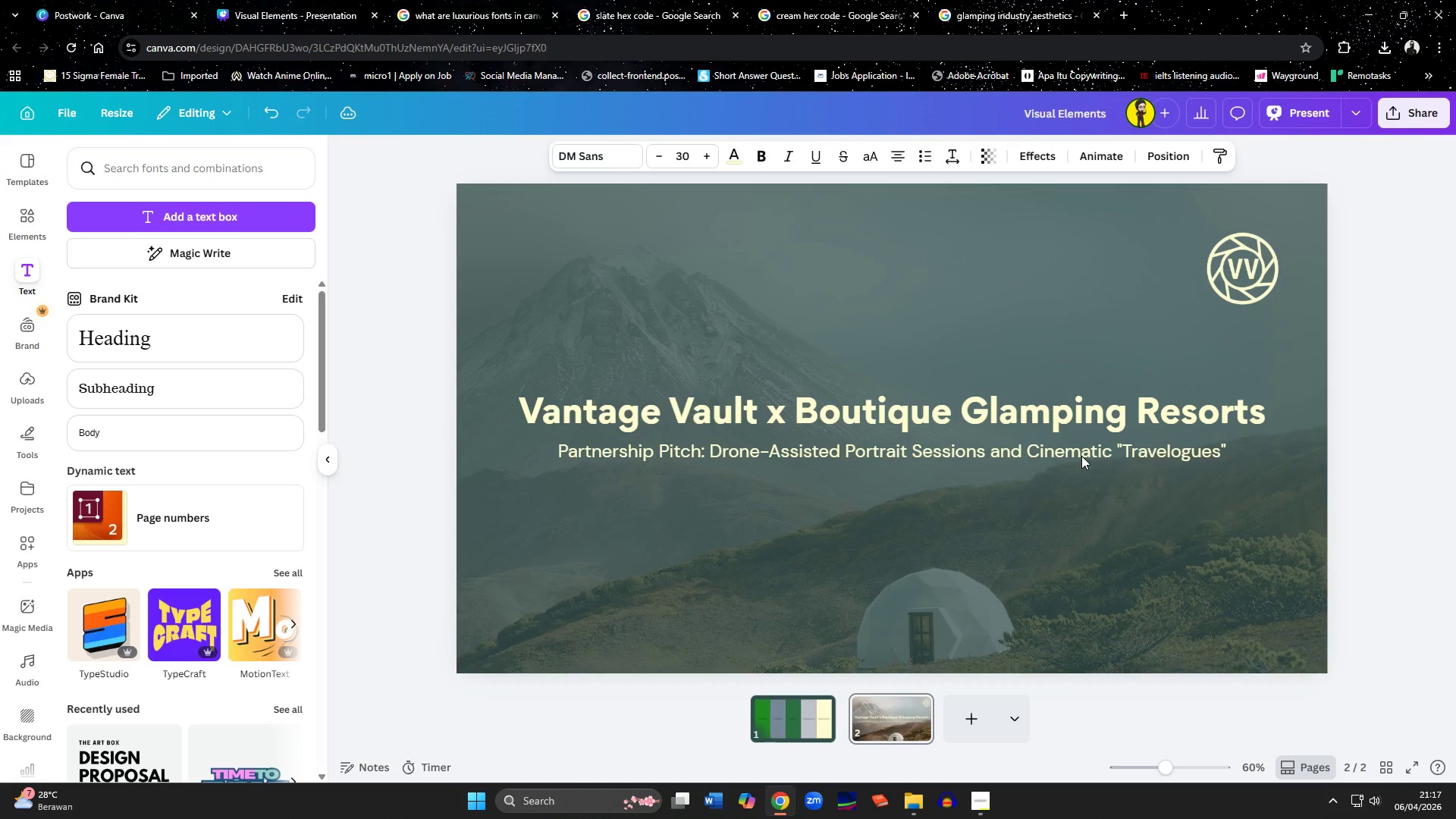 
key(ArrowUp)
 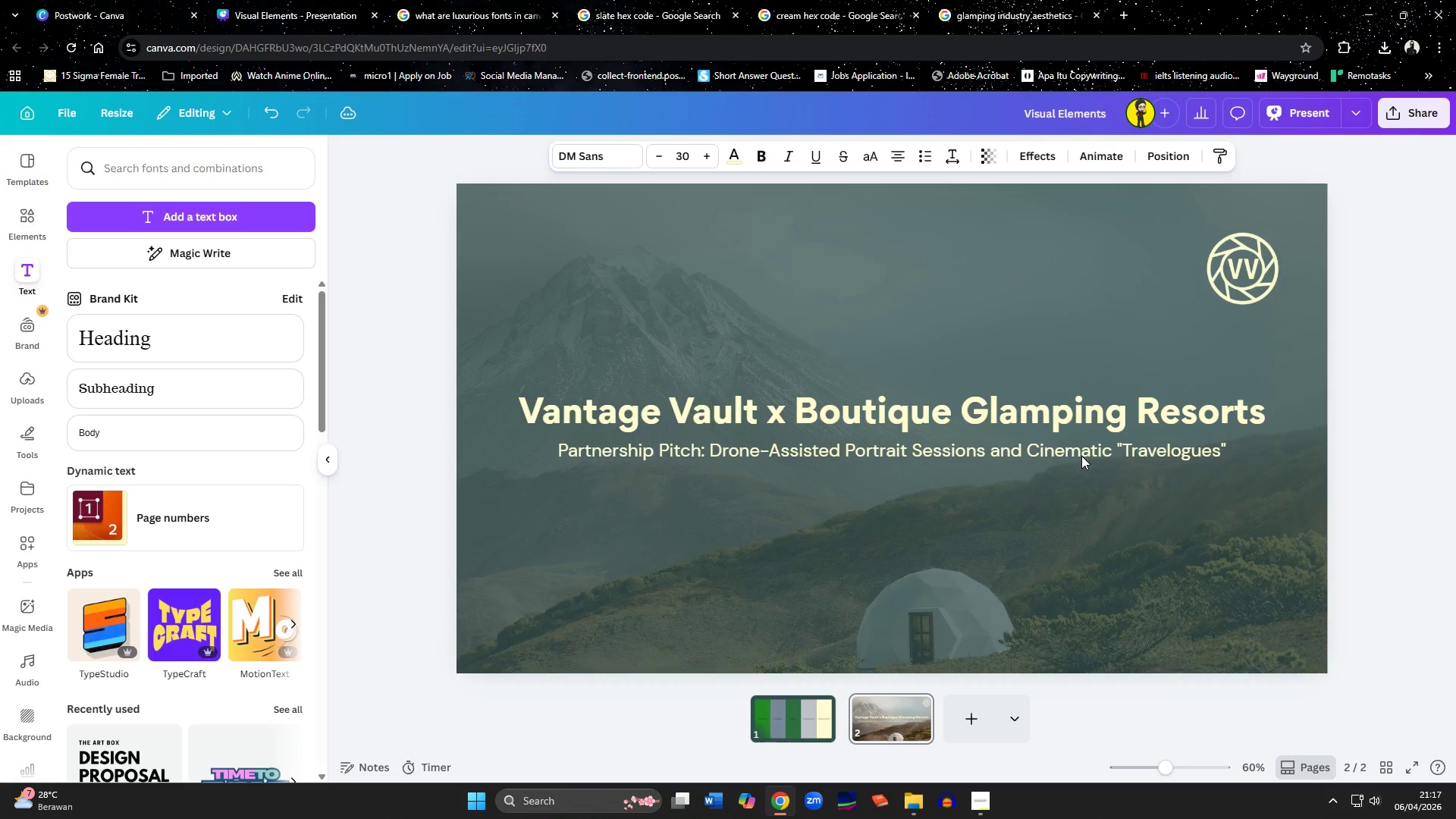 
key(ArrowUp)
 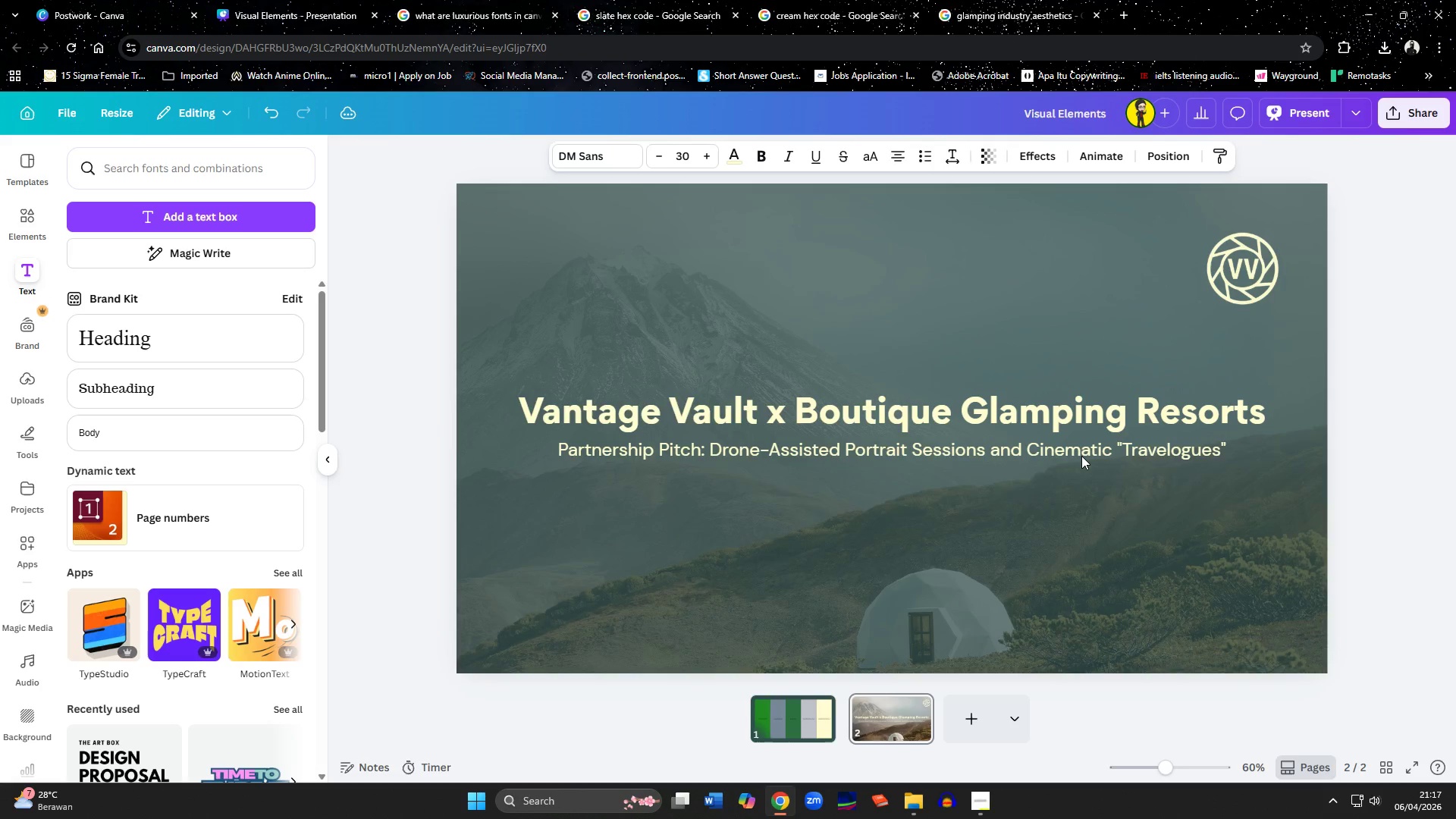 
key(ArrowUp)
 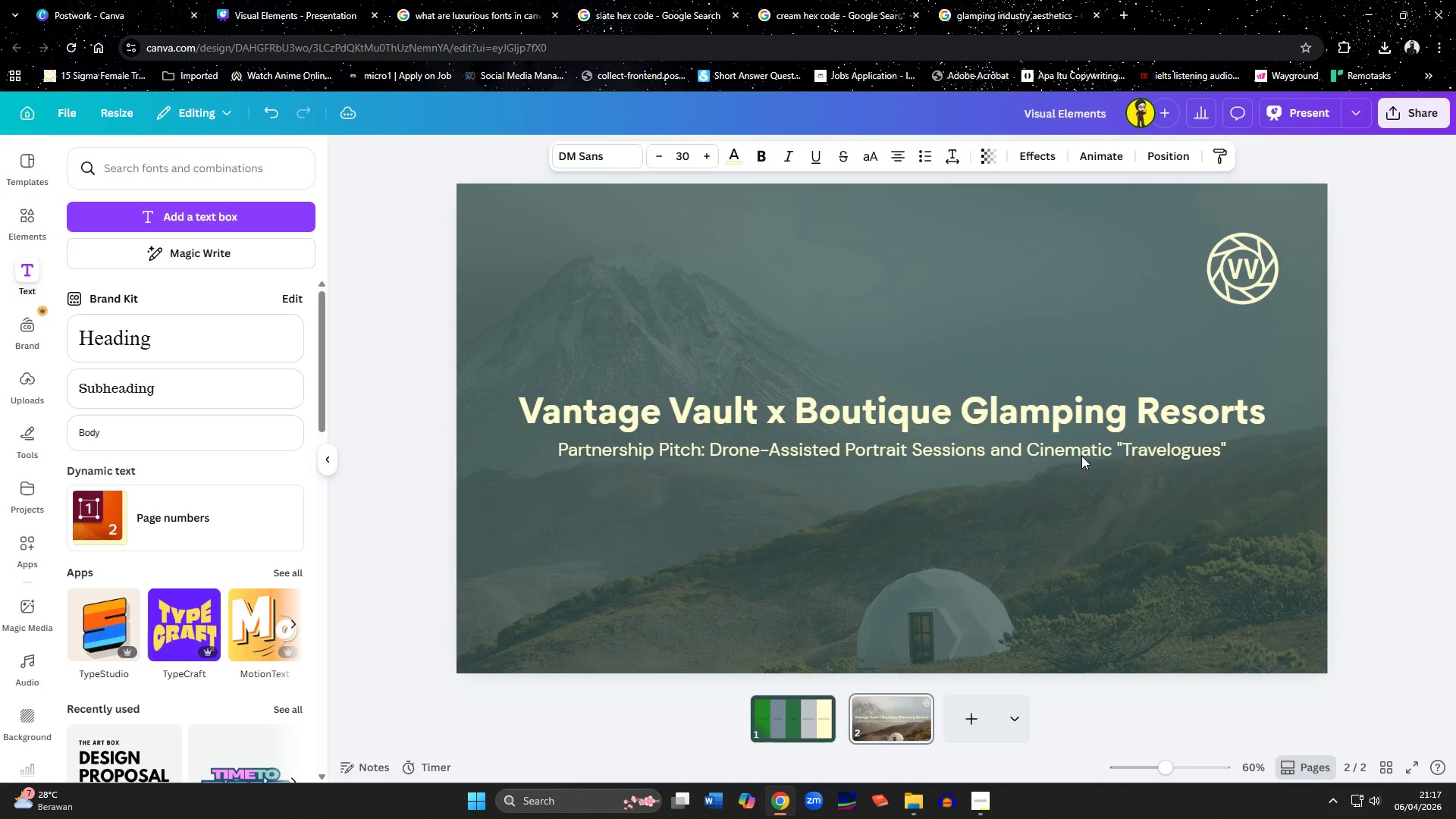 
key(ArrowUp)
 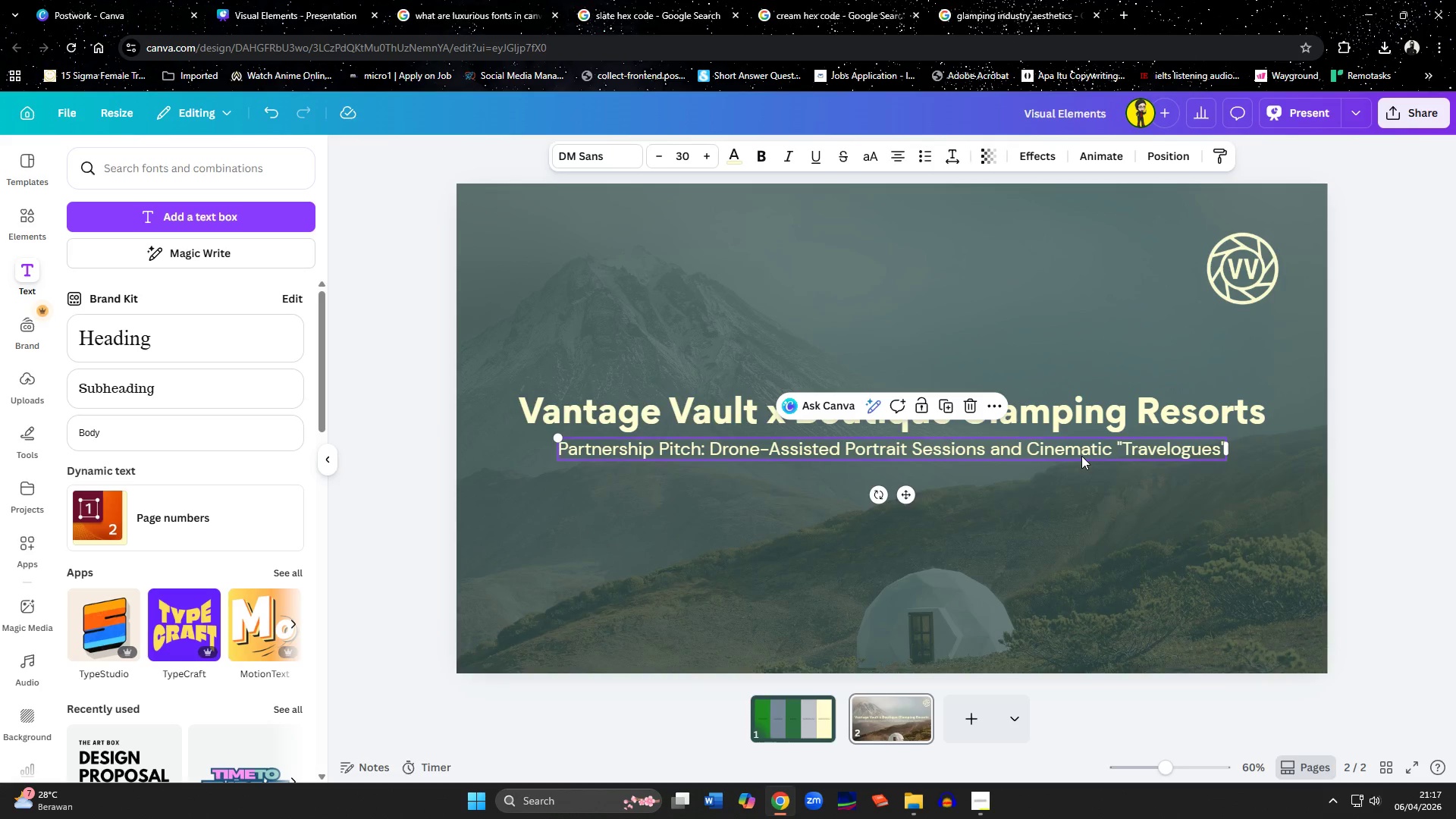 
hold_key(key=ShiftLeft, duration=0.55)
 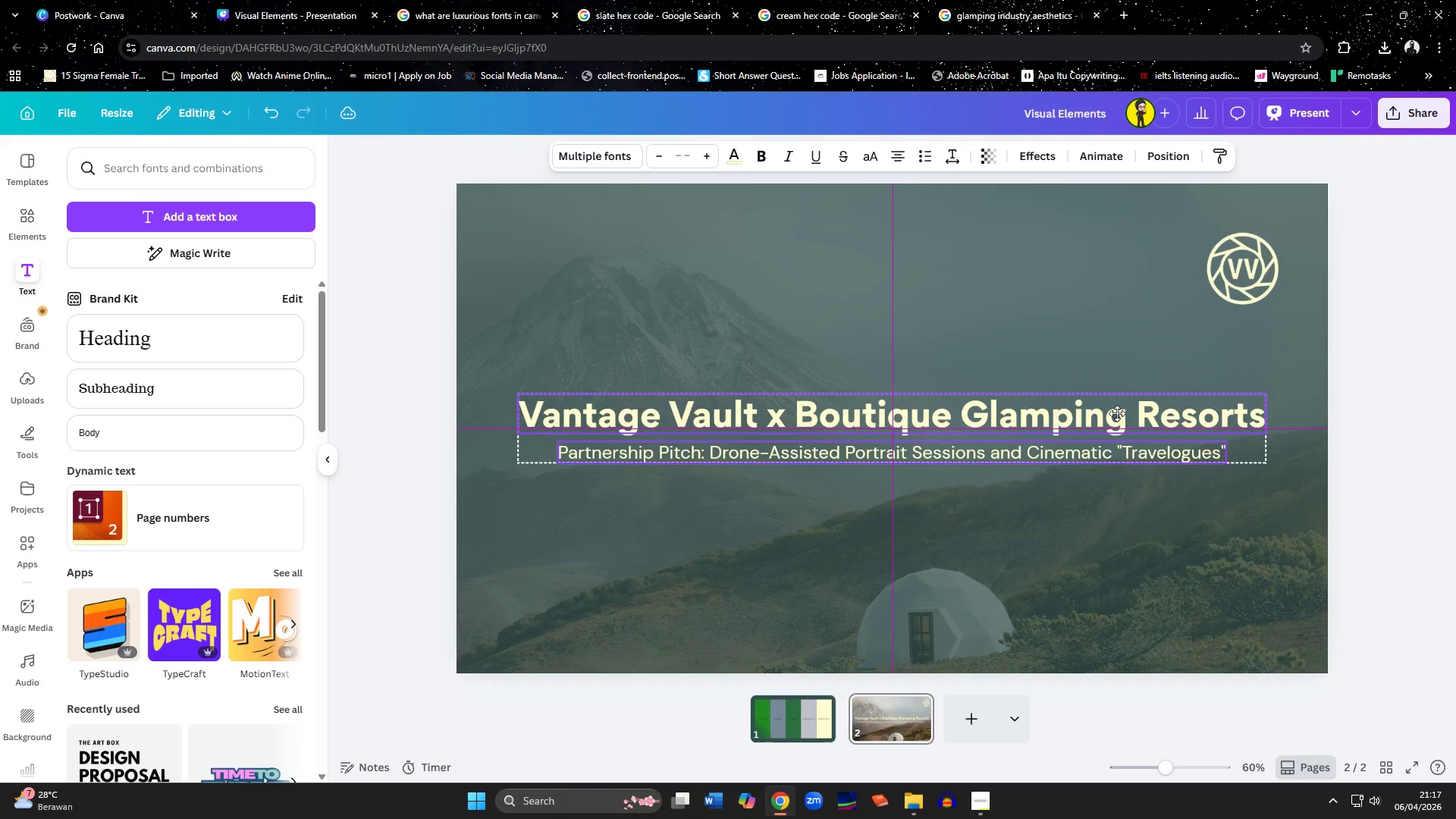 
left_click([1142, 546])
 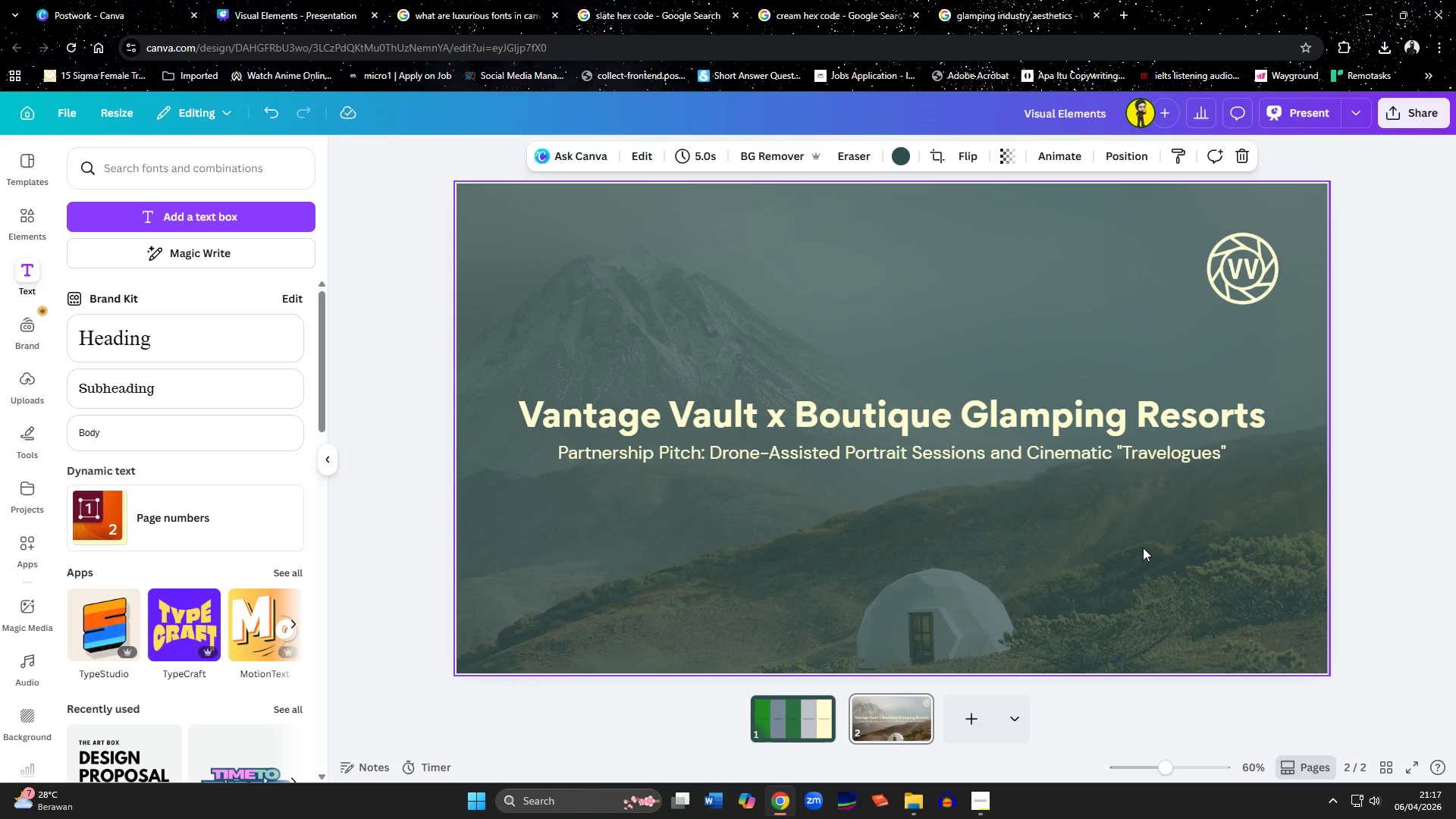 
left_click_drag(start_coordinate=[1237, 286], to_coordinate=[885, 334])
 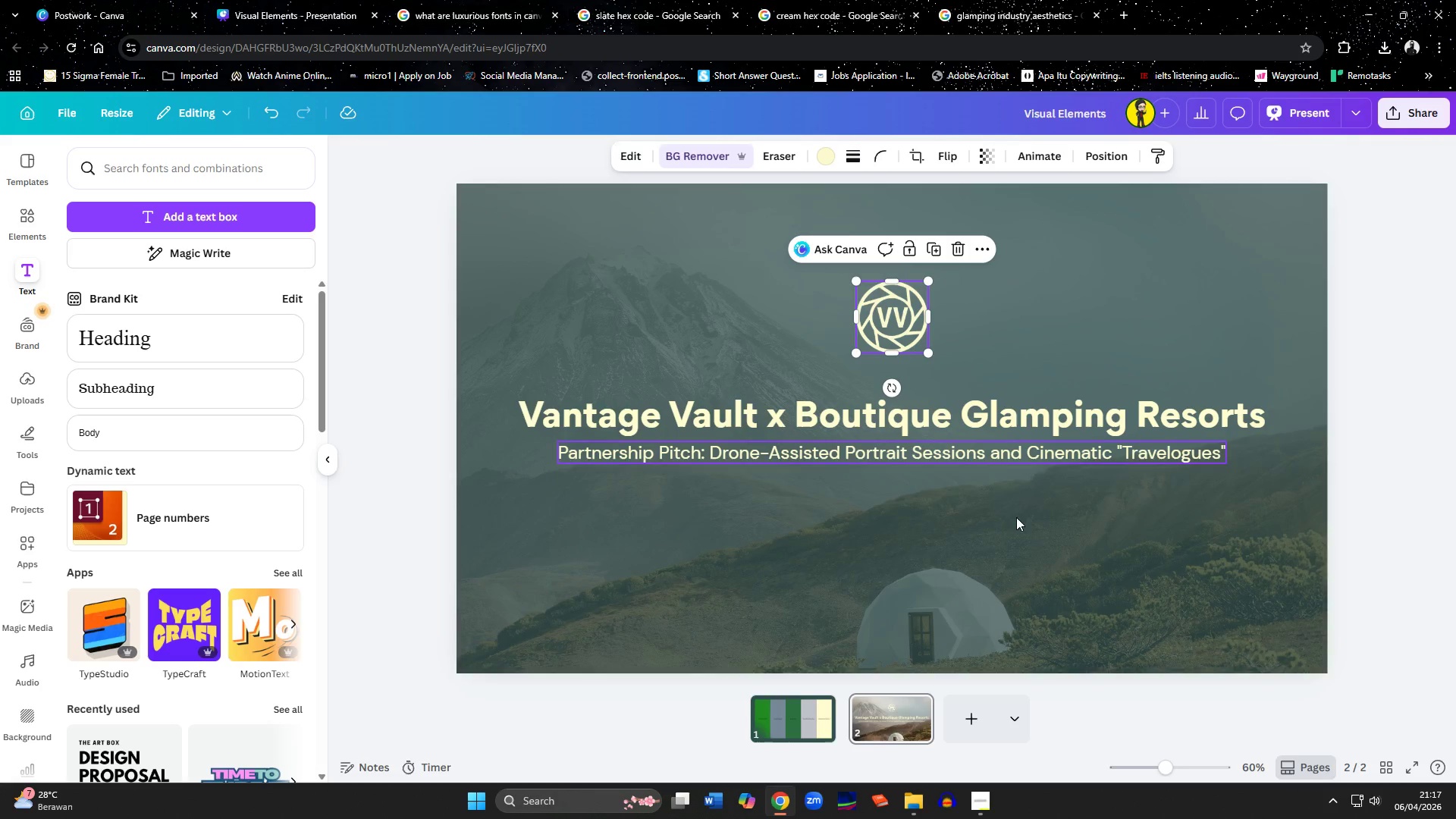 
left_click([1032, 538])
 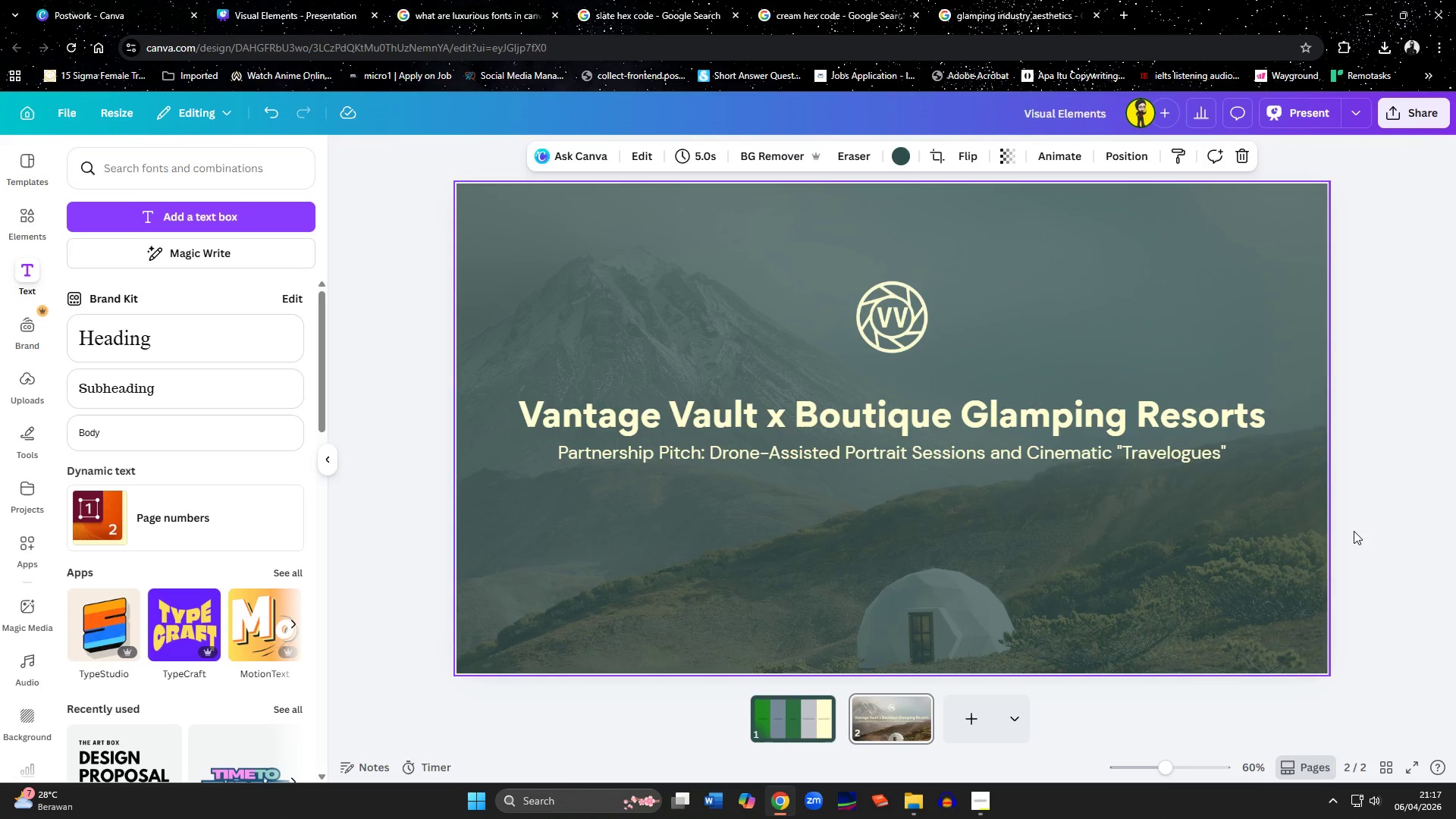 
left_click([1420, 493])
 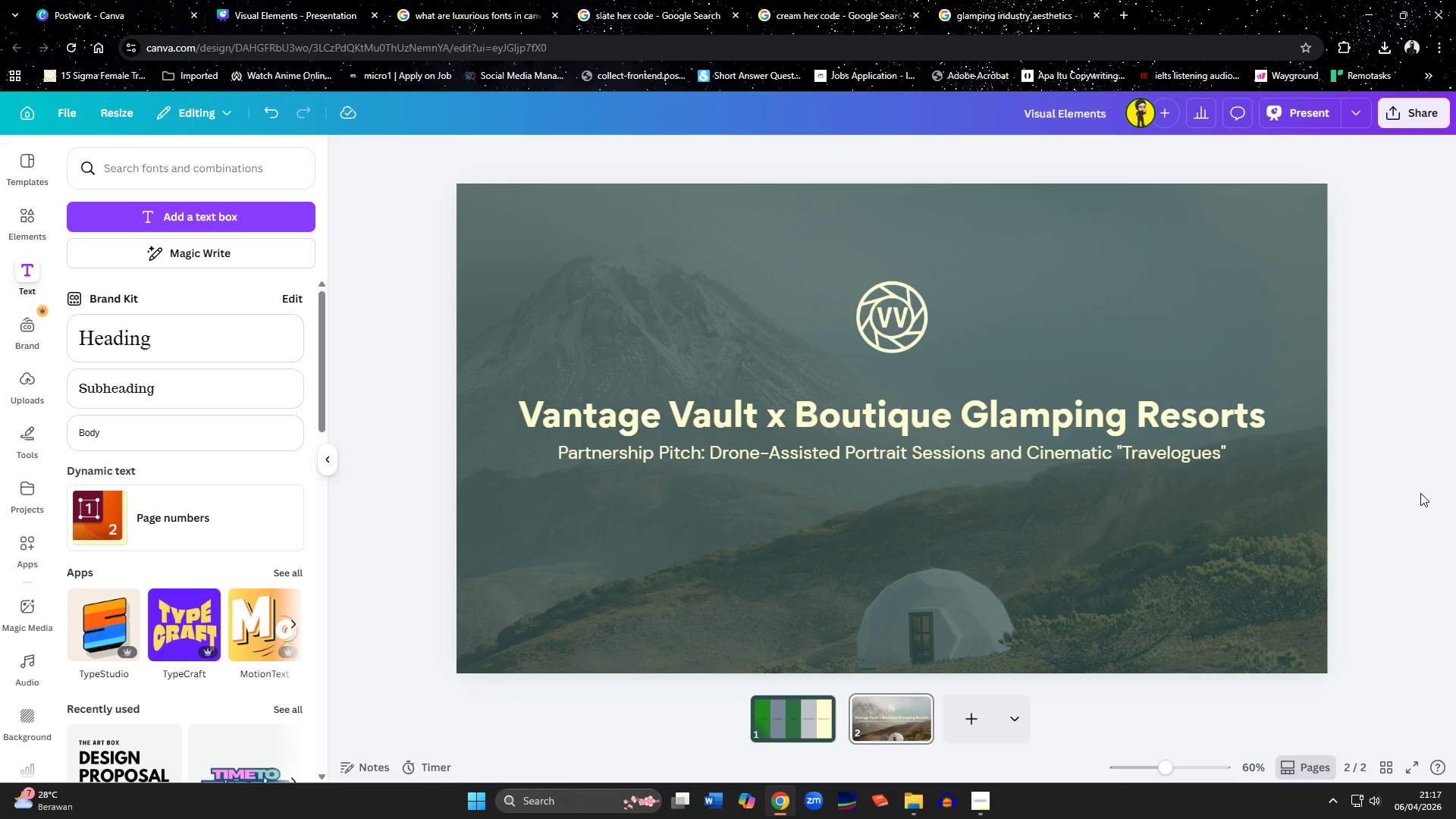 
wait(15.17)
 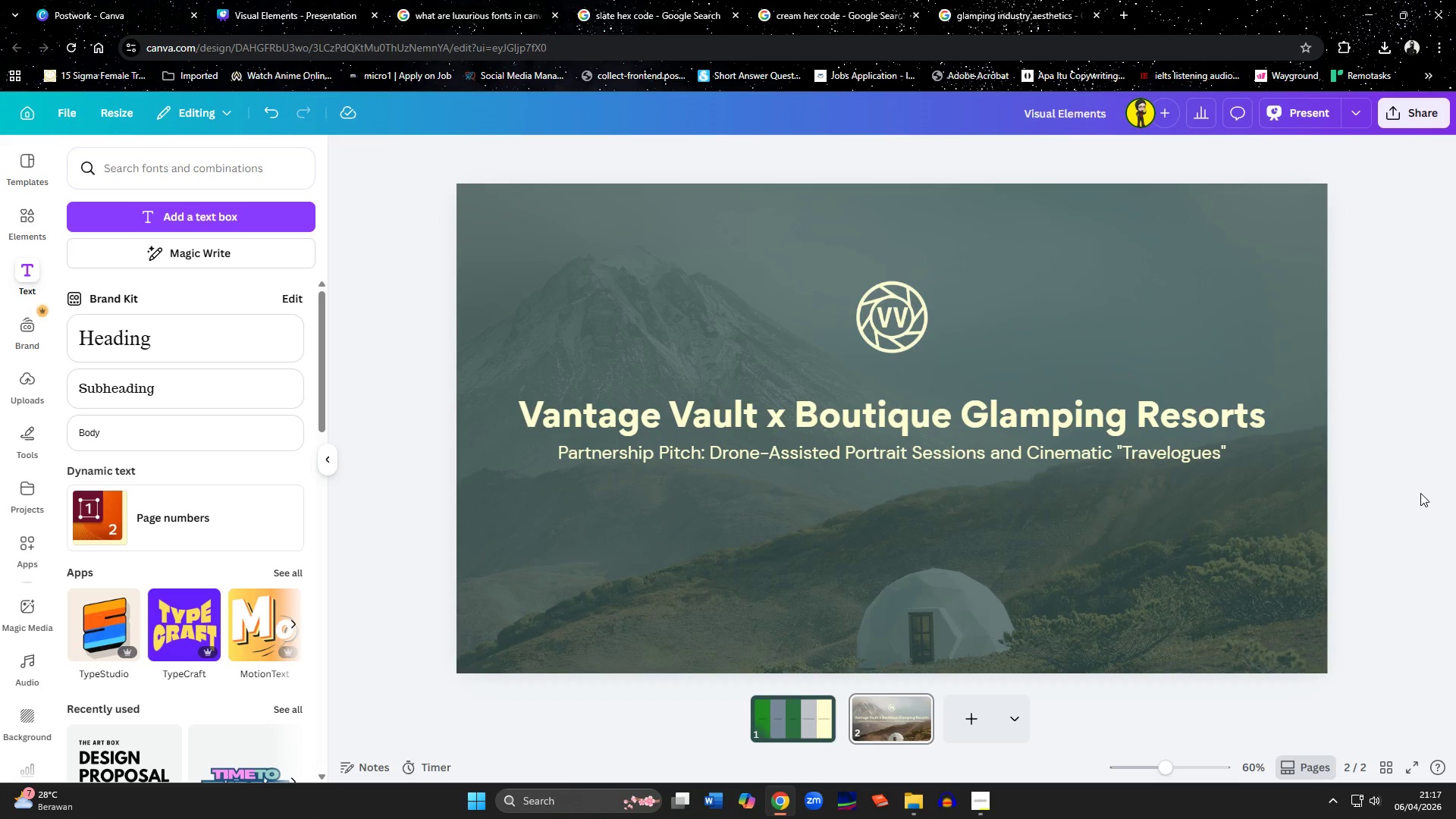 
left_click([955, 719])
 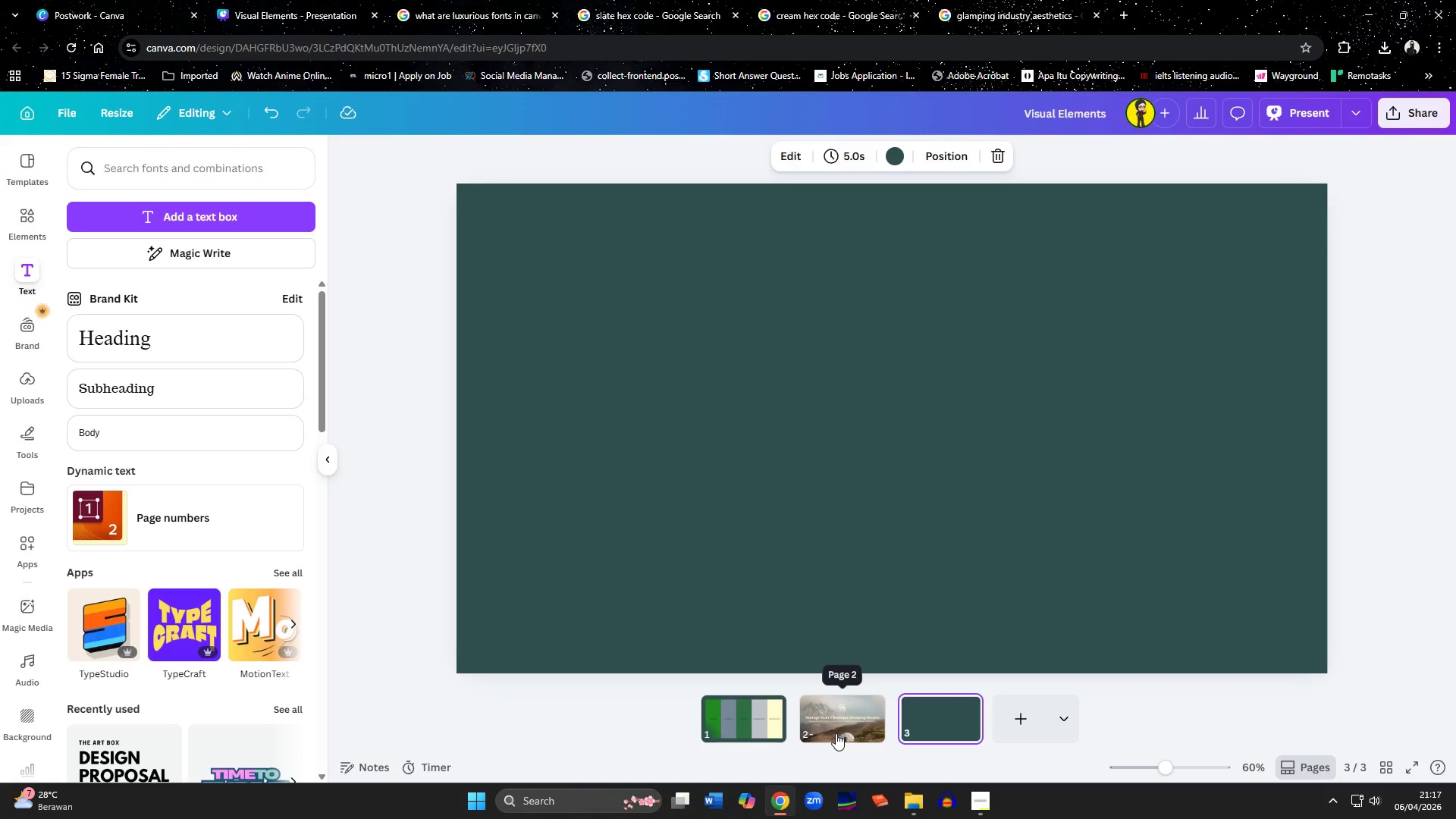 
left_click([758, 710])
 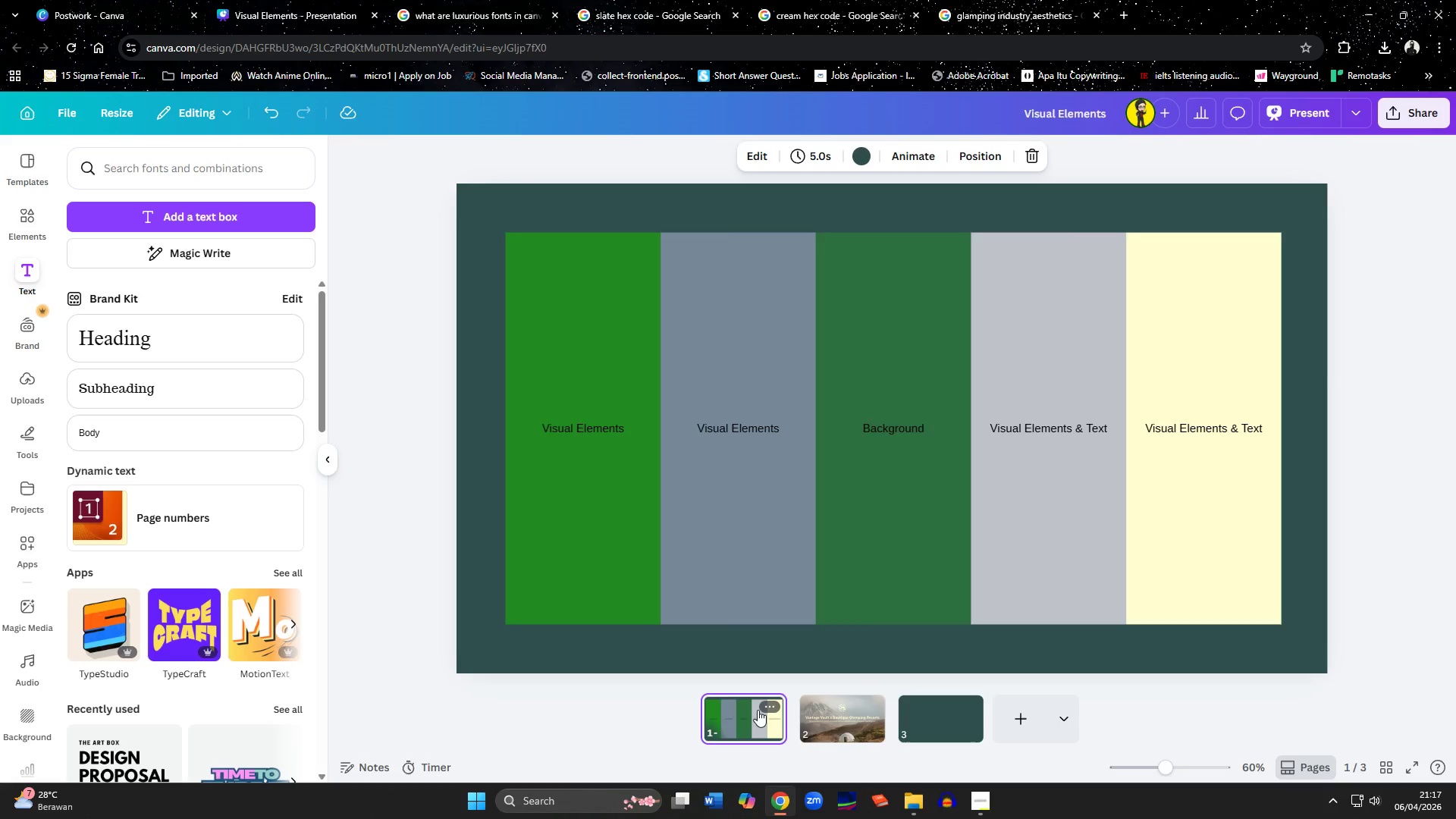 
left_click([934, 716])
 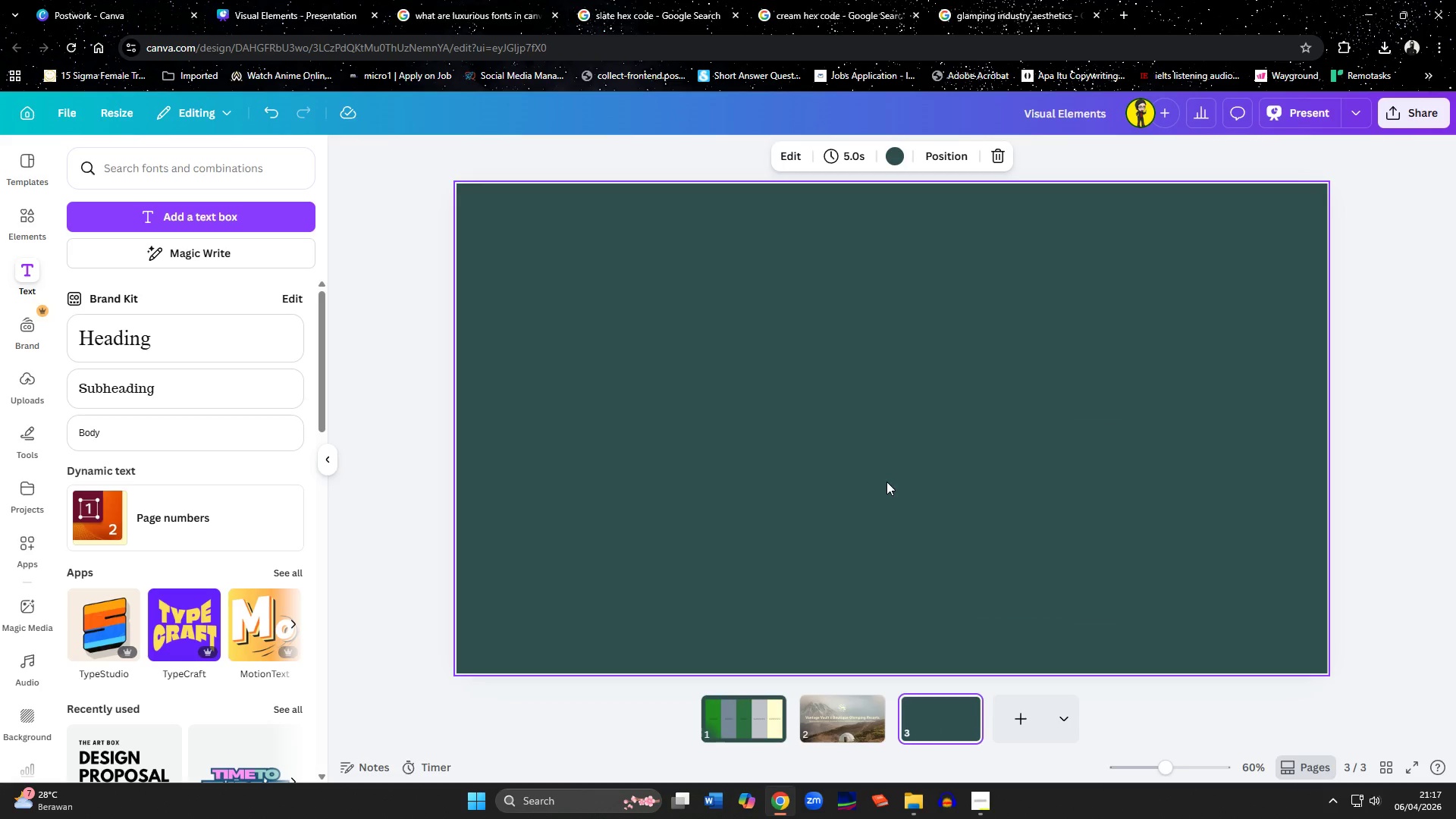 
left_click([900, 159])
 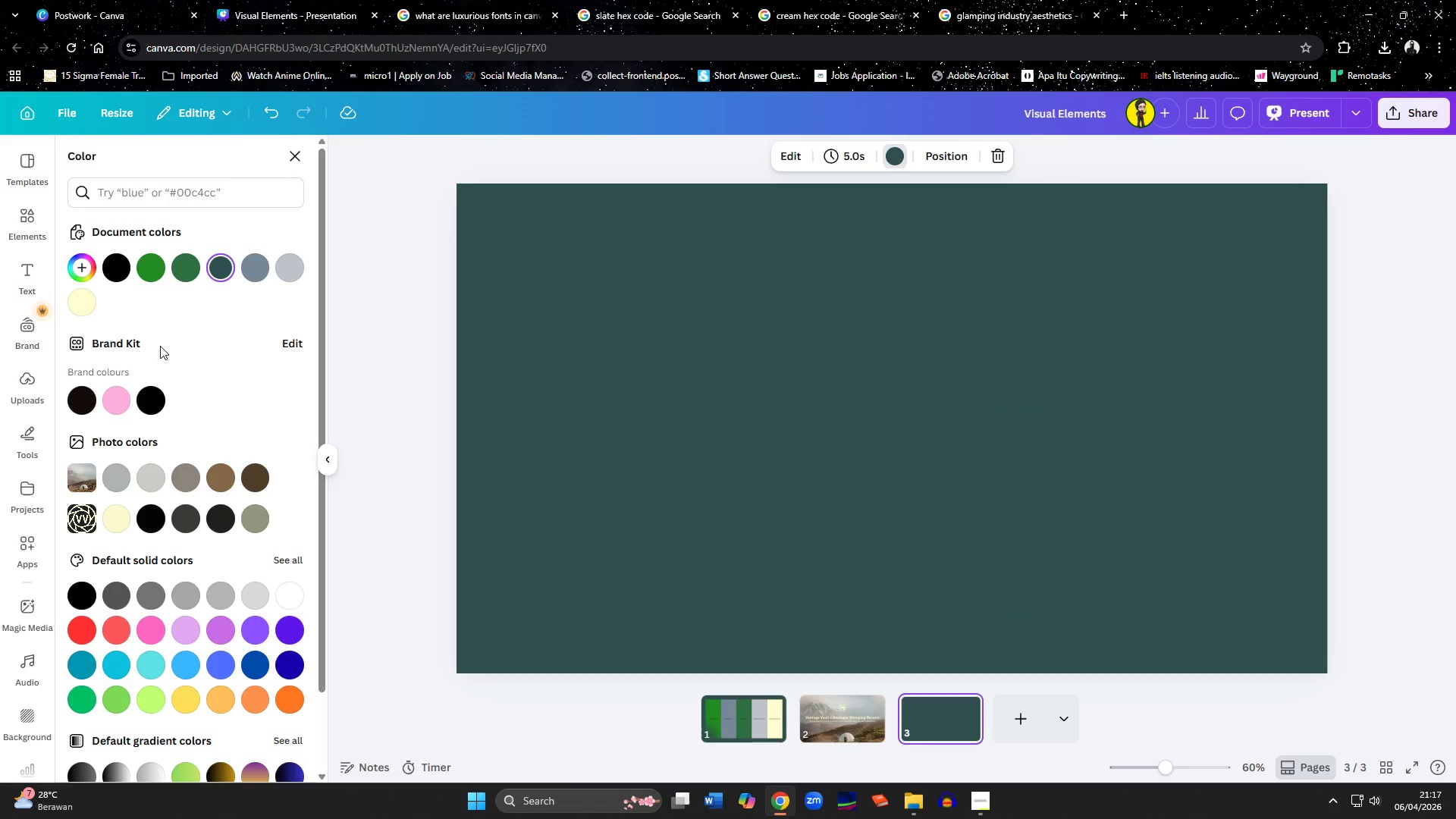 
left_click([188, 276])
 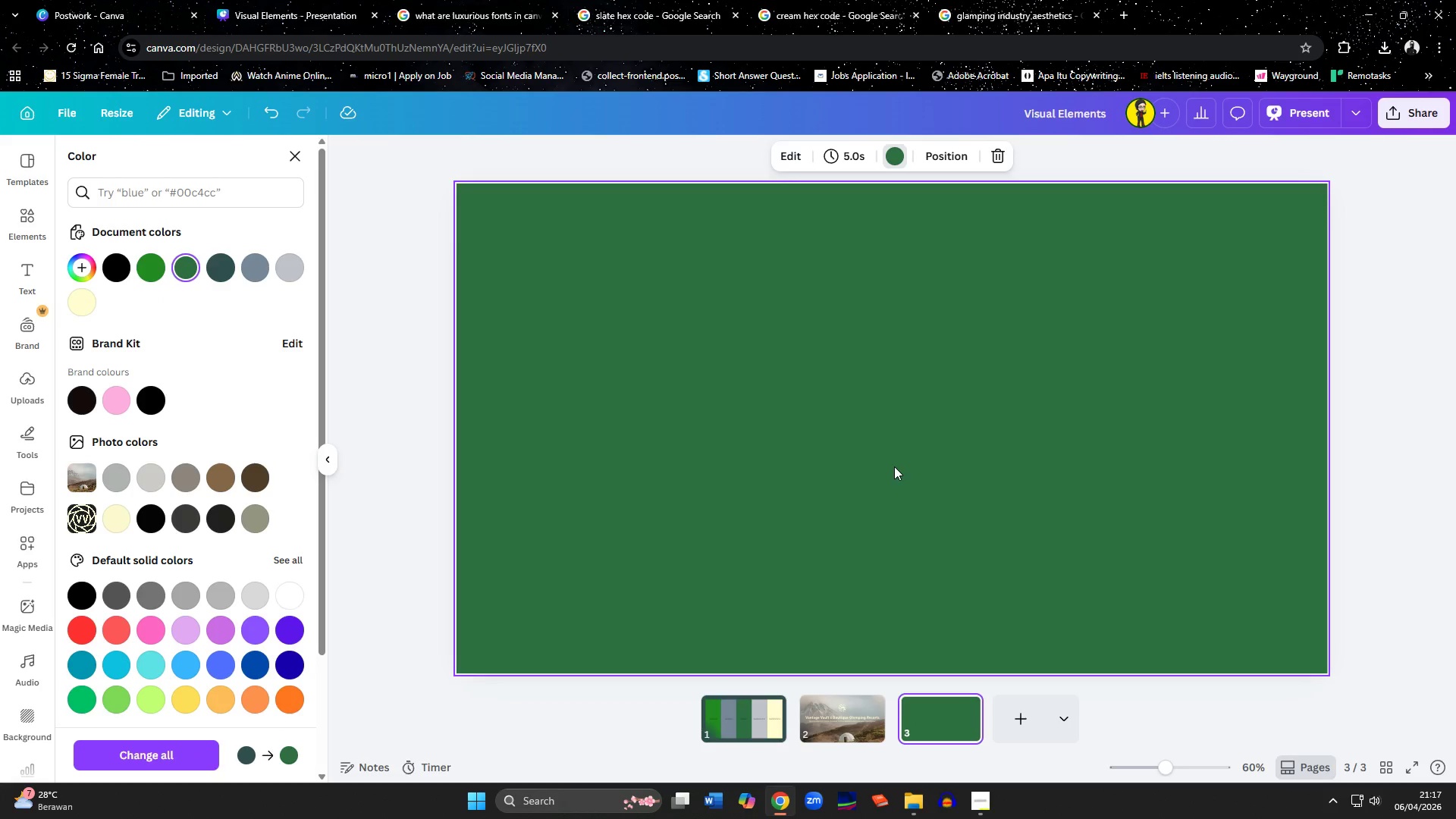 
left_click([846, 719])
 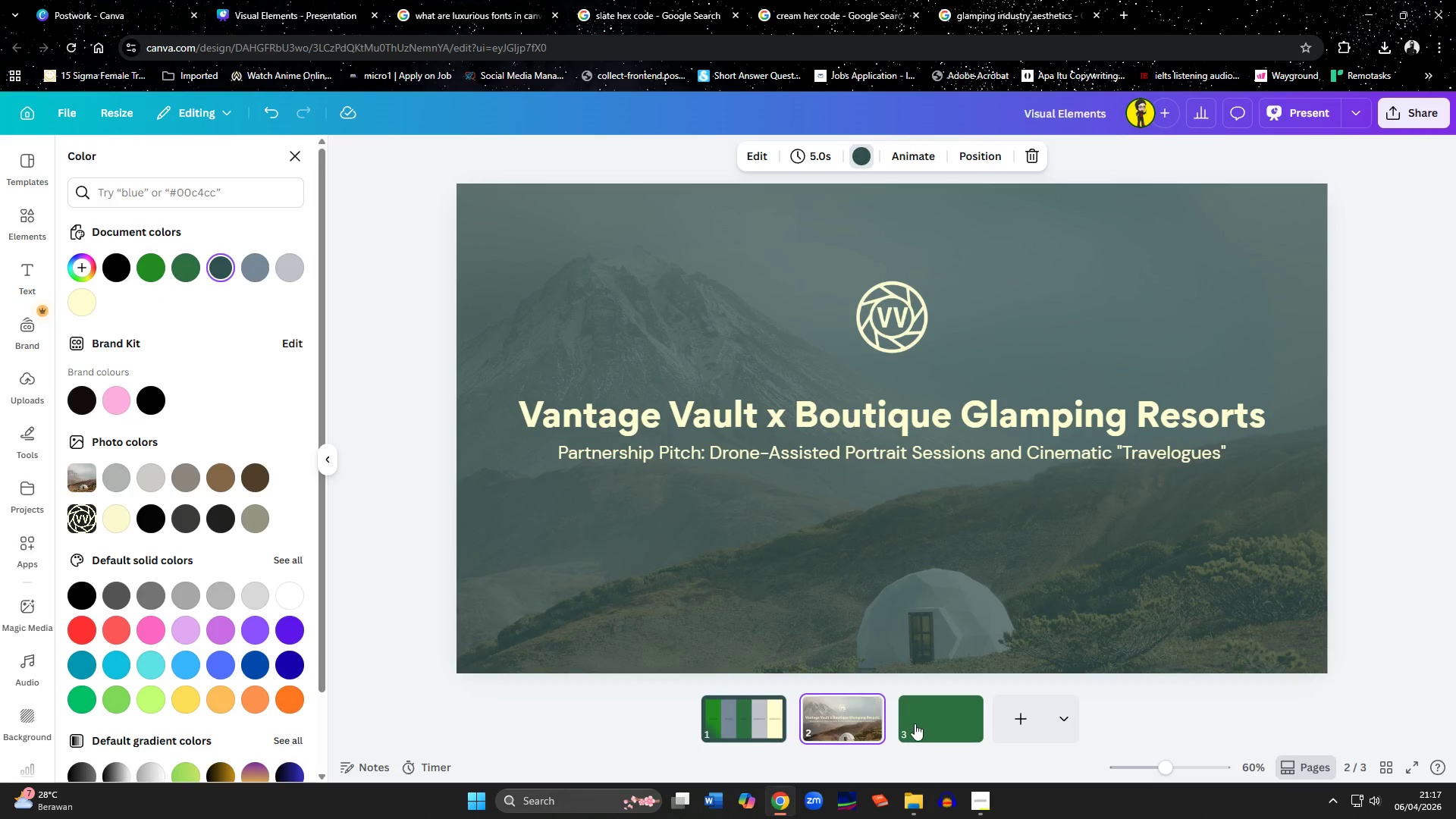 
left_click([919, 724])
 